 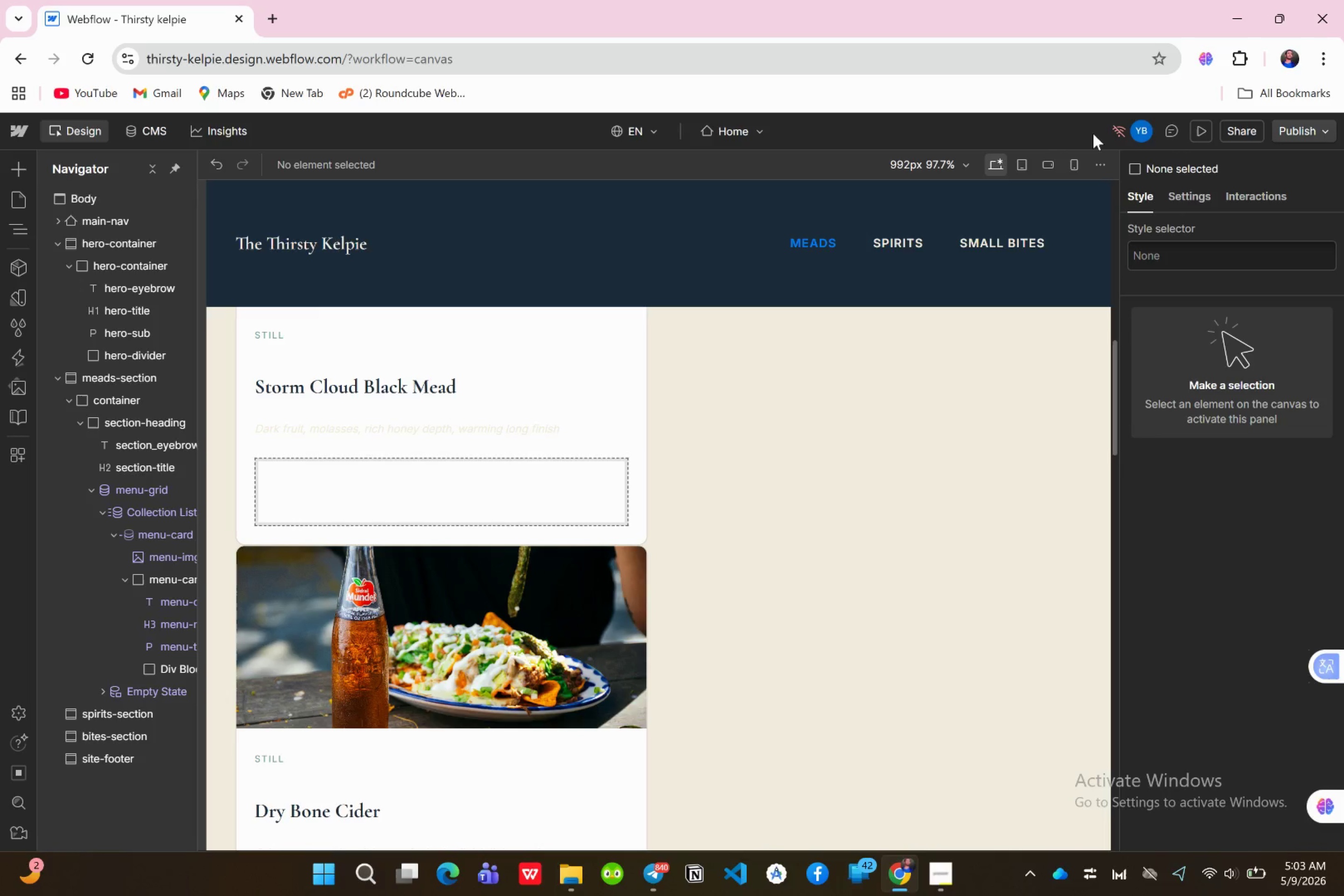 
mouse_move([270, 164])
 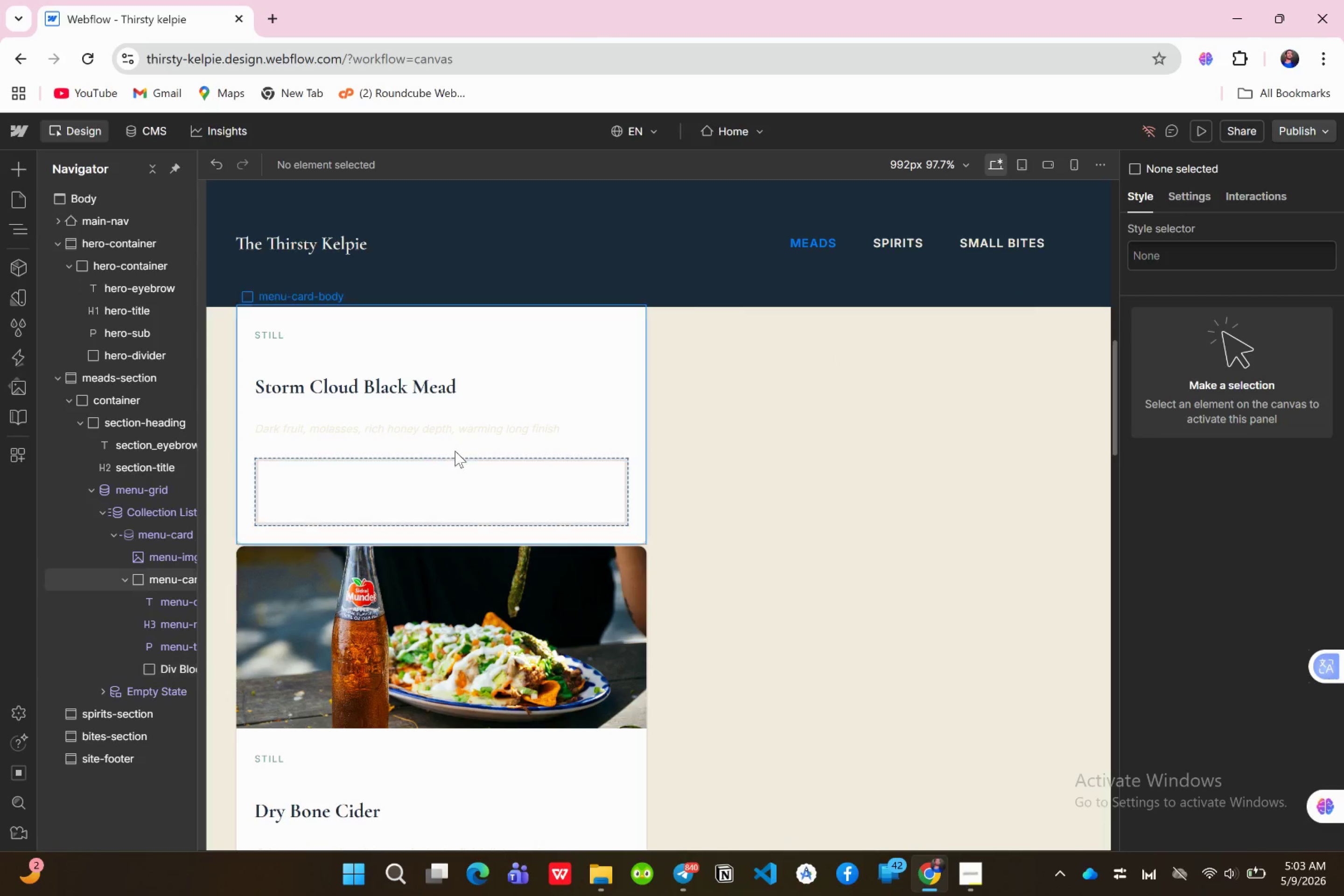 
wait(7.98)
 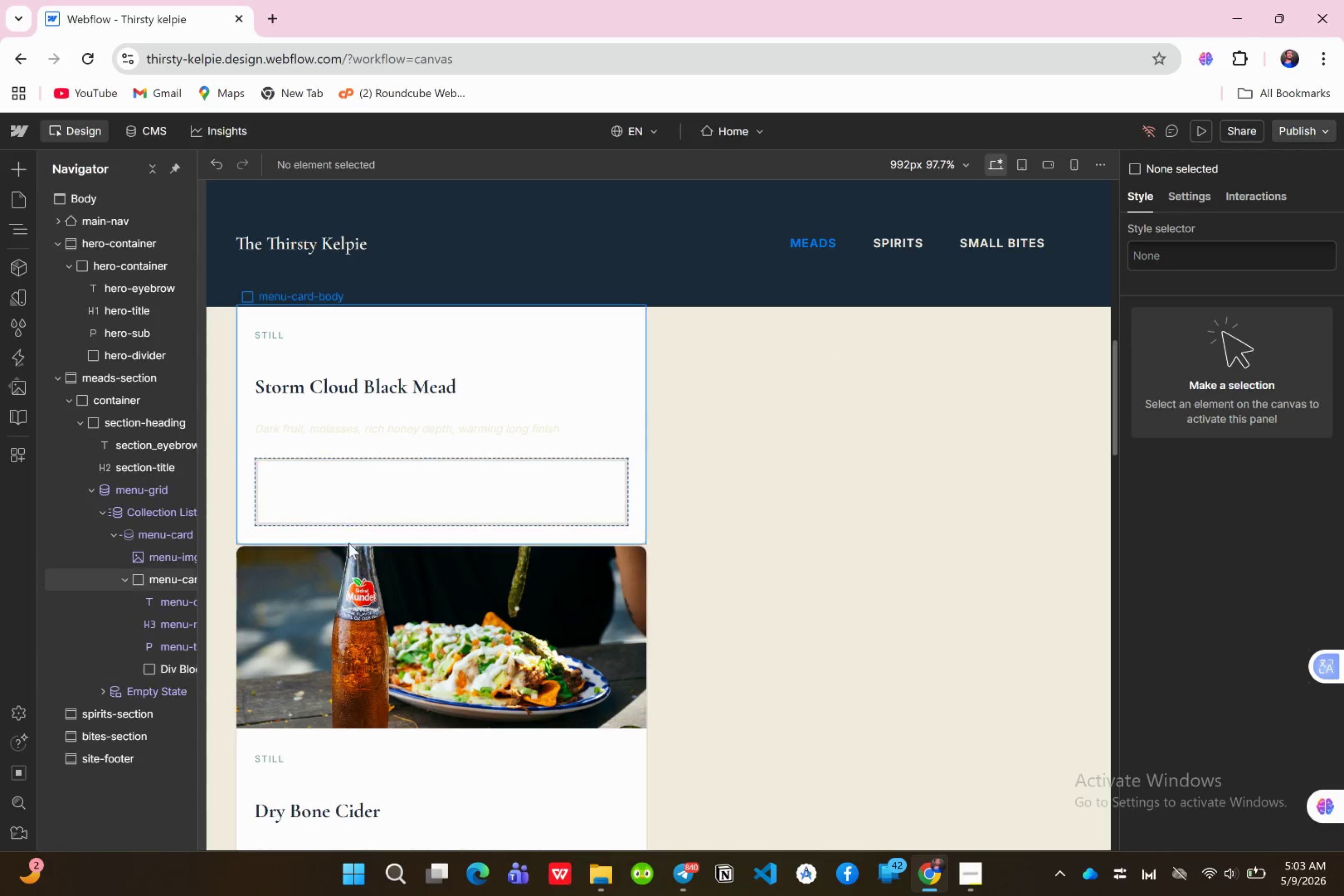 
left_click([1143, 130])
 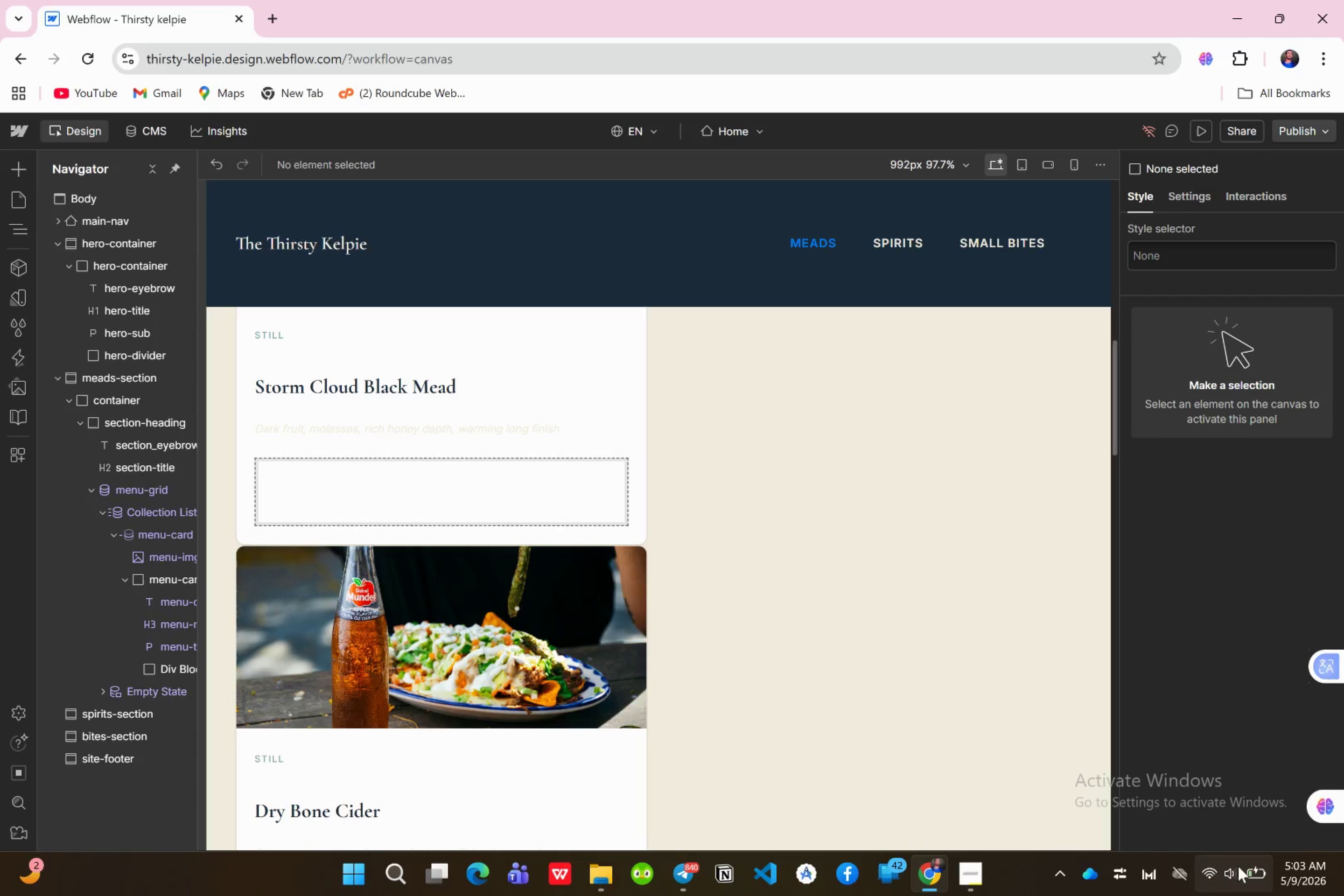 
left_click([1212, 868])
 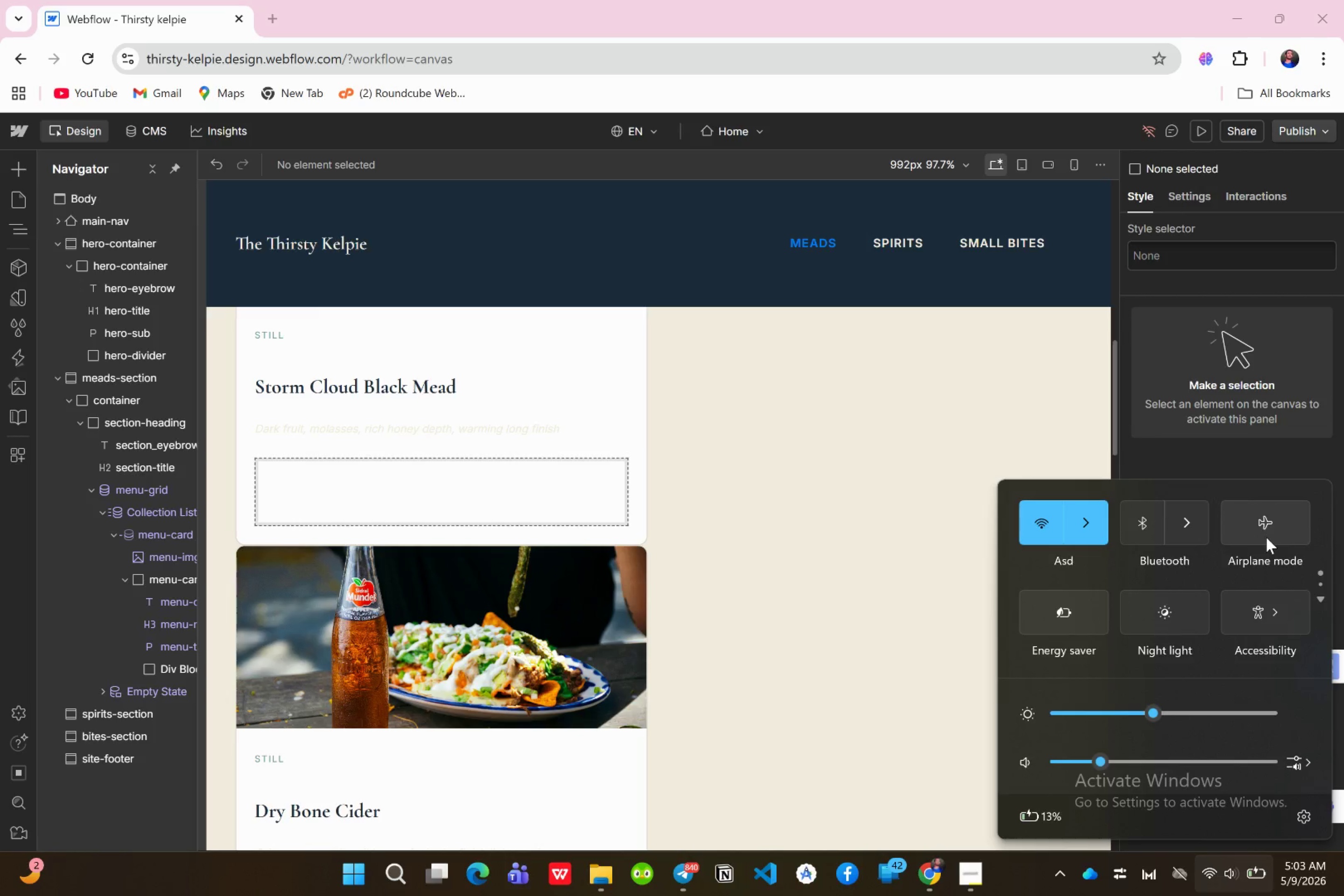 
left_click([1266, 536])
 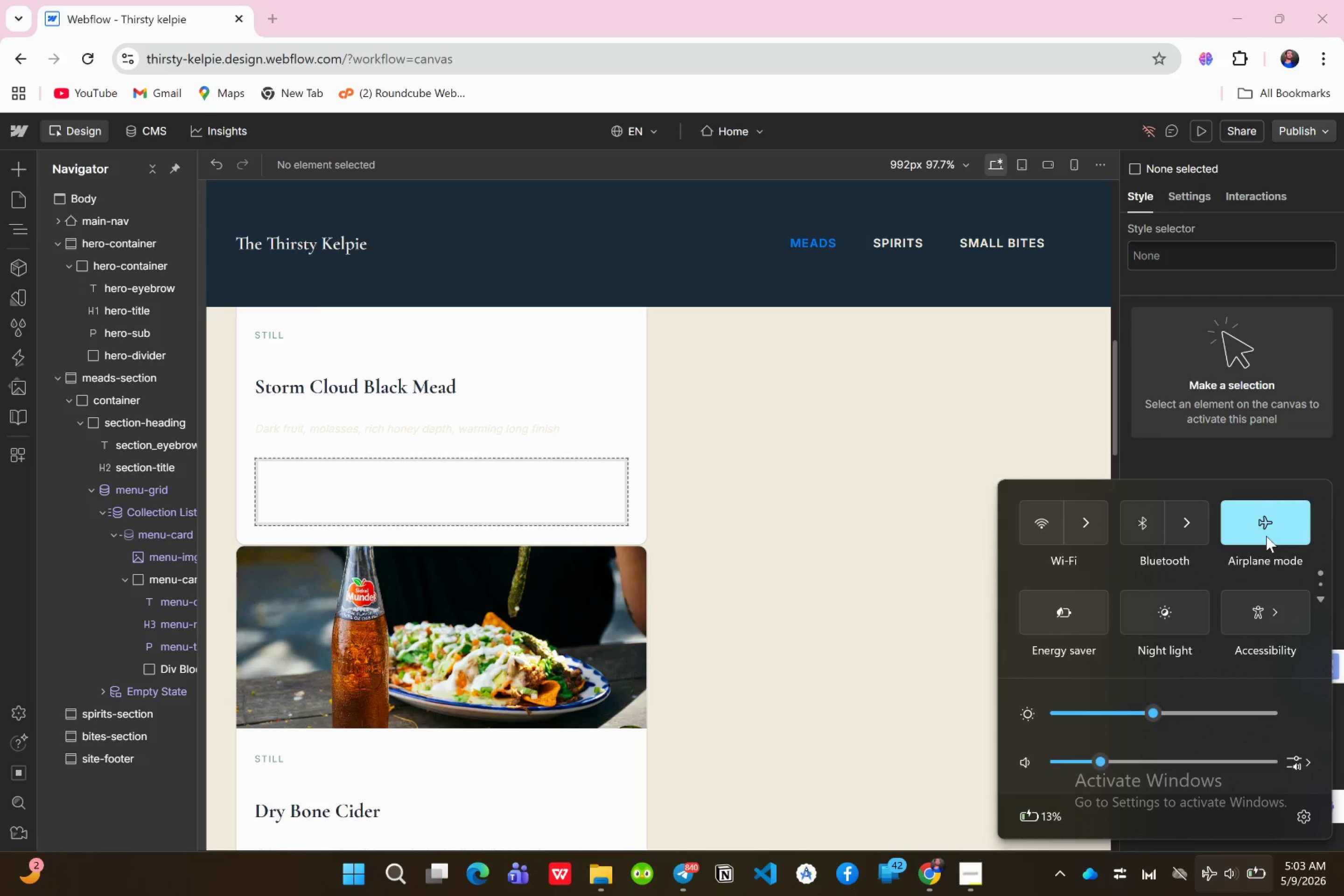 
left_click([1266, 536])
 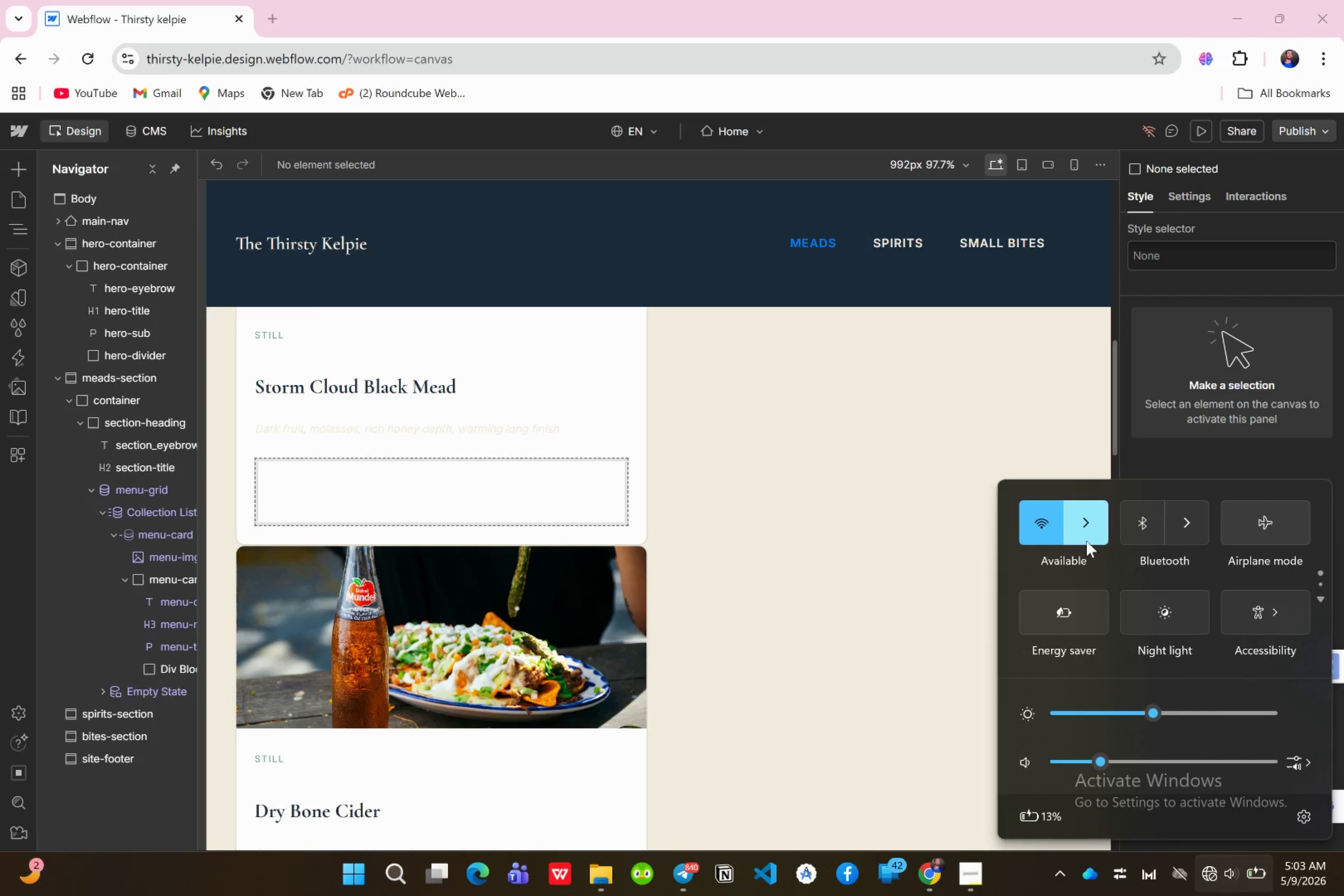 
left_click([1086, 538])
 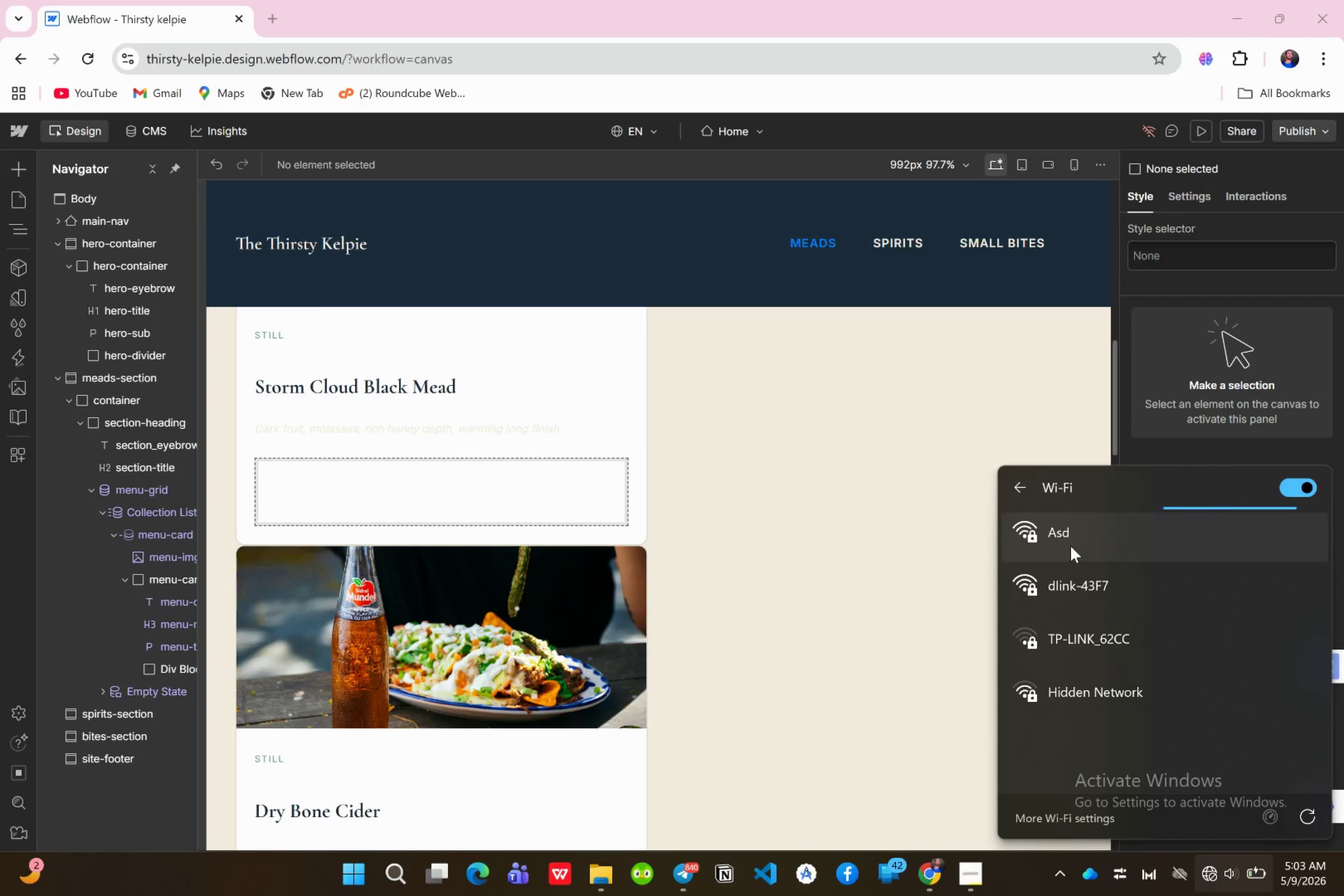 
left_click([1071, 546])
 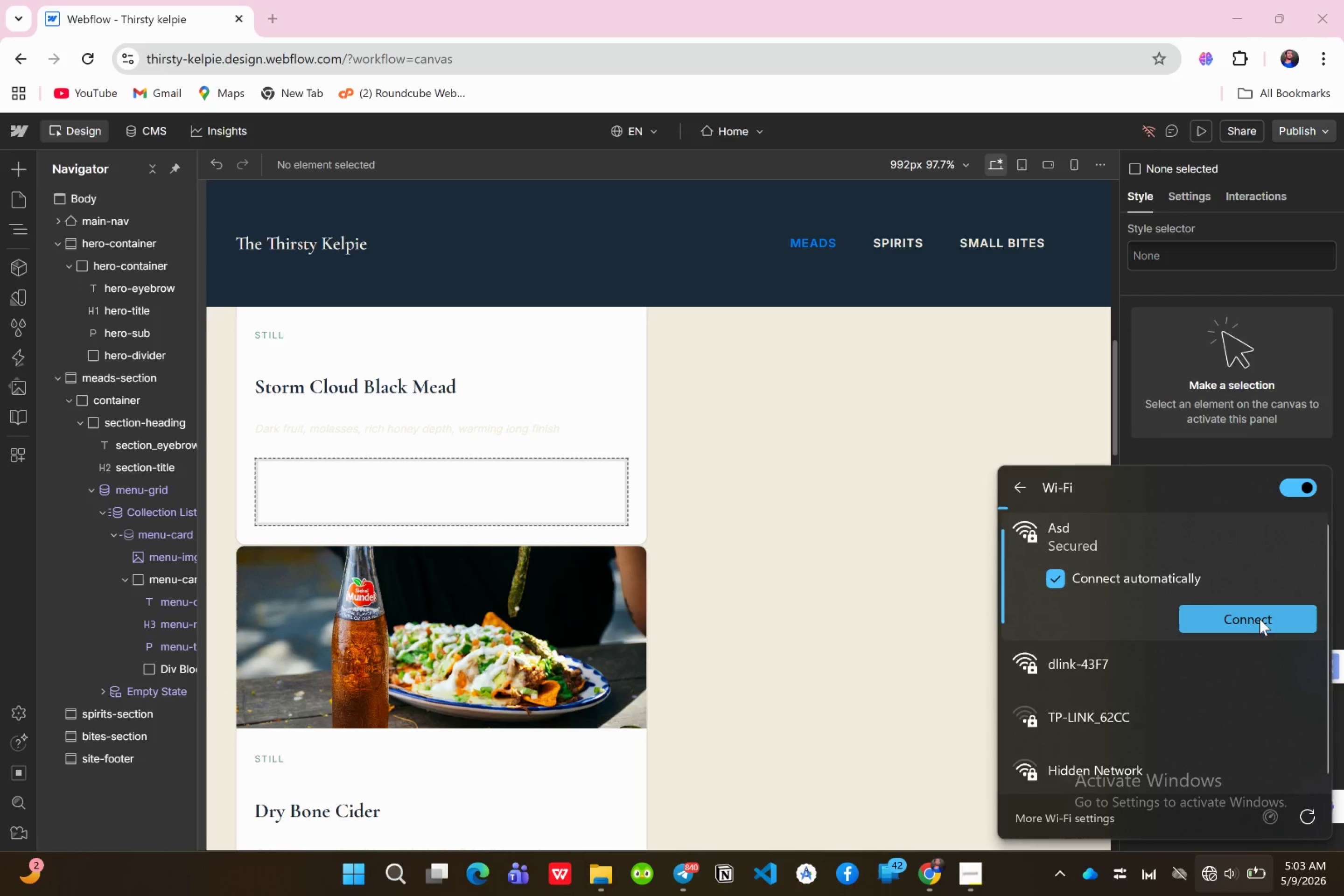 
left_click([1258, 616])
 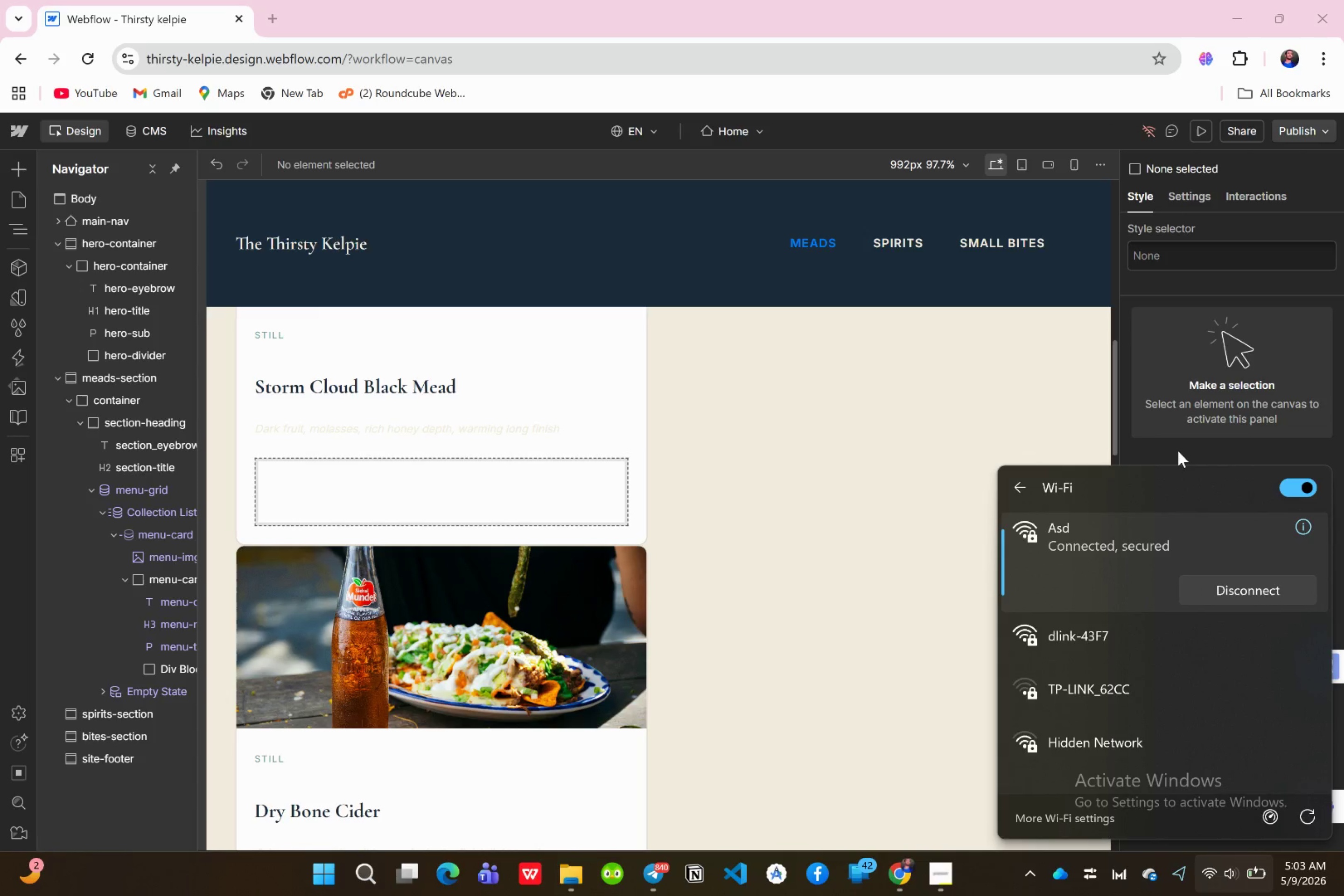 
wait(13.71)
 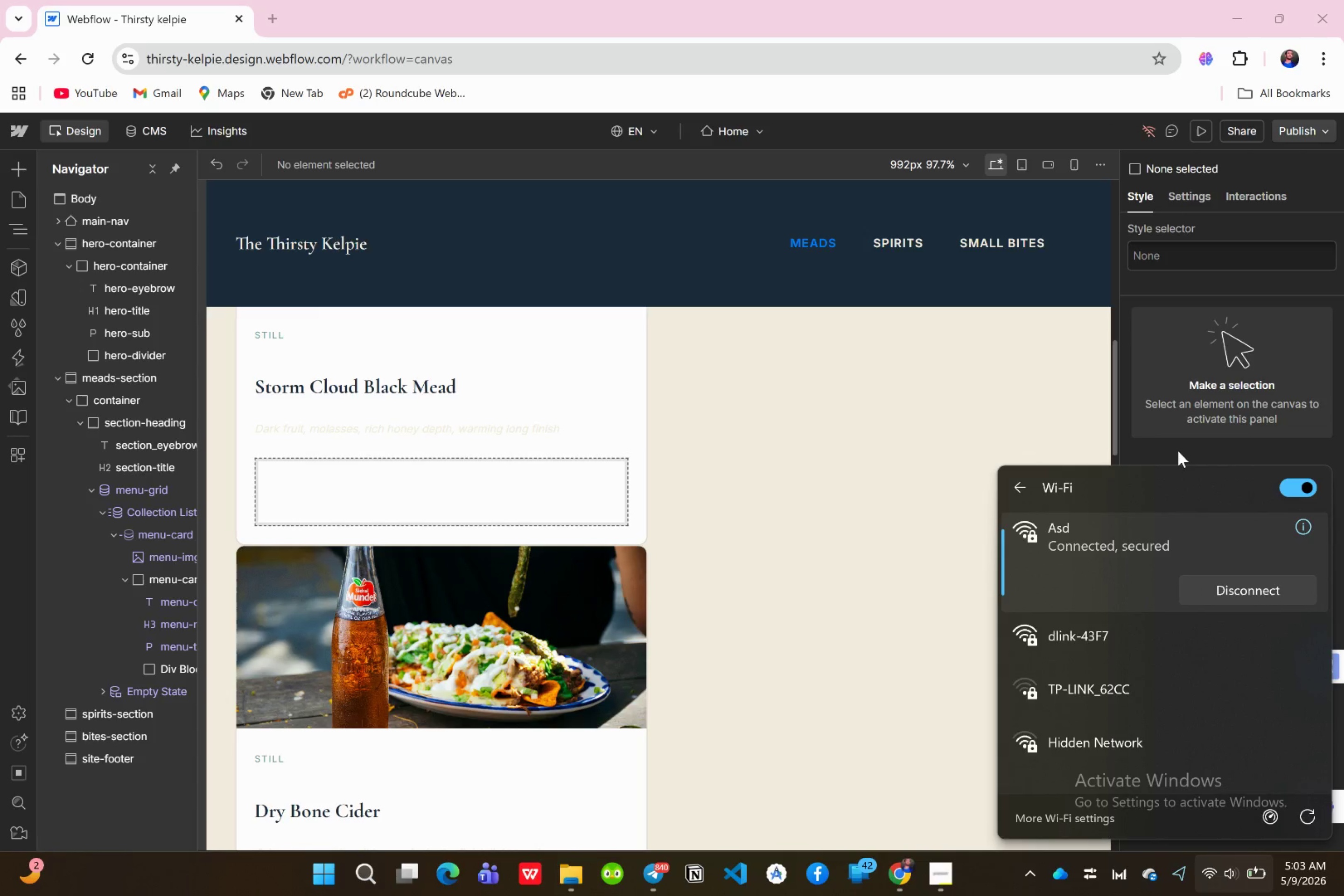 
left_click([1211, 289])
 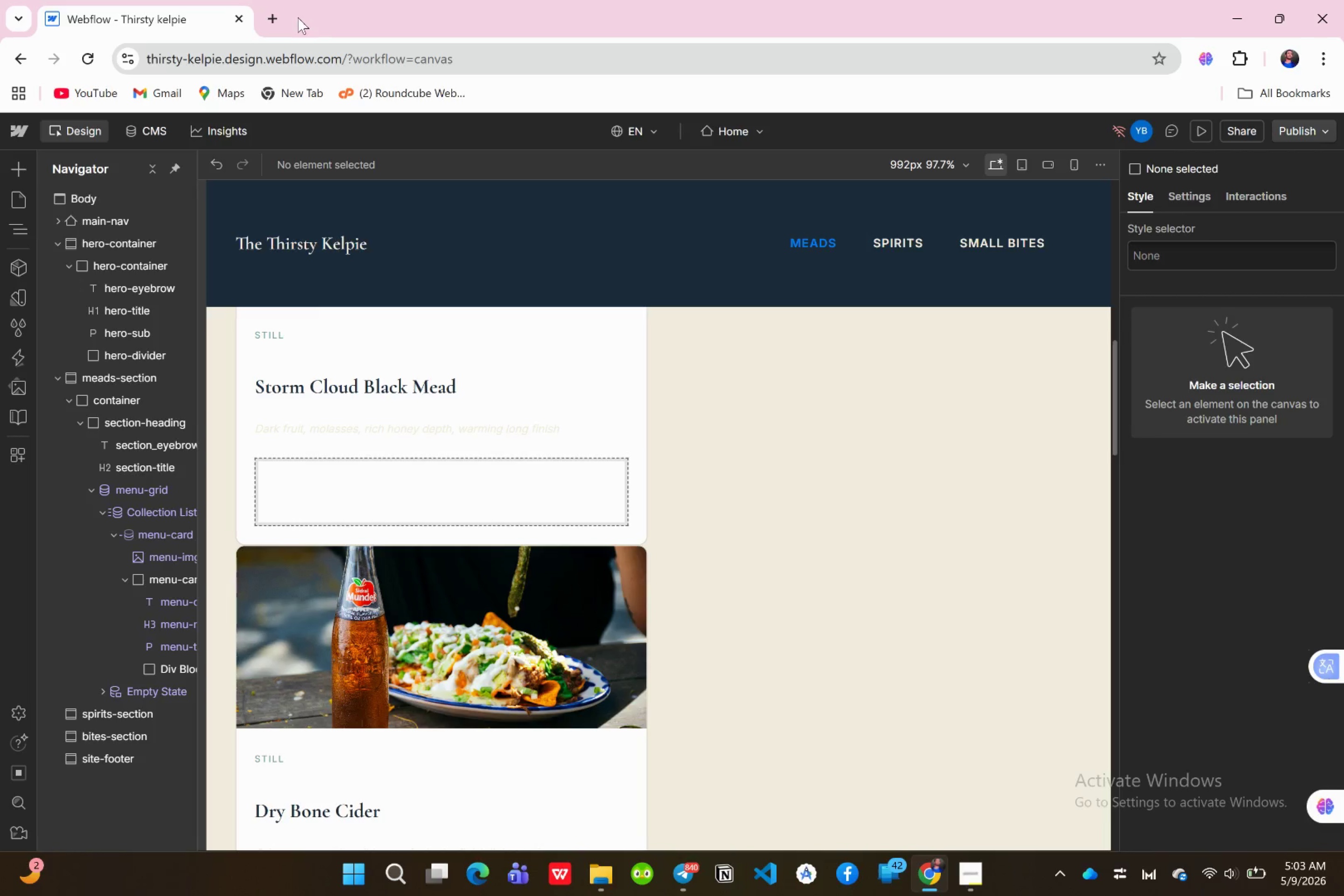 
left_click([274, 22])
 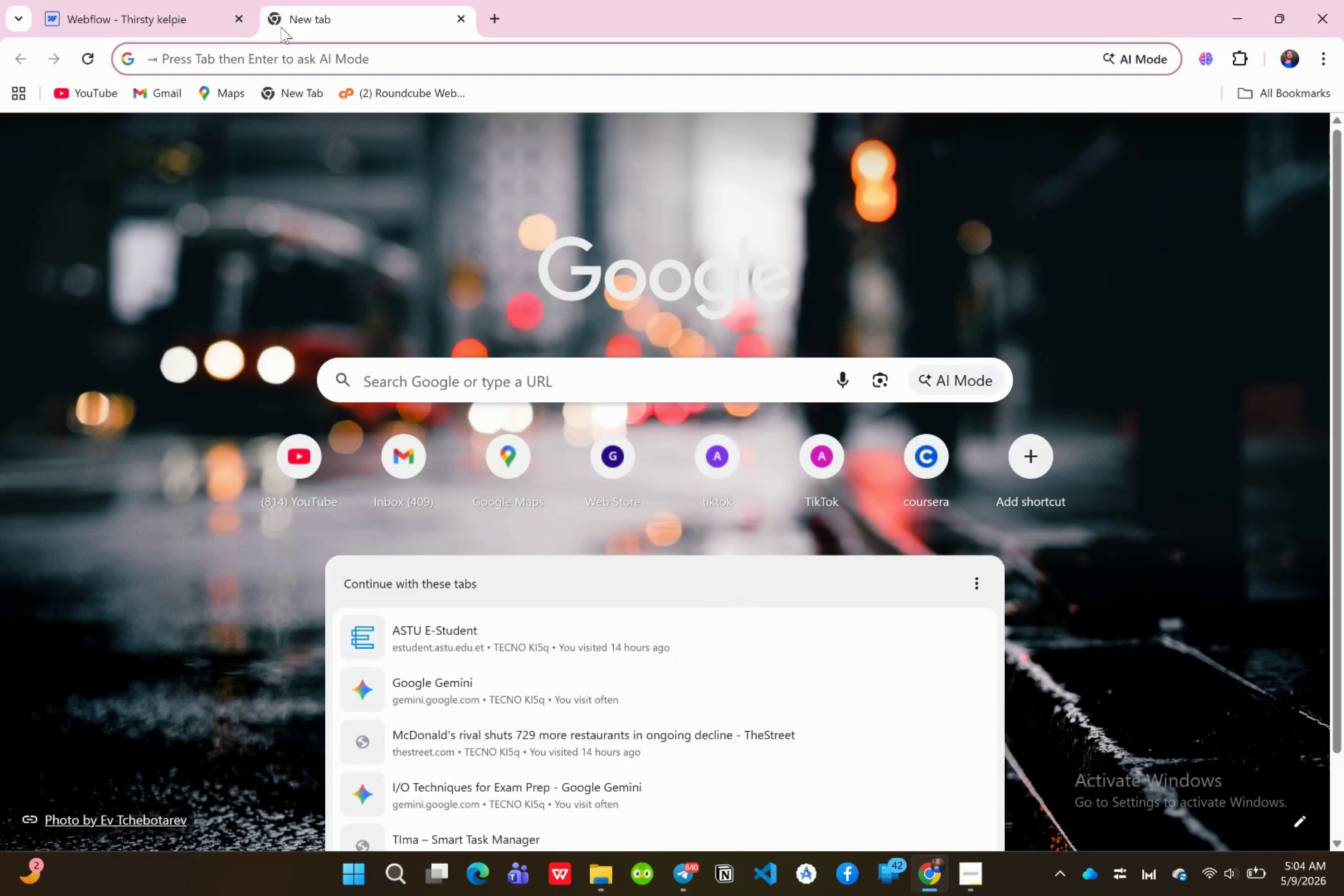 
type(intern)
 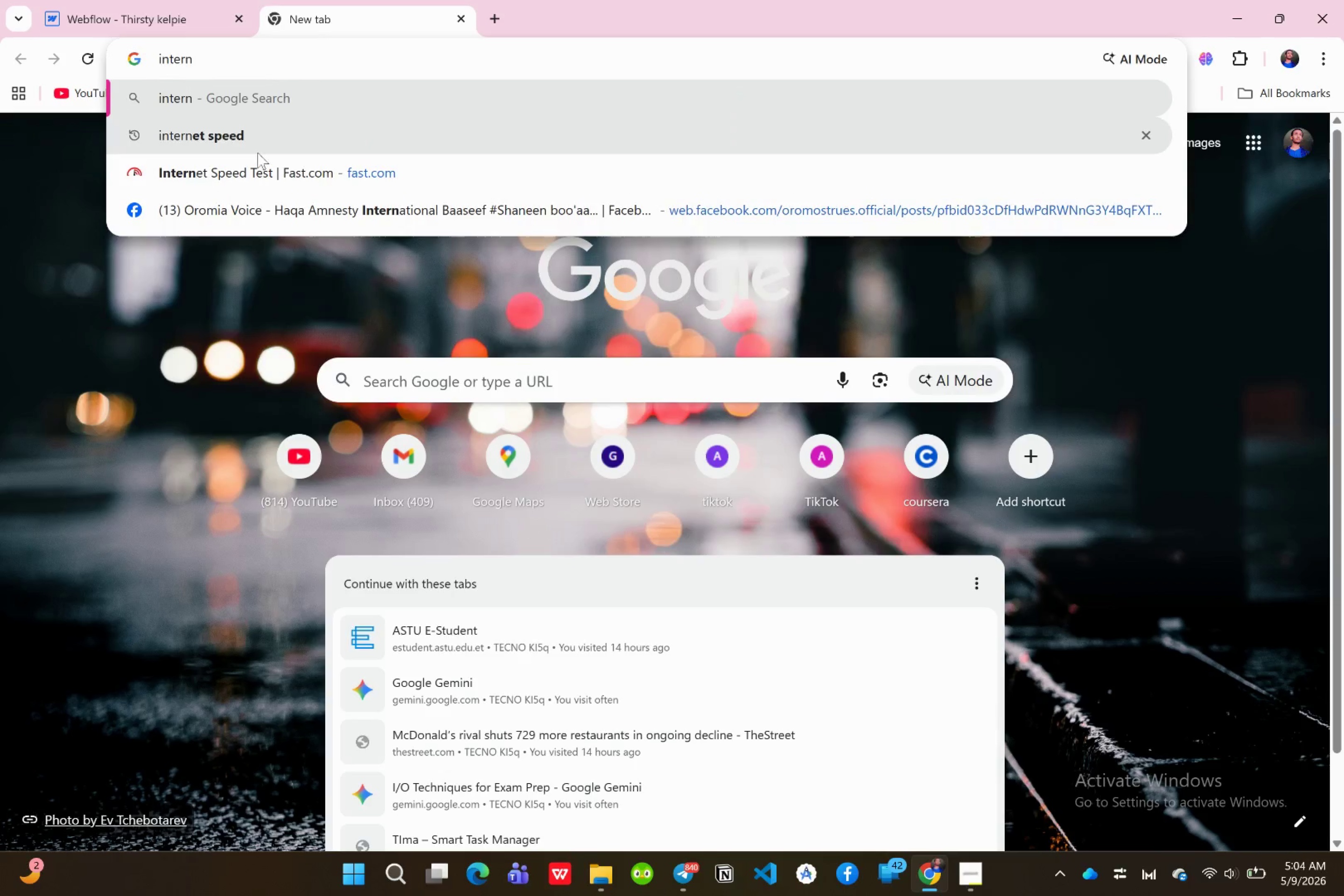 
left_click([252, 163])
 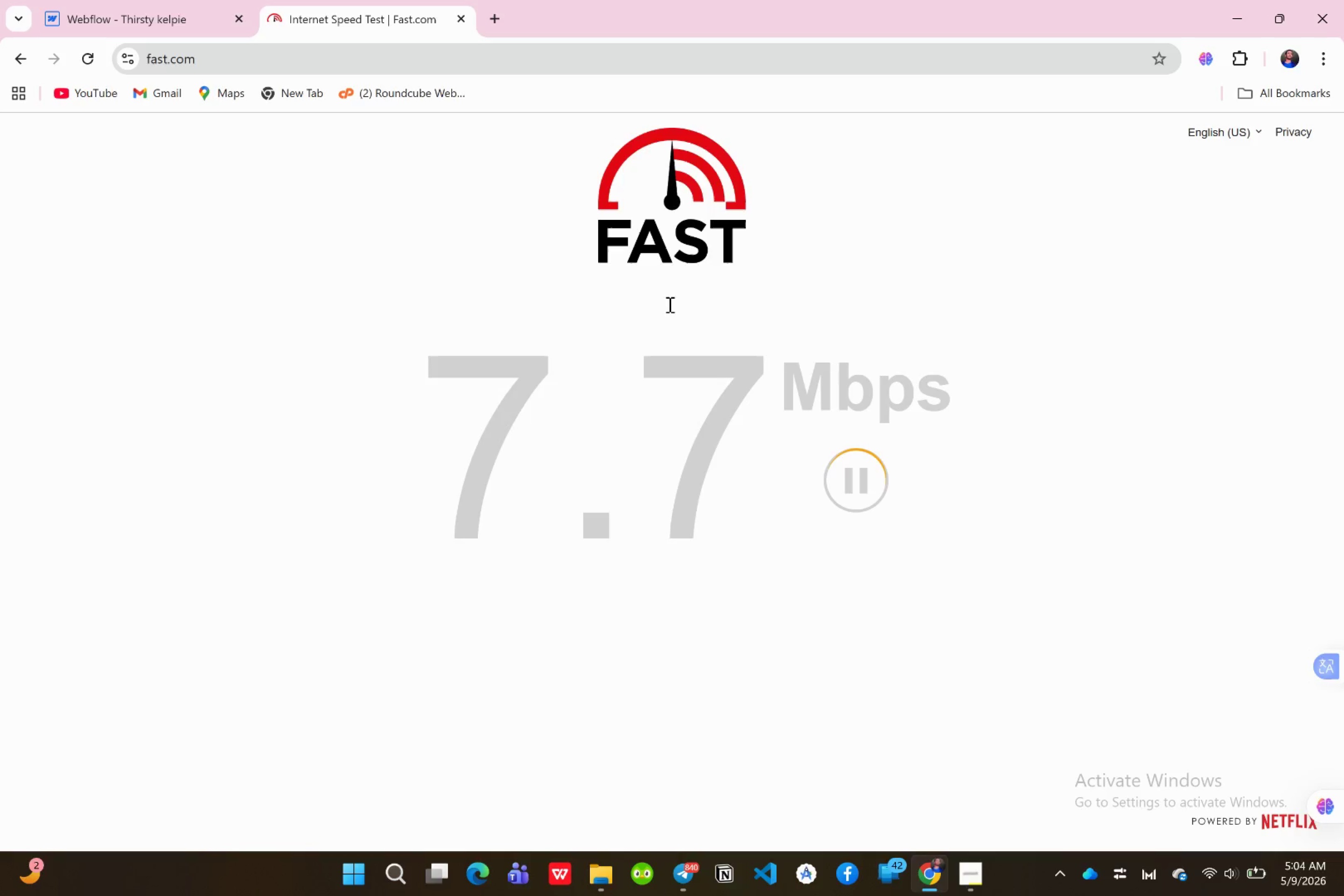 
wait(9.69)
 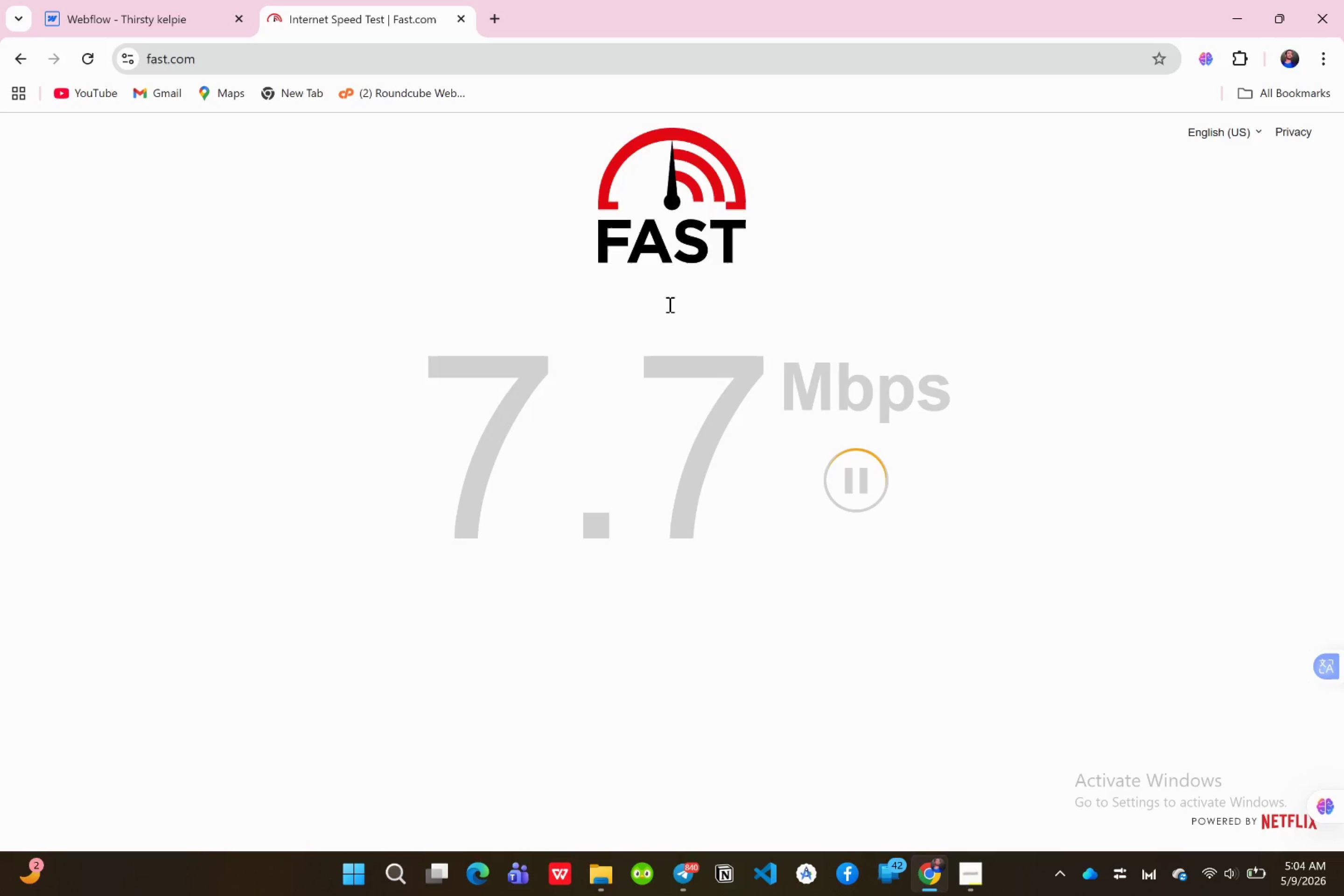 
scroll: coordinate [459, 21], scroll_direction: up, amount: 1.0
 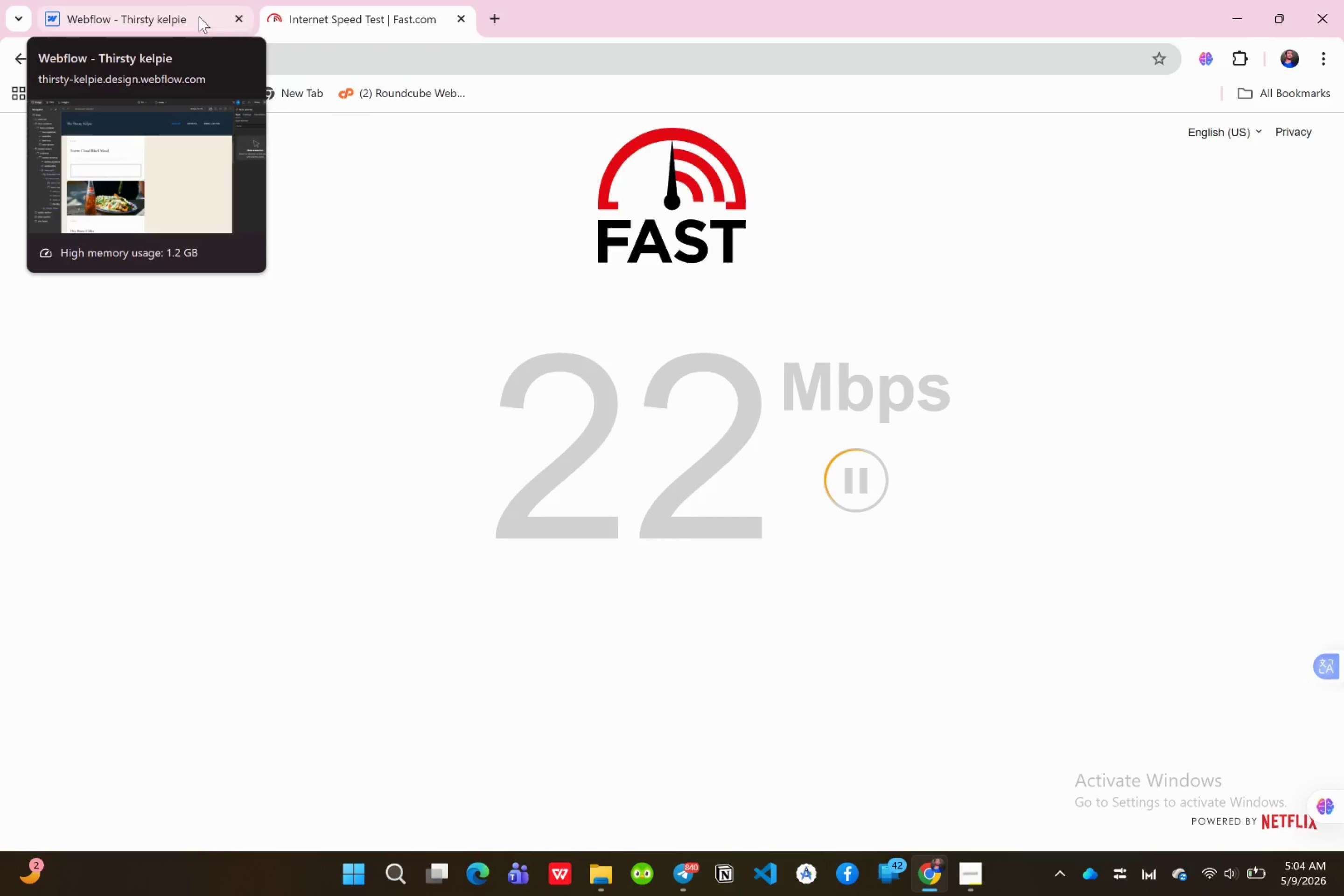 
left_click([196, 18])
 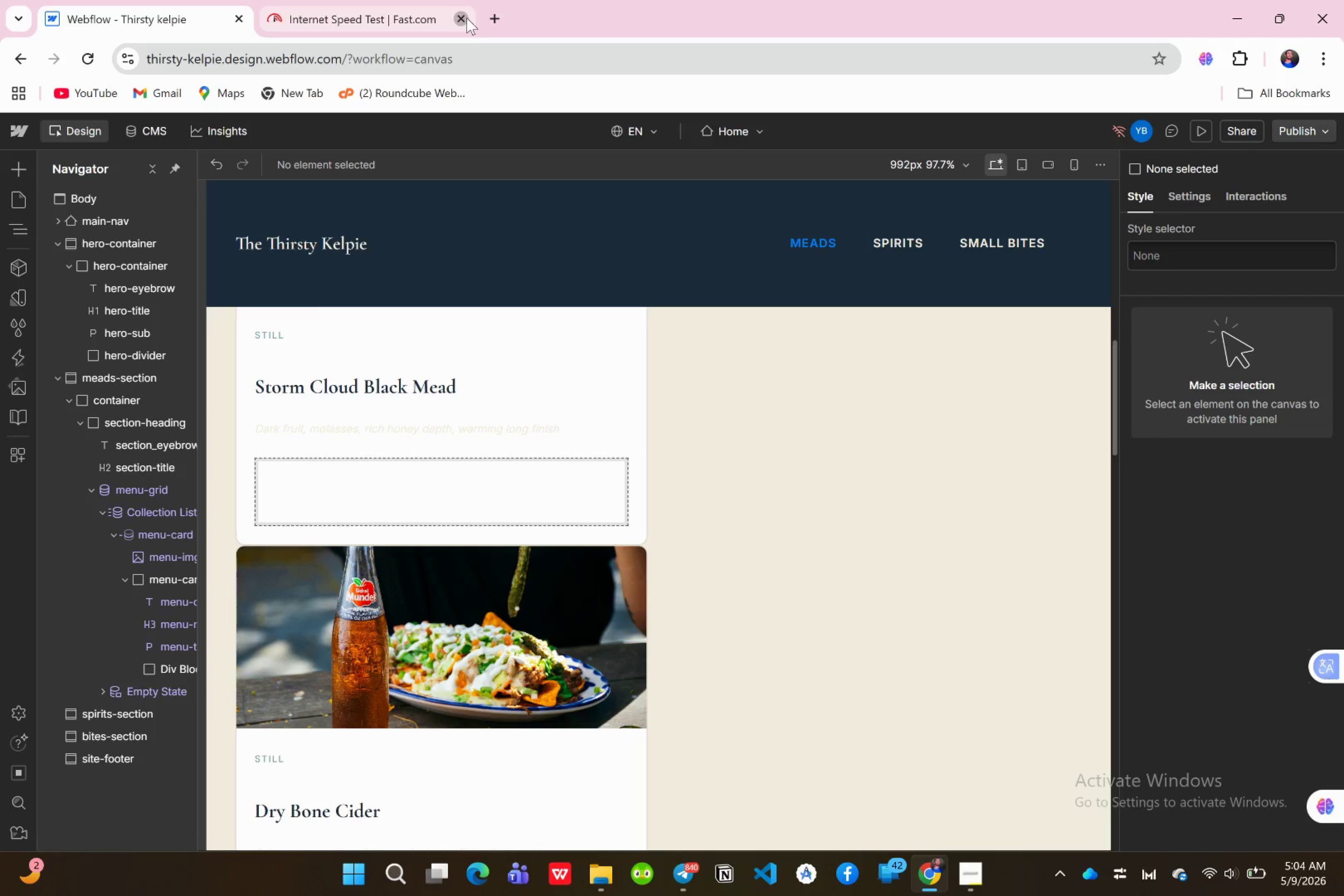 
wait(5.79)
 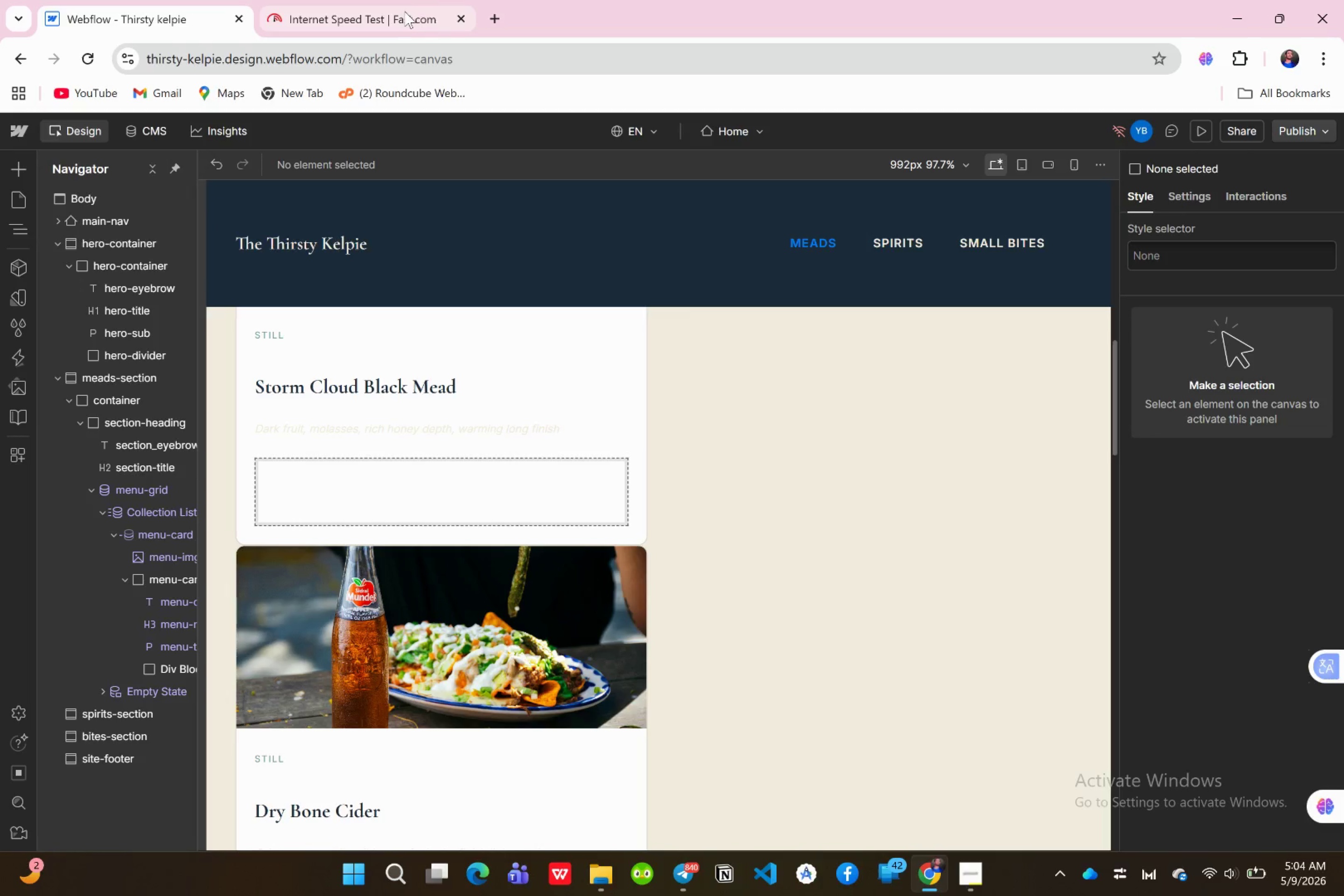 
double_click([1112, 129])
 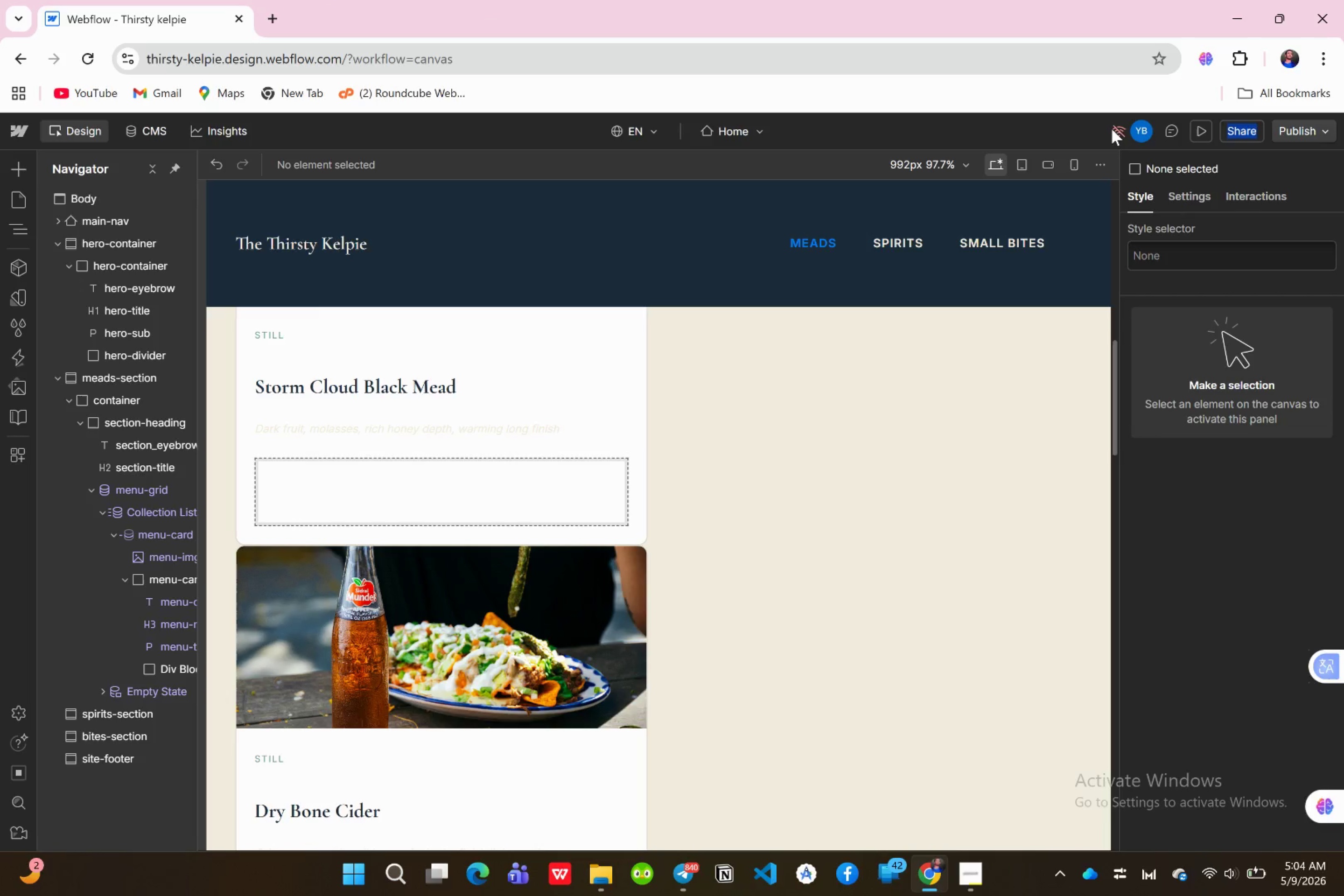 
triple_click([1112, 129])
 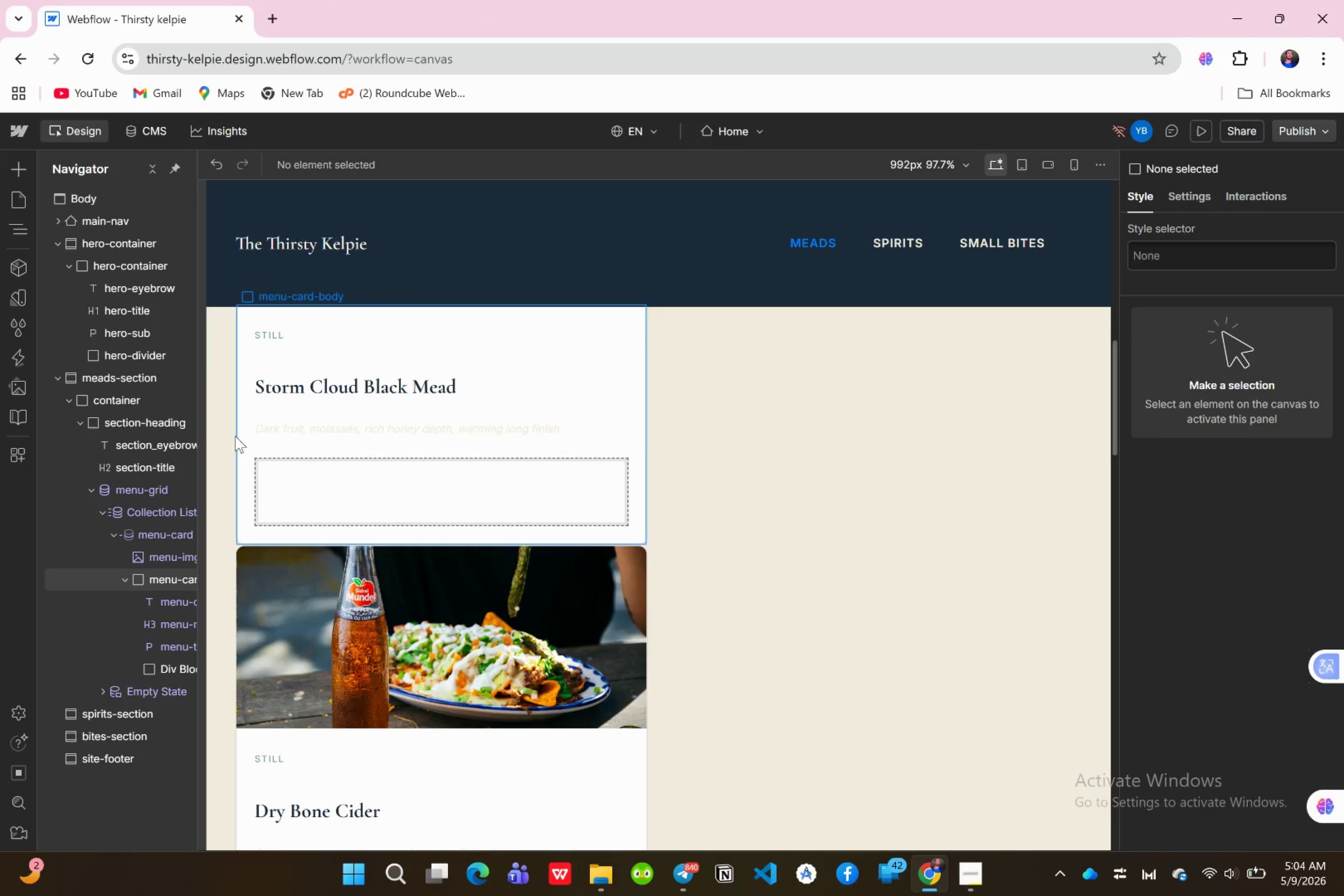 
wait(5.37)
 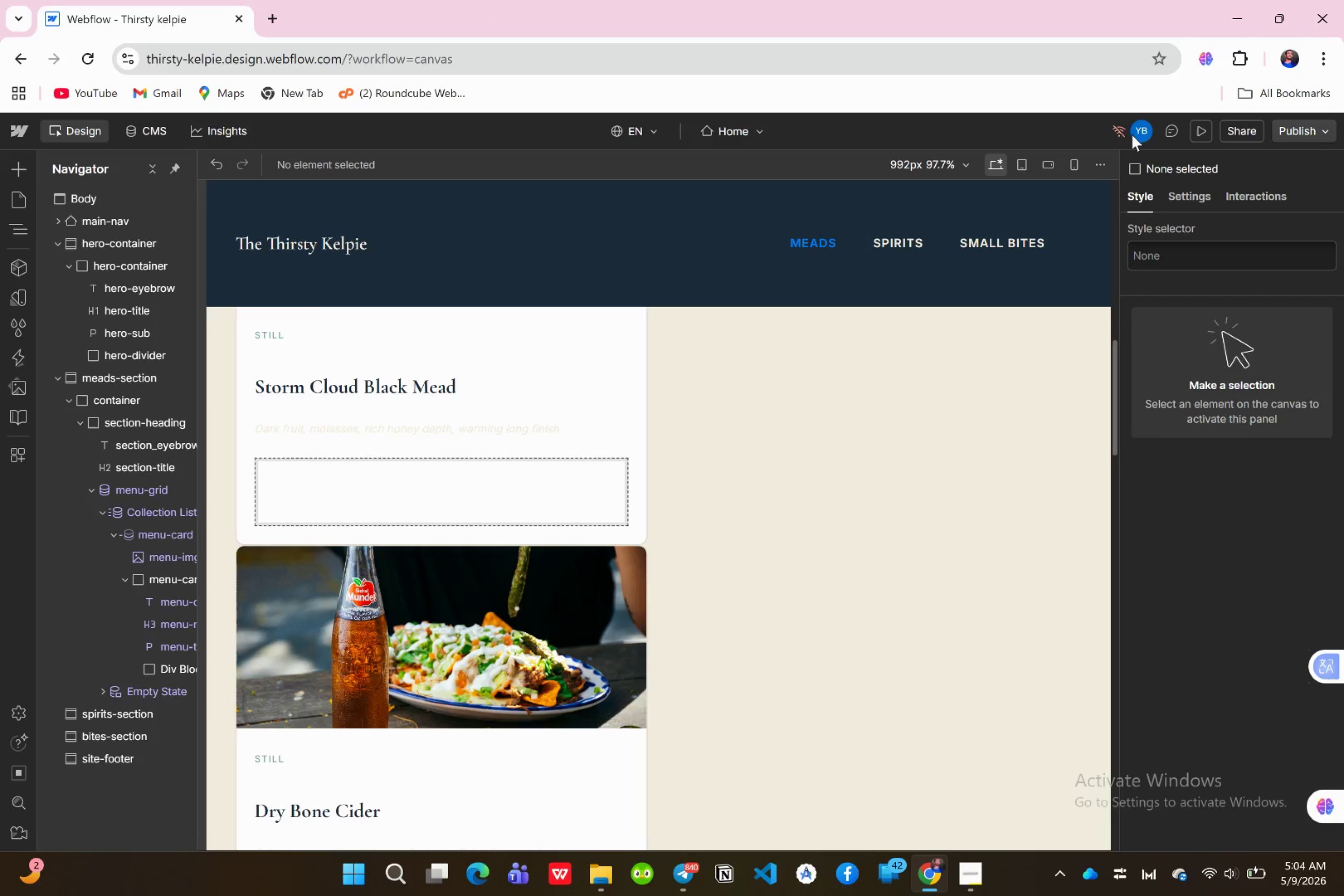 
key(Control+S)
 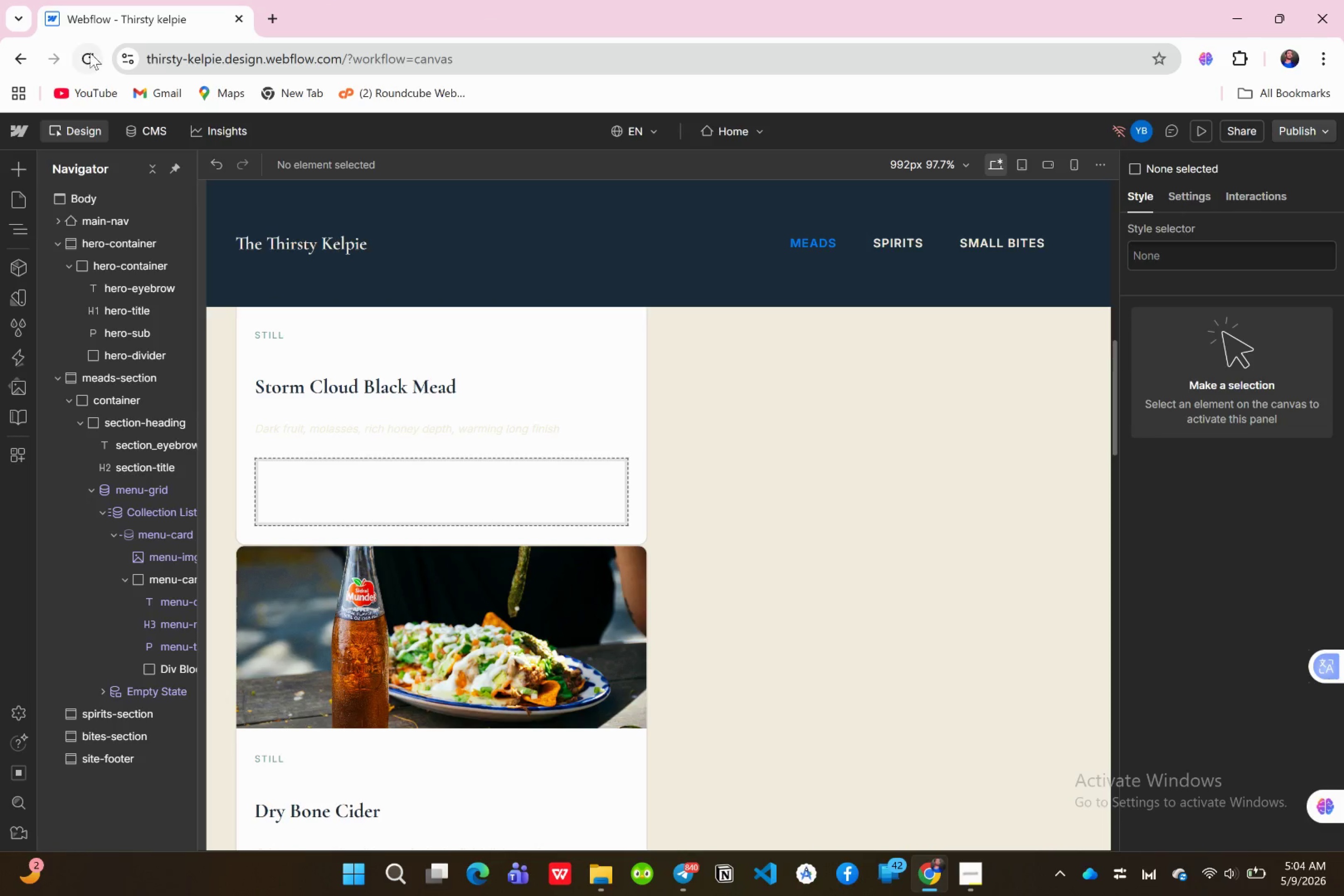 
left_click([89, 52])
 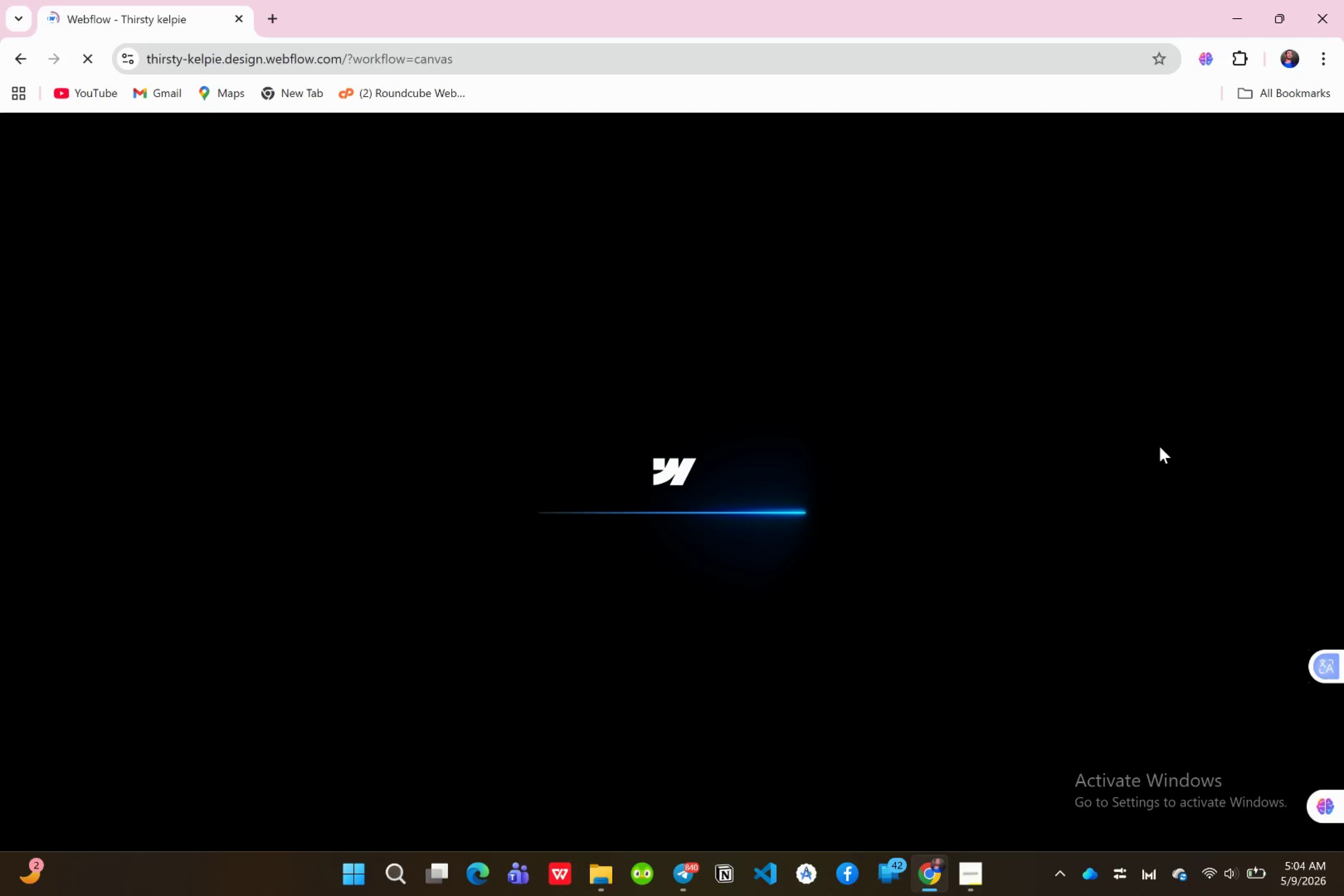 
wait(25.98)
 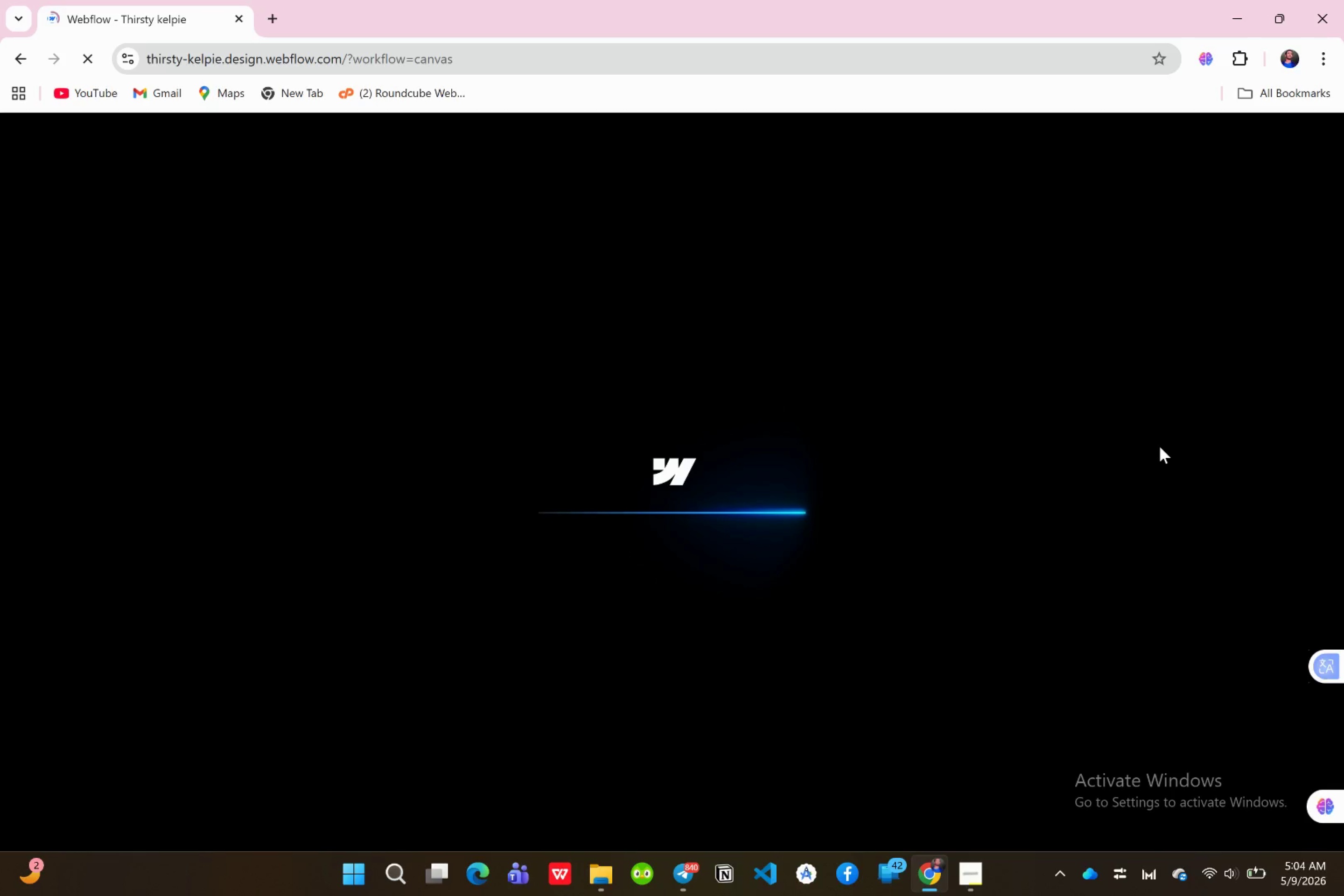 
scroll: coordinate [654, 507], scroll_direction: down, amount: 9.0
 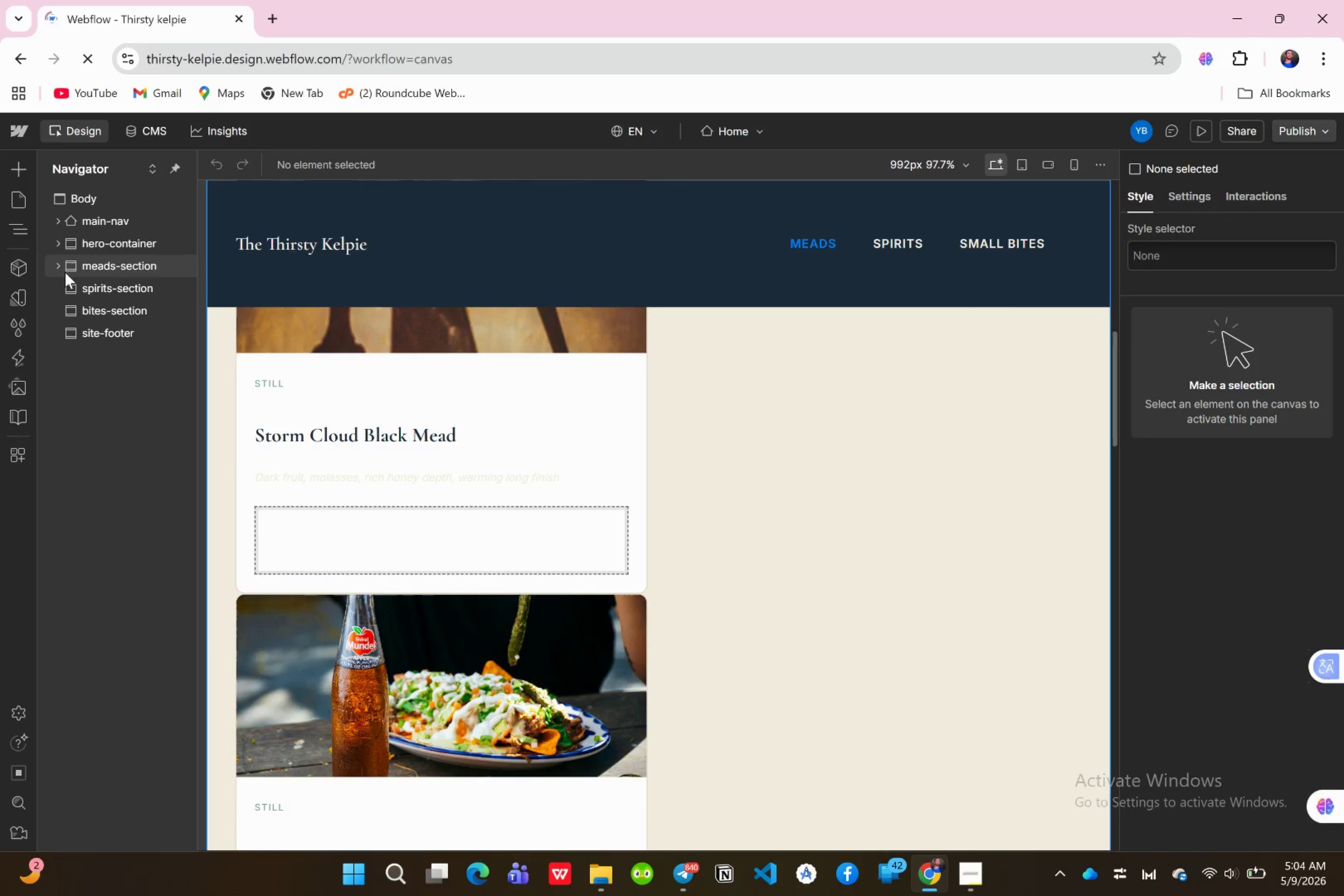 
left_click([58, 269])
 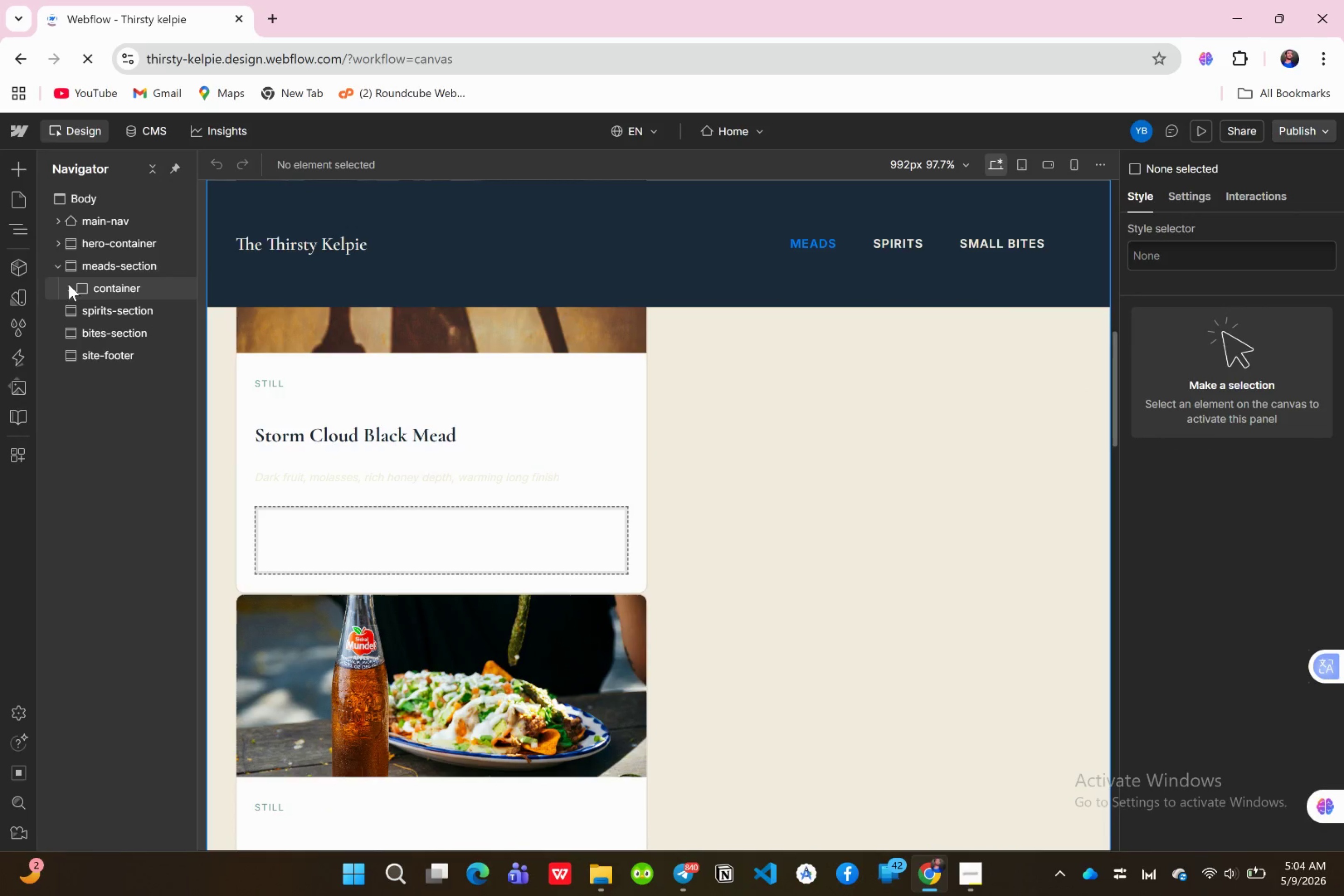 
left_click([69, 284])
 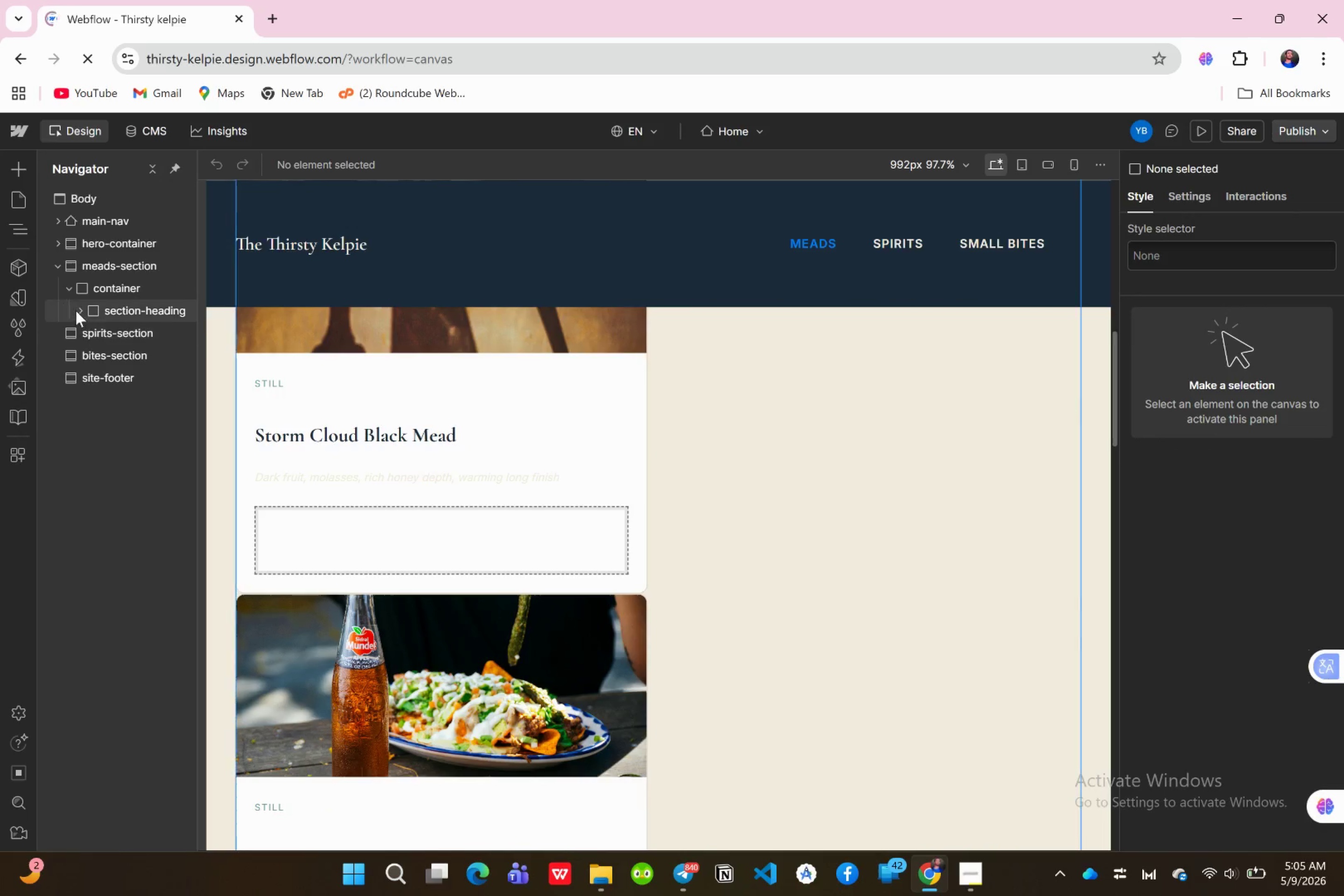 
left_click([76, 309])
 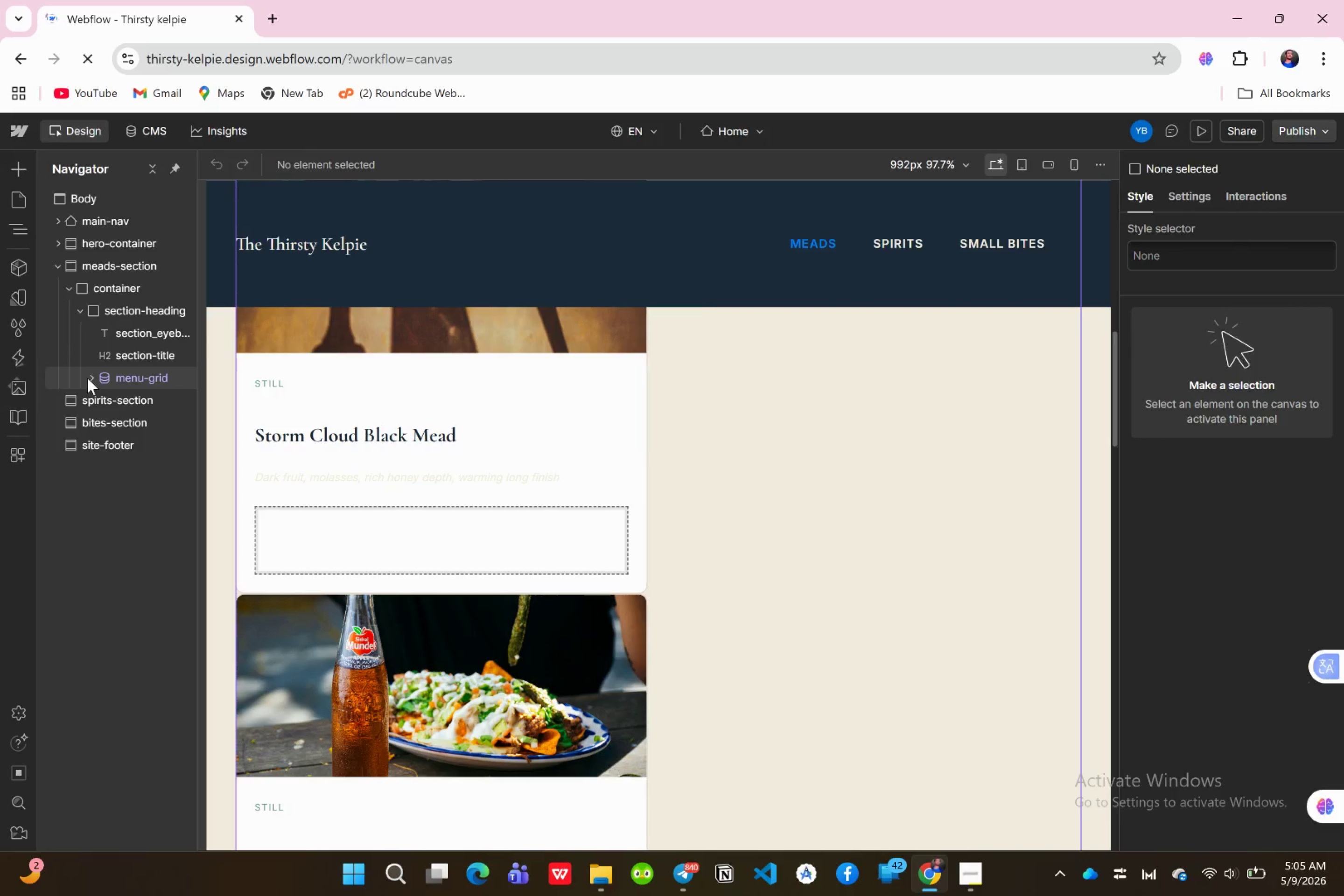 
left_click([87, 378])
 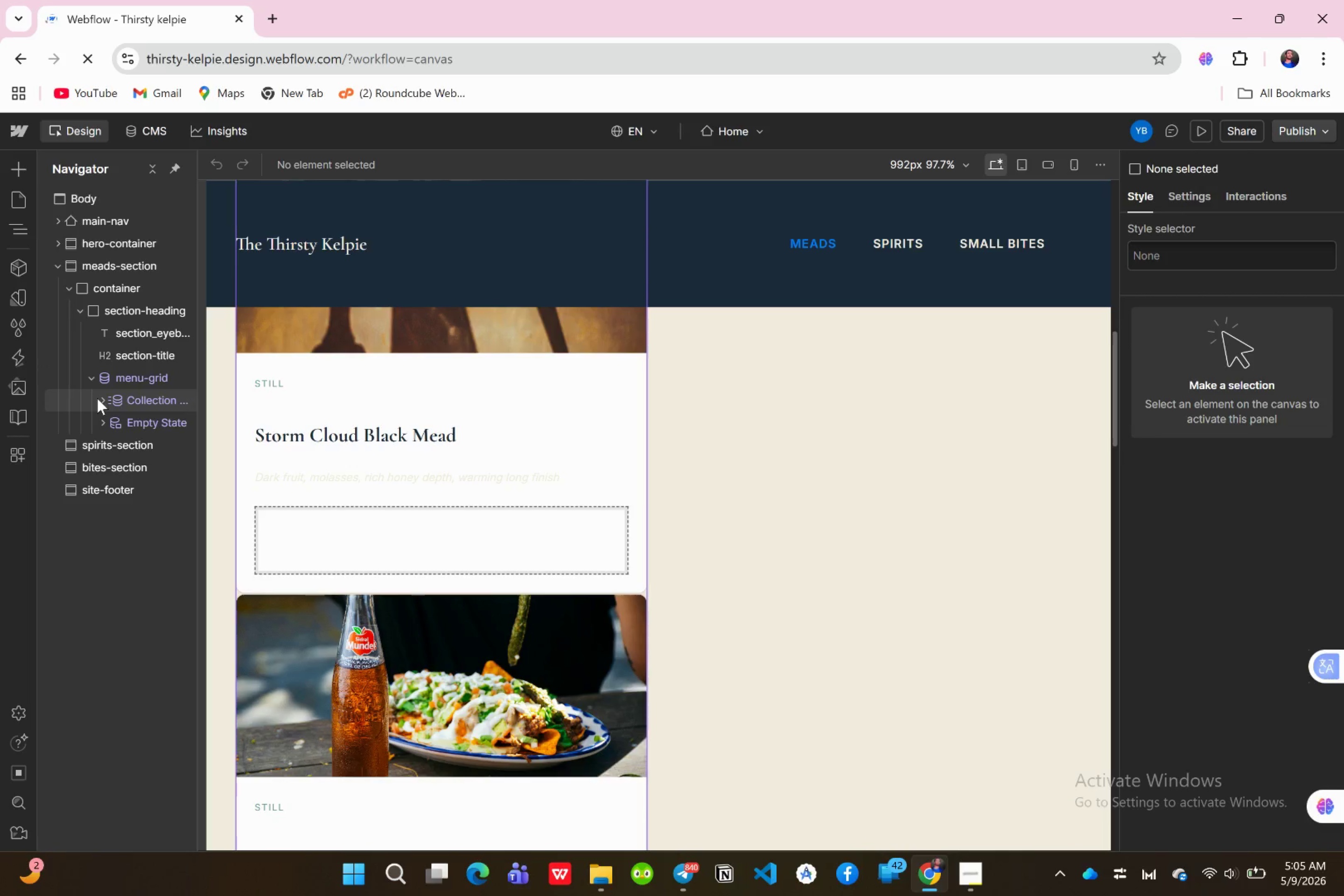 
left_click([97, 399])
 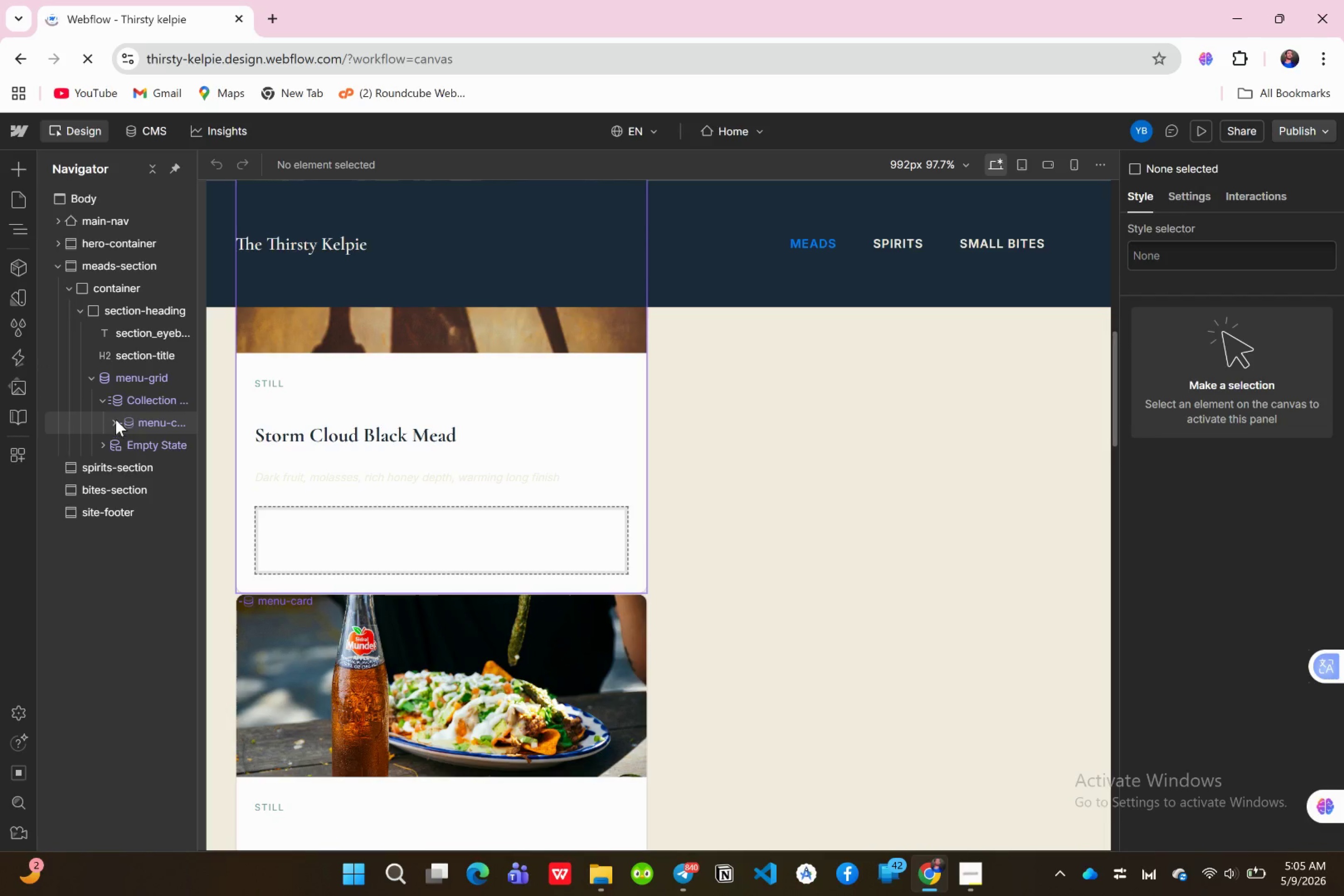 
left_click([115, 419])
 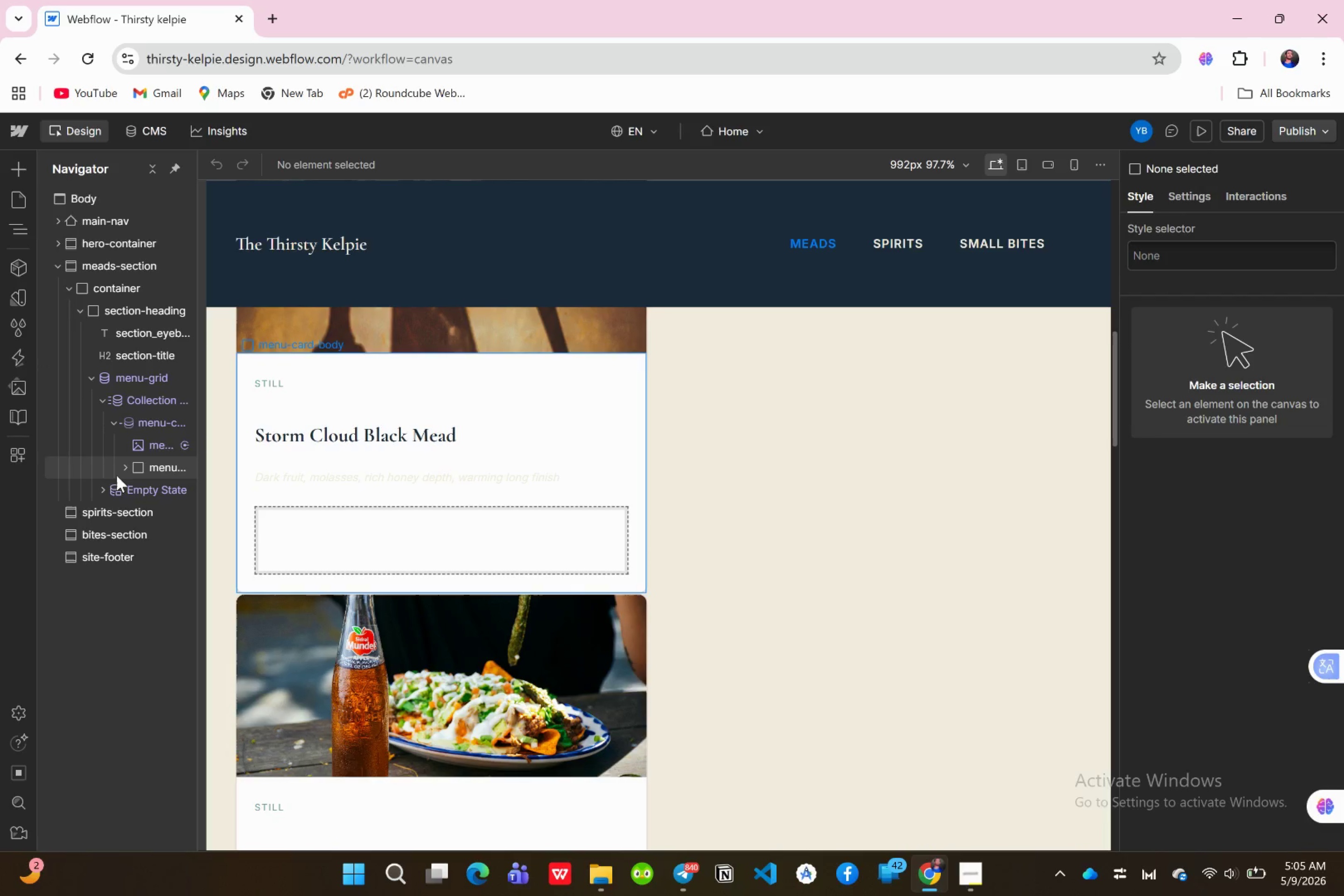 
left_click([126, 464])
 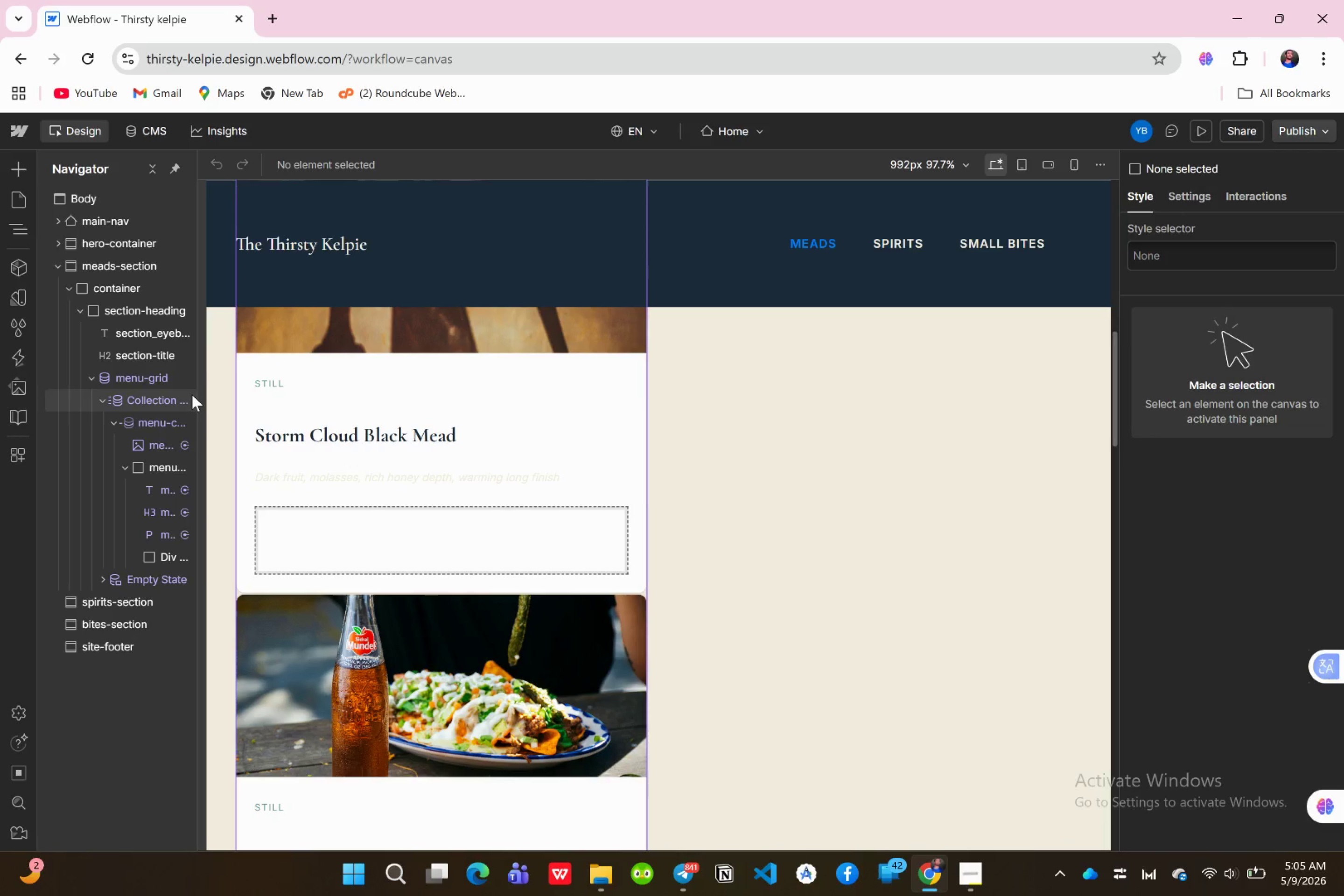 
wait(5.86)
 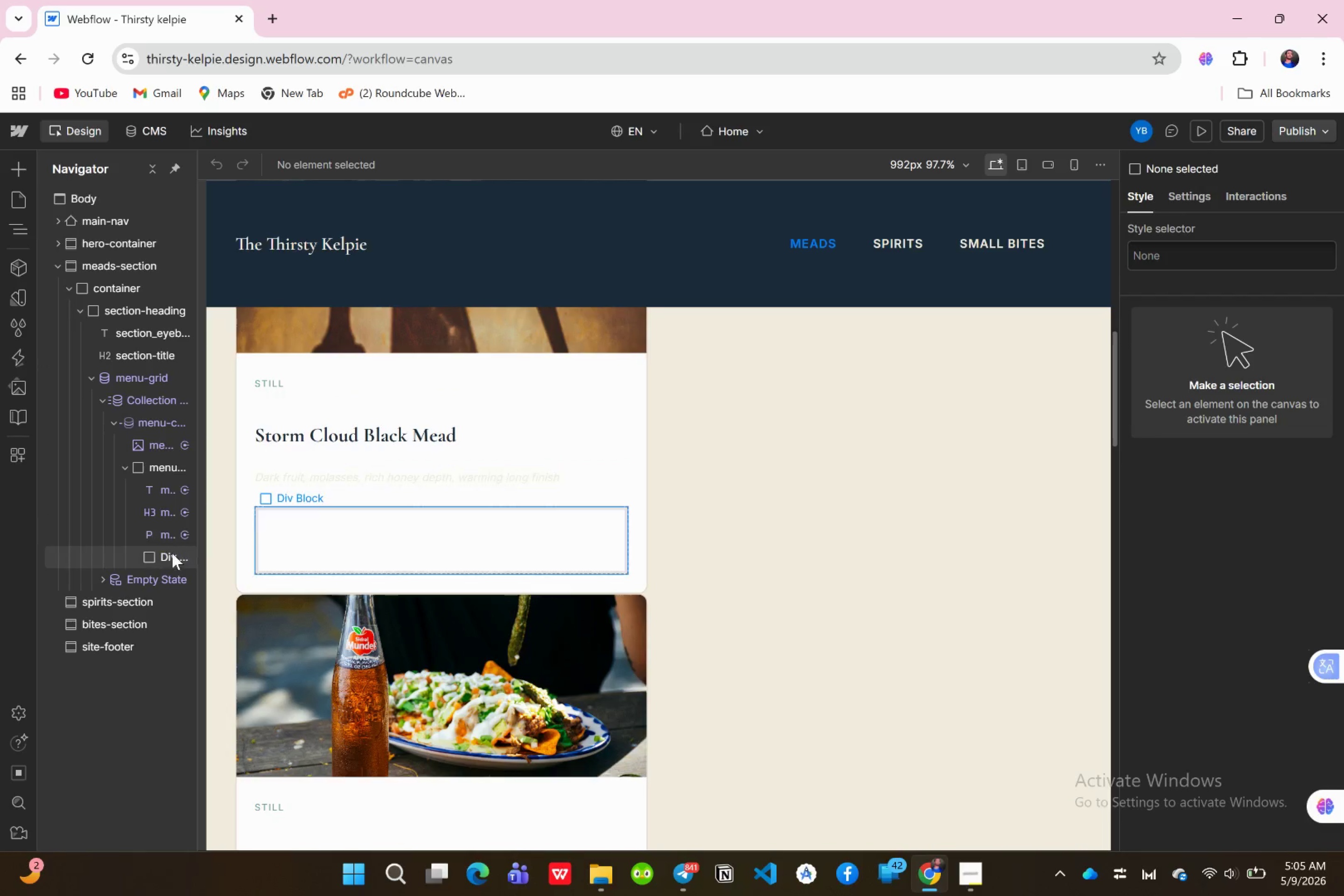 
left_click_drag(start_coordinate=[196, 358], to_coordinate=[211, 361])
 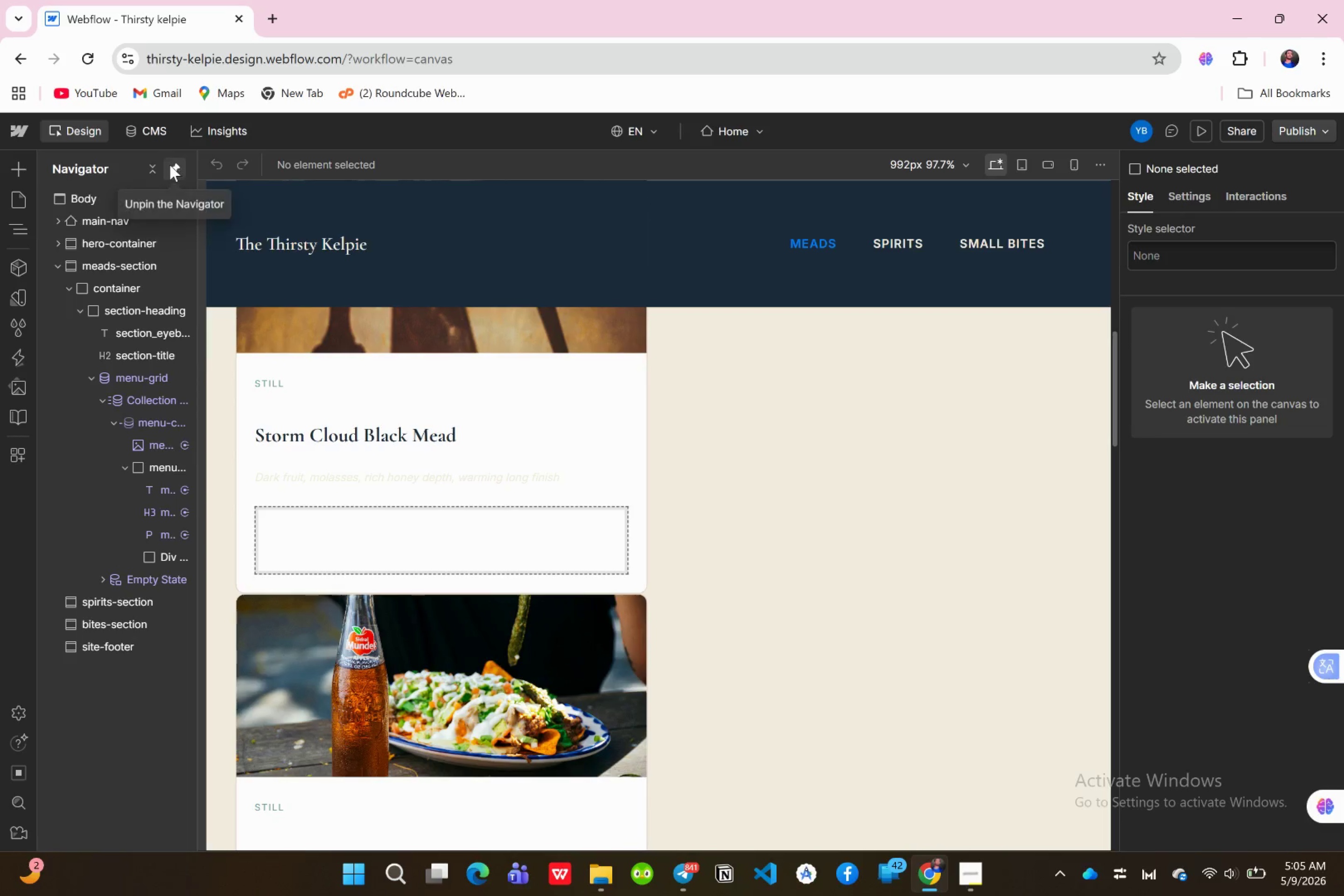 
left_click([170, 165])
 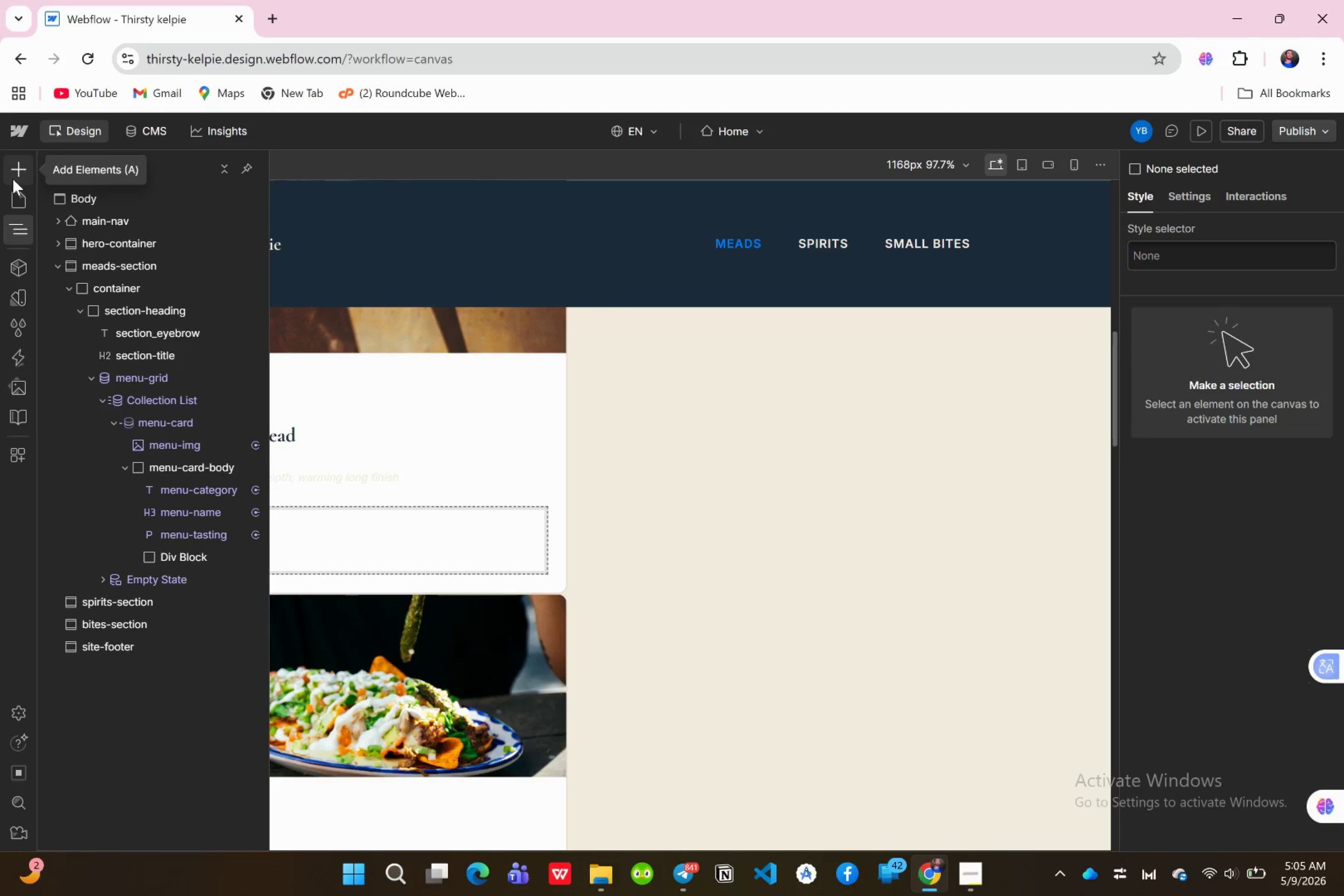 
left_click([25, 180])
 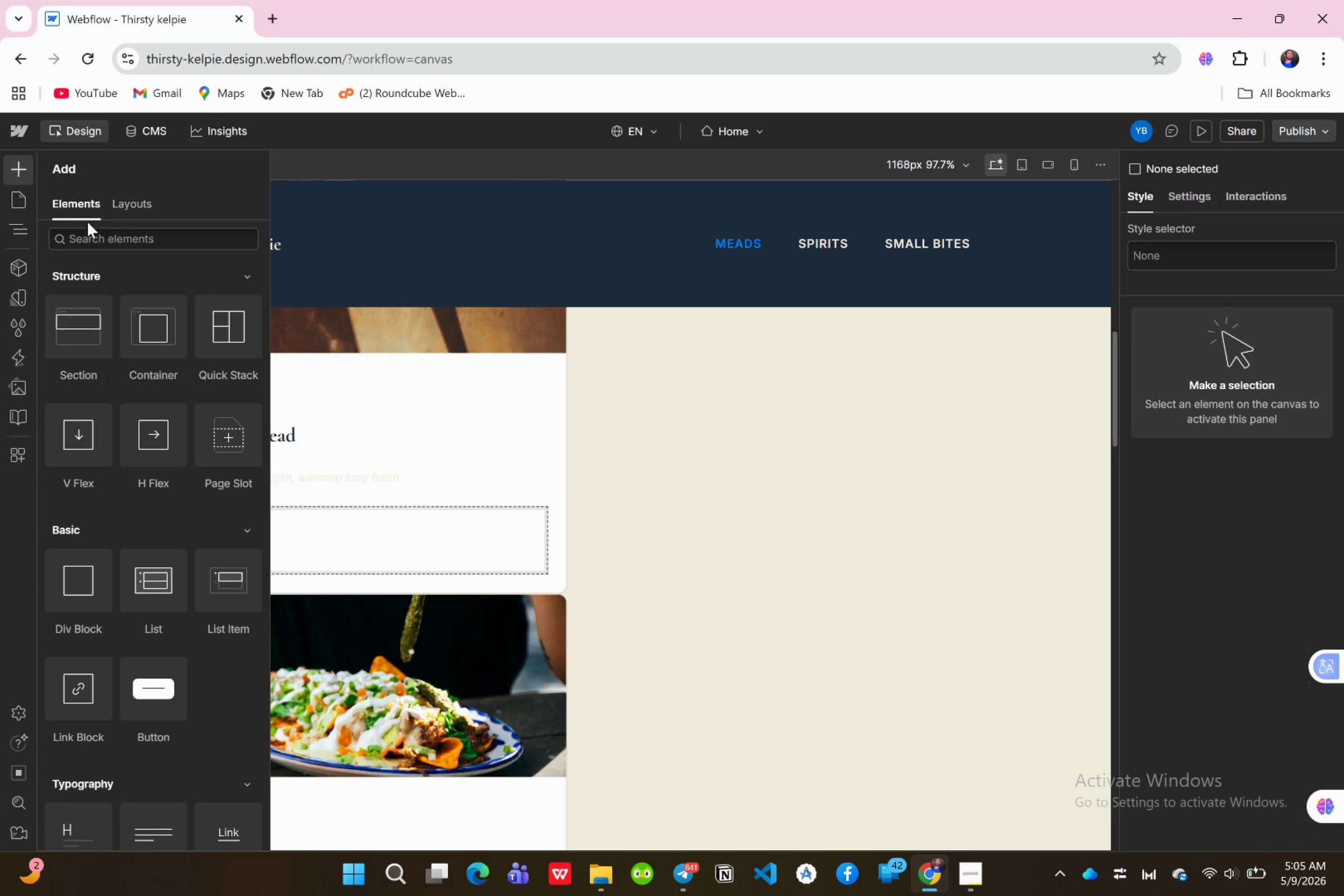 
left_click([84, 238])
 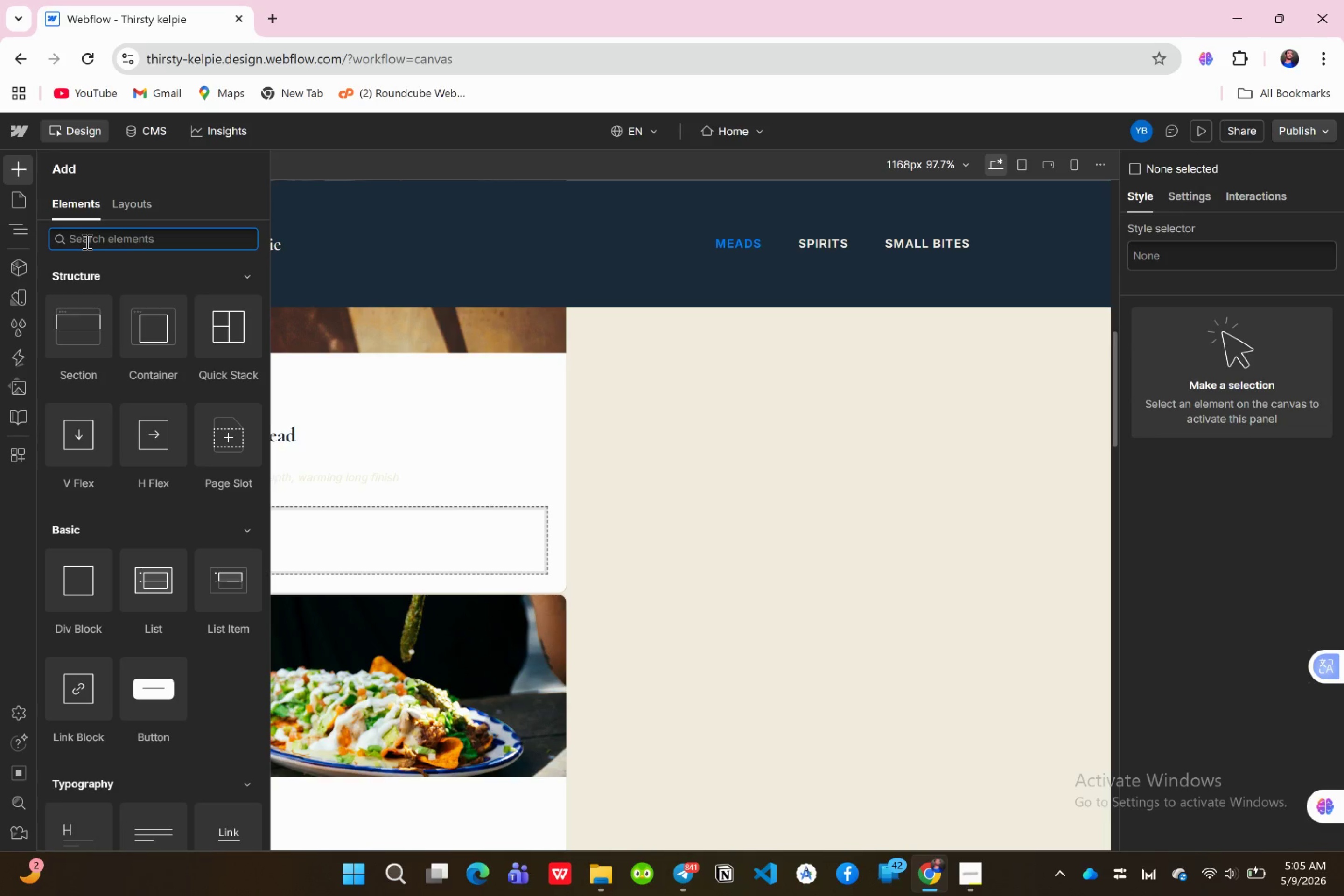 
type(para)
 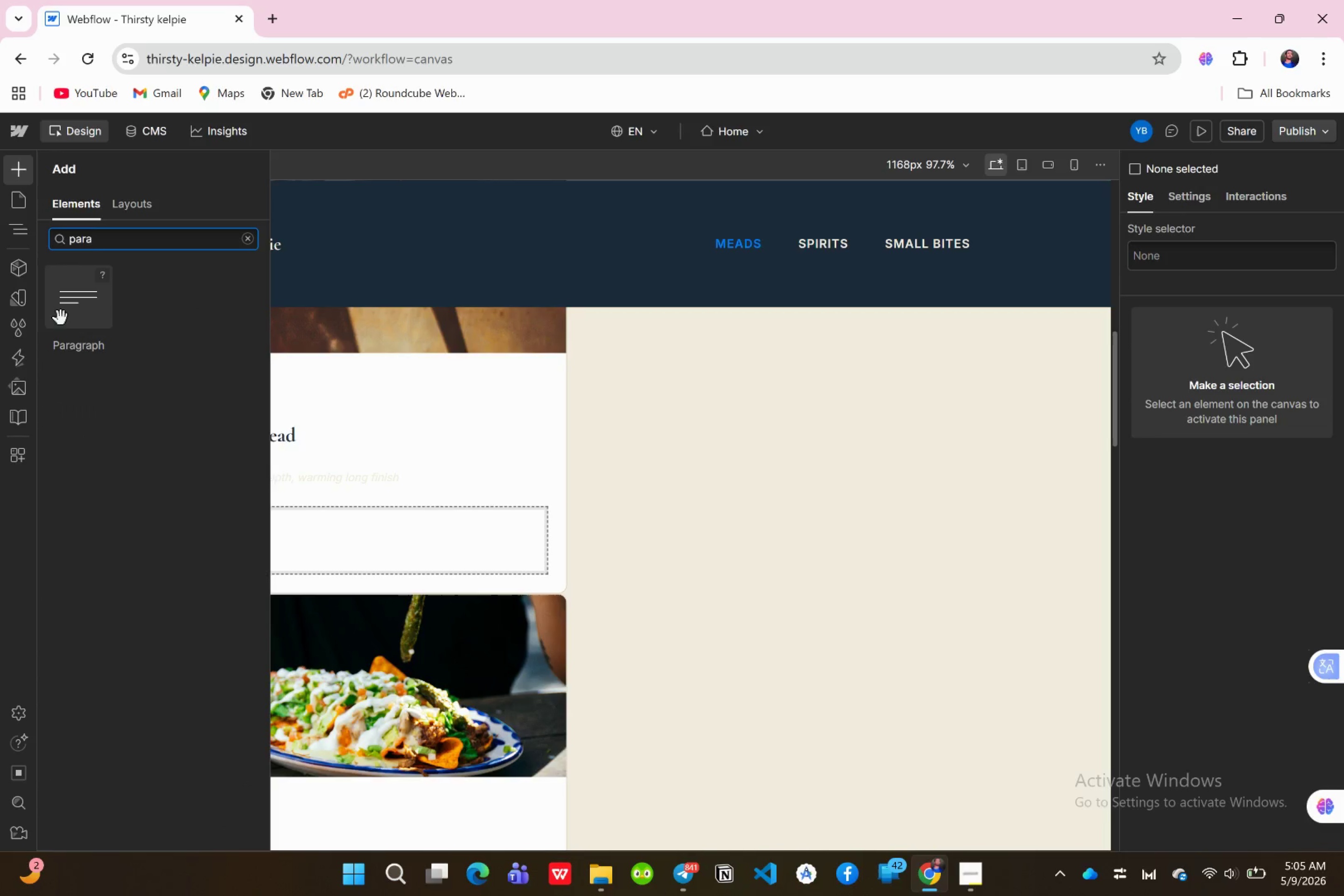 
left_click_drag(start_coordinate=[61, 315], to_coordinate=[174, 562])
 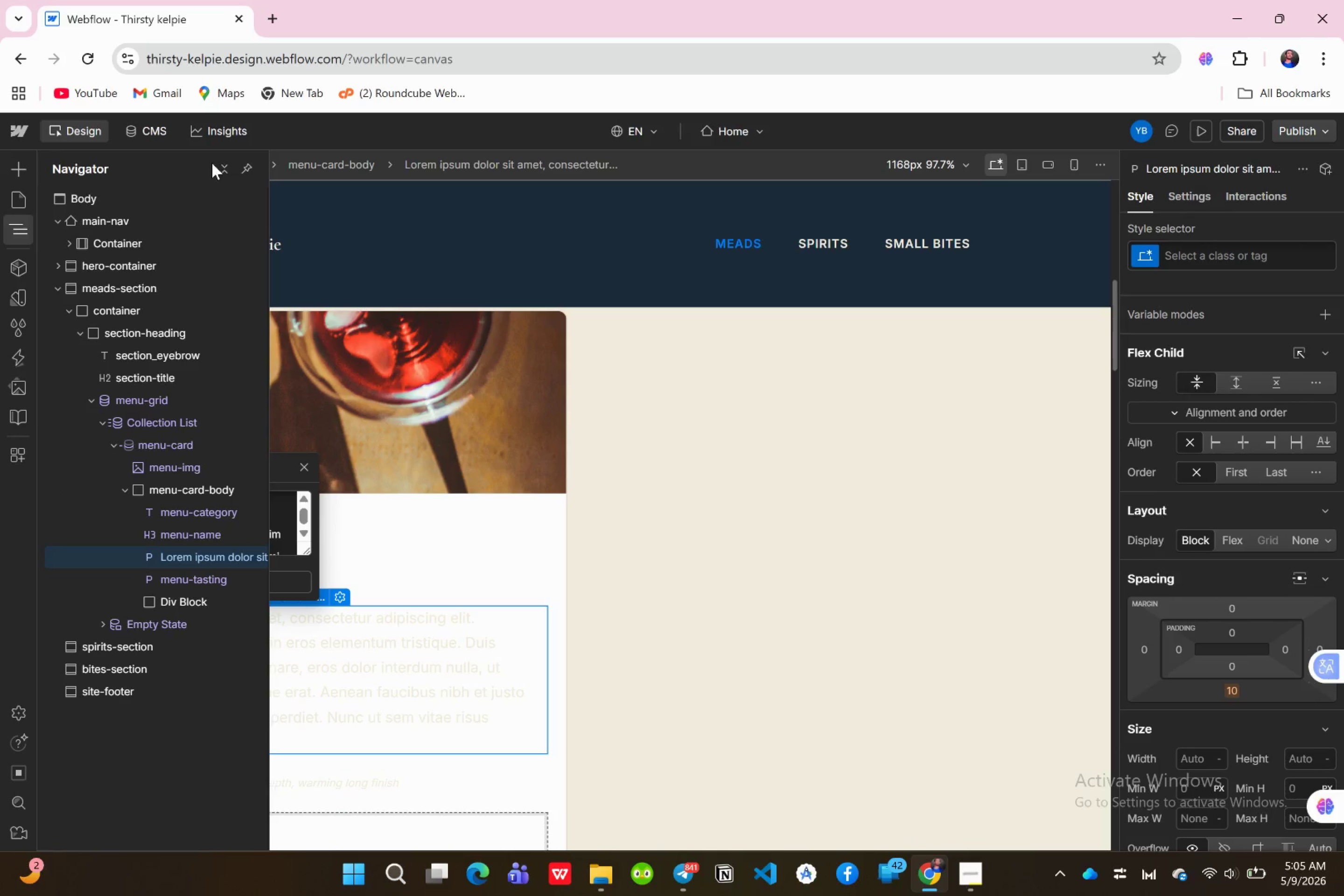 
left_click([238, 171])
 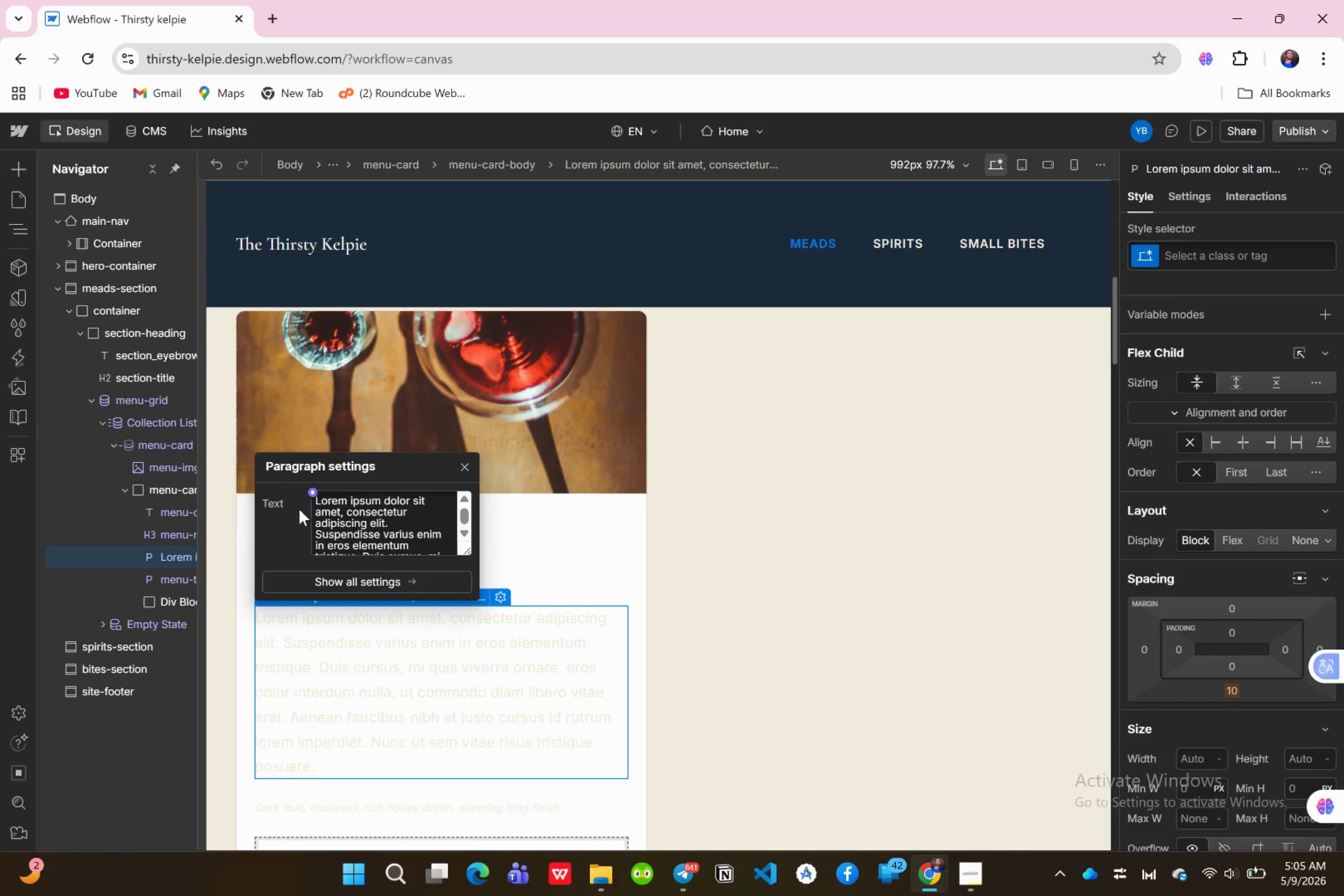 
left_click([313, 494])
 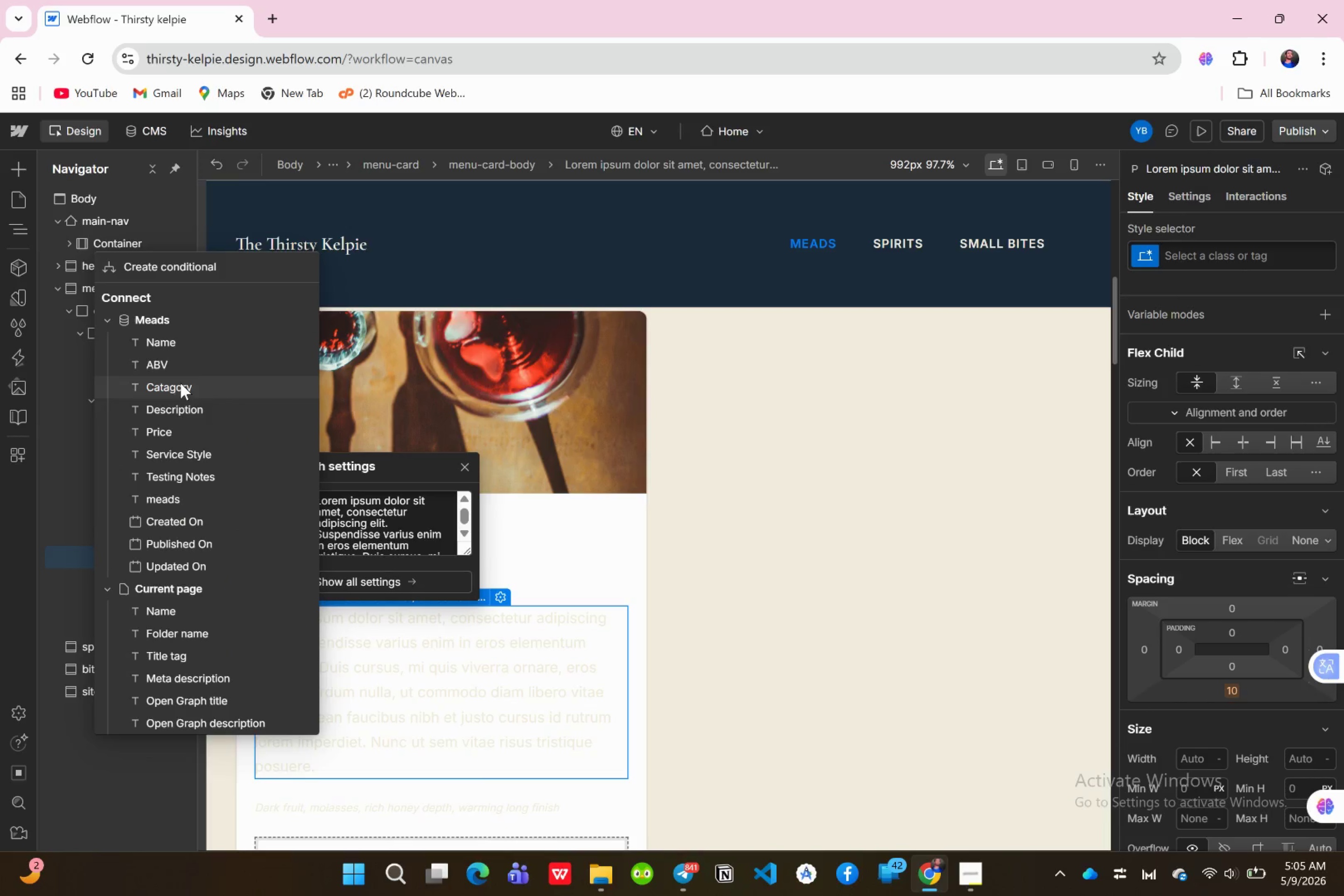 
left_click([184, 410])
 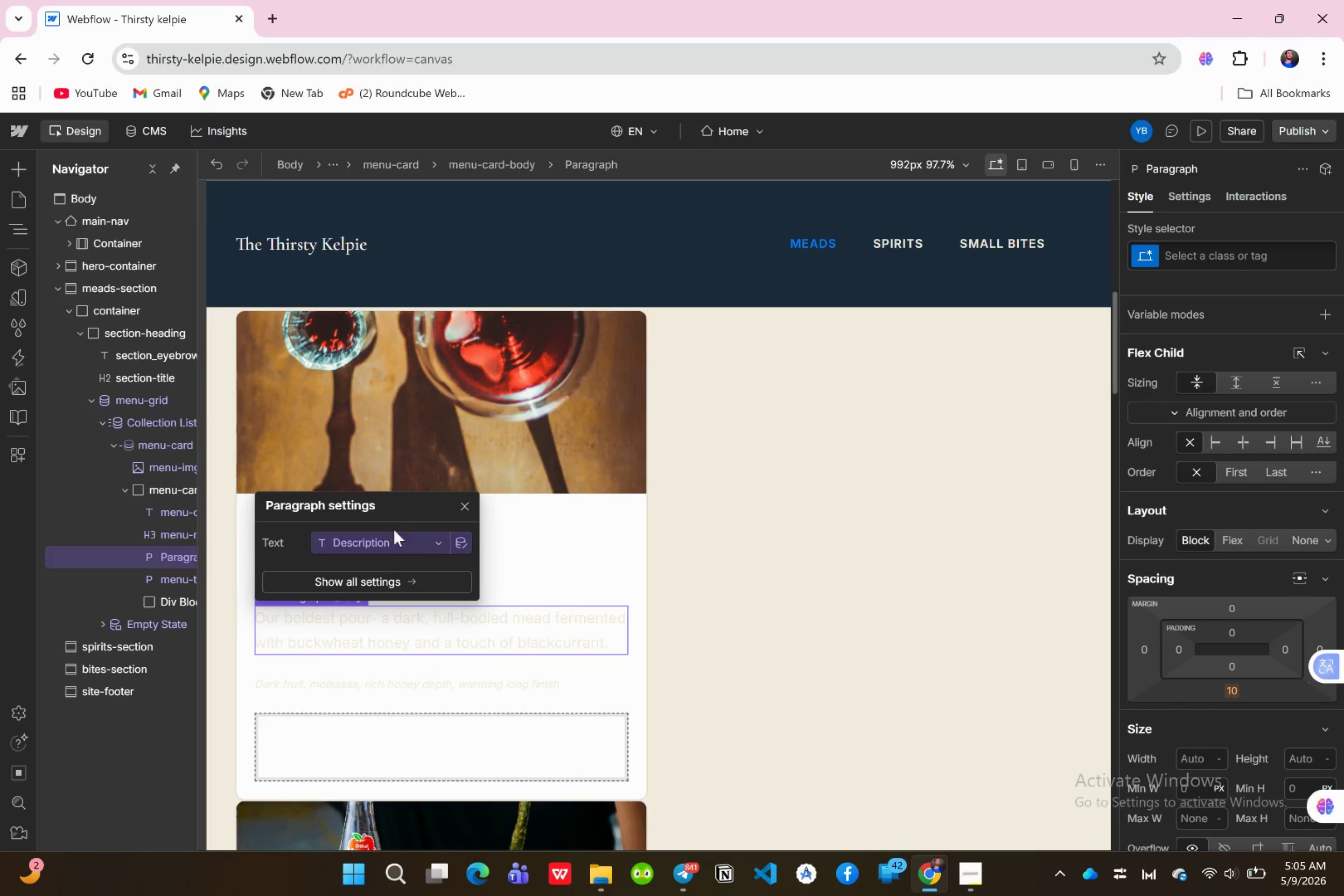 
left_click([460, 506])
 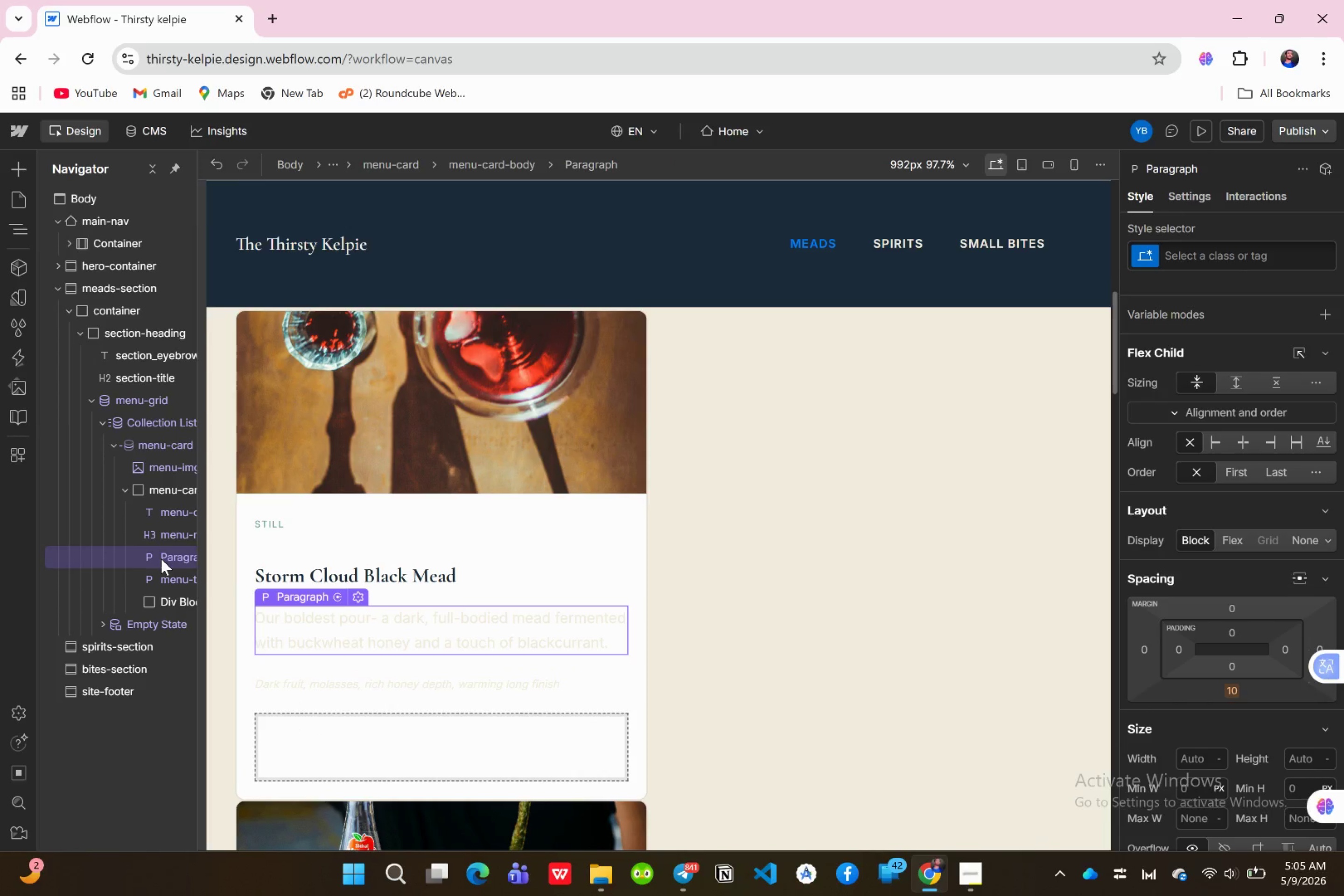 
left_click([161, 559])
 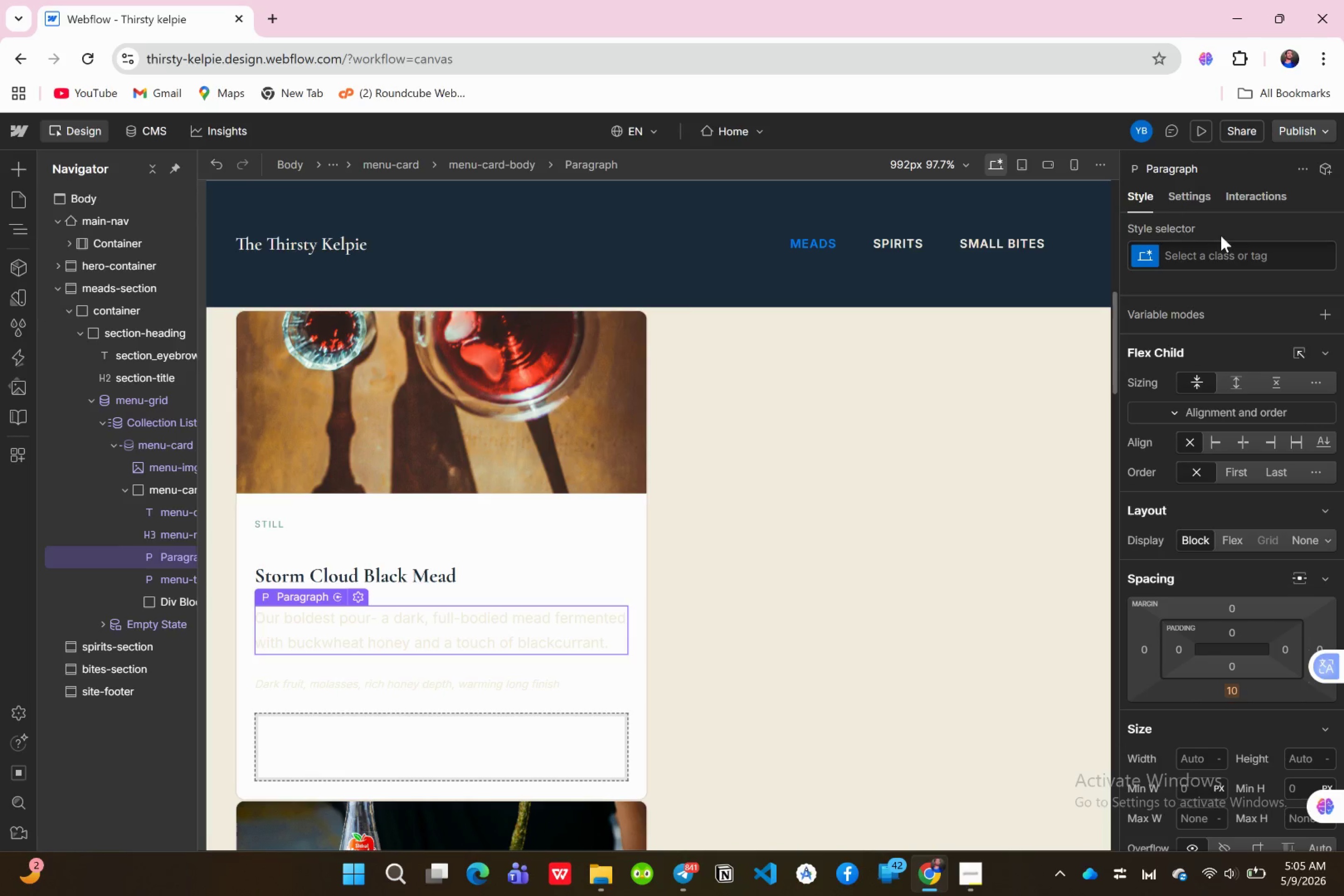 
left_click([1195, 251])
 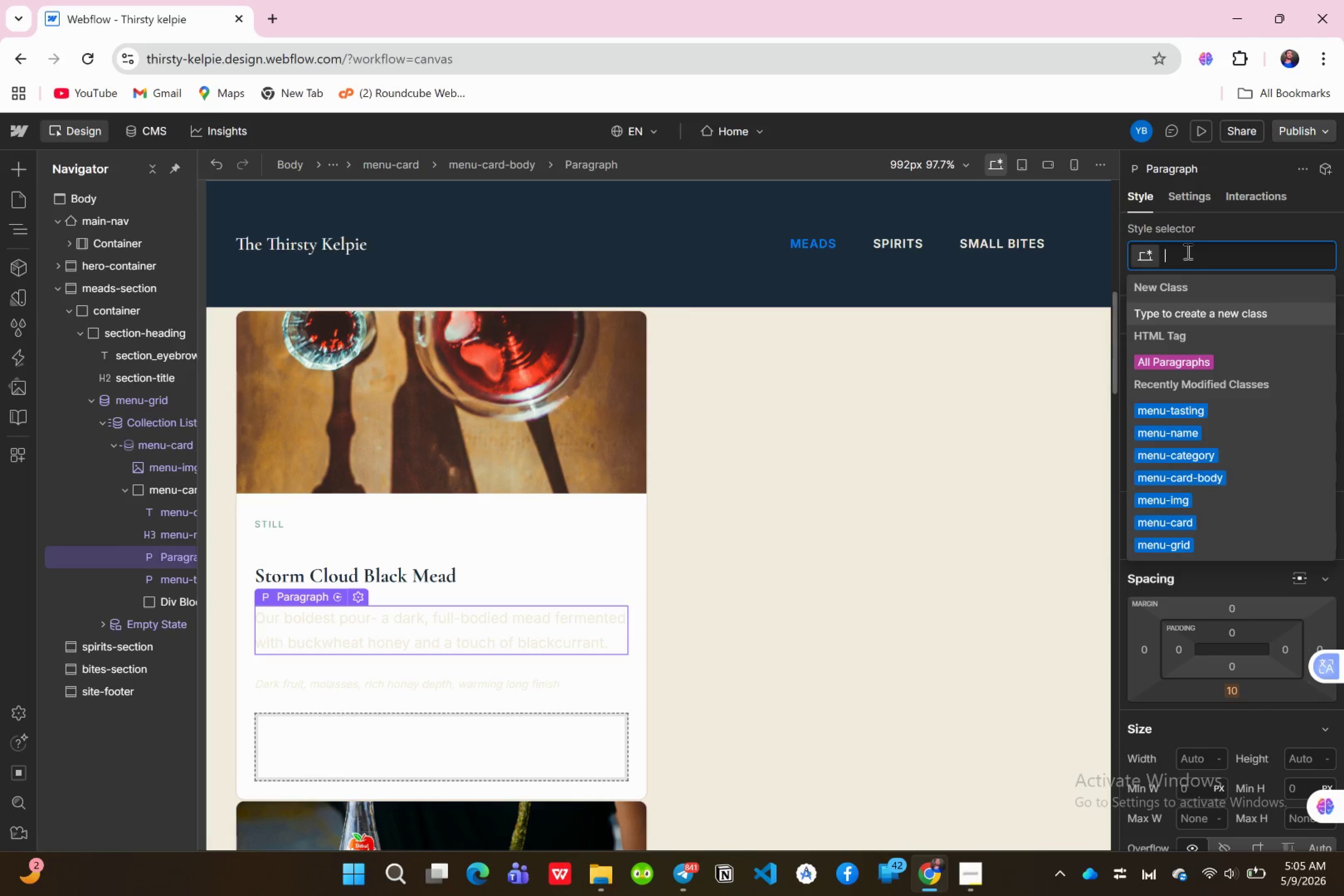 
type(menu-desc)
 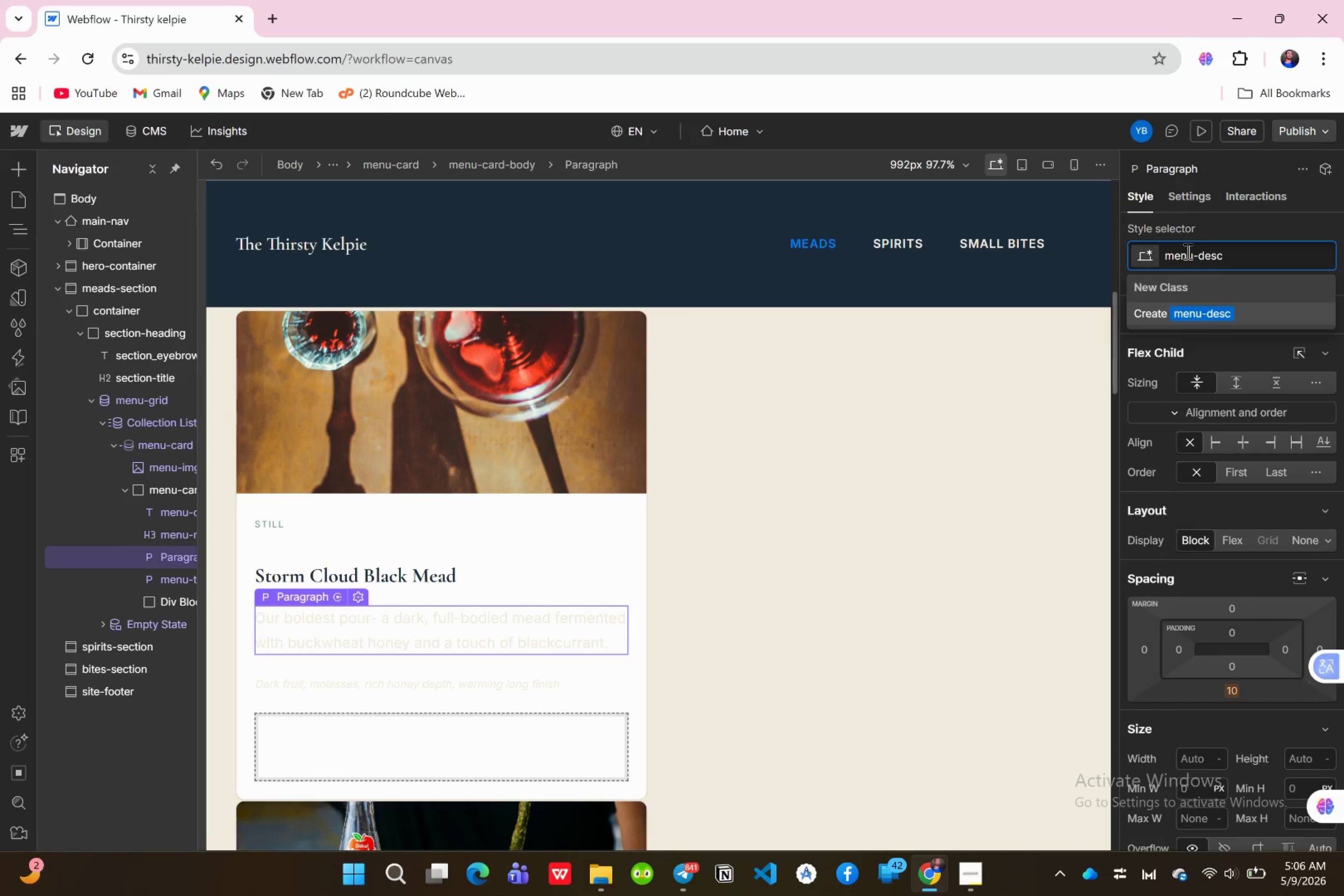 
key(Enter)
 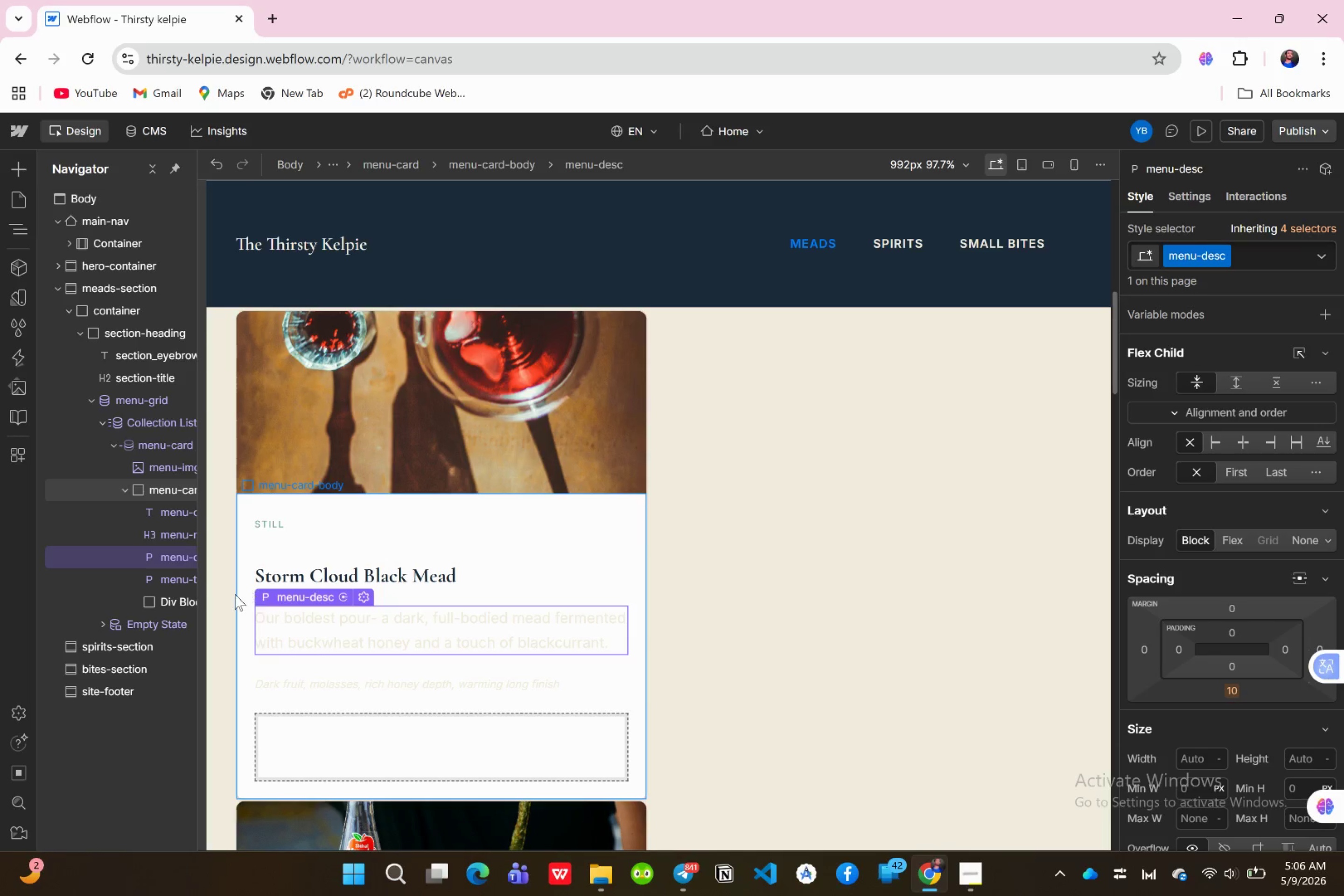 
left_click([176, 576])
 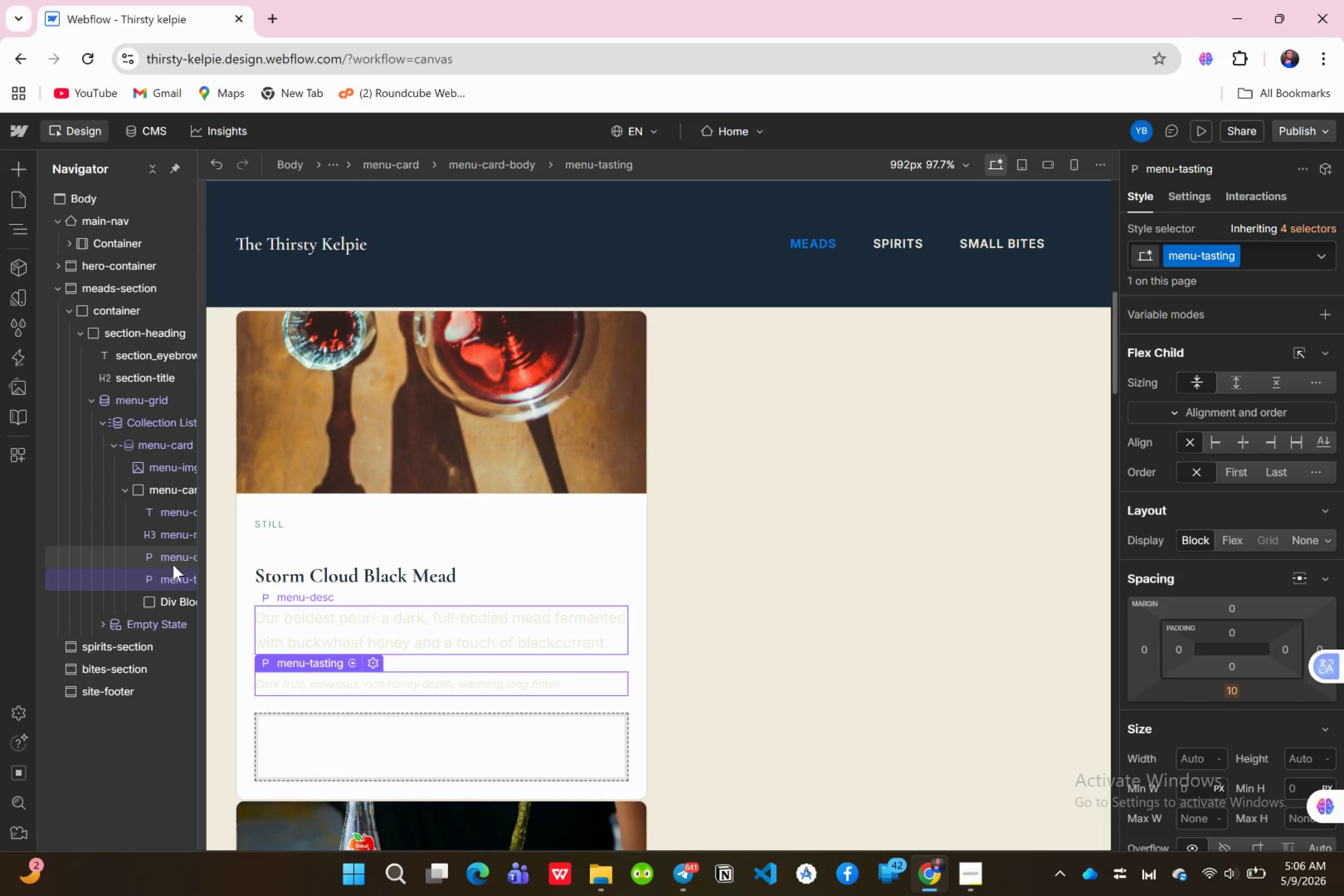 
left_click([173, 562])
 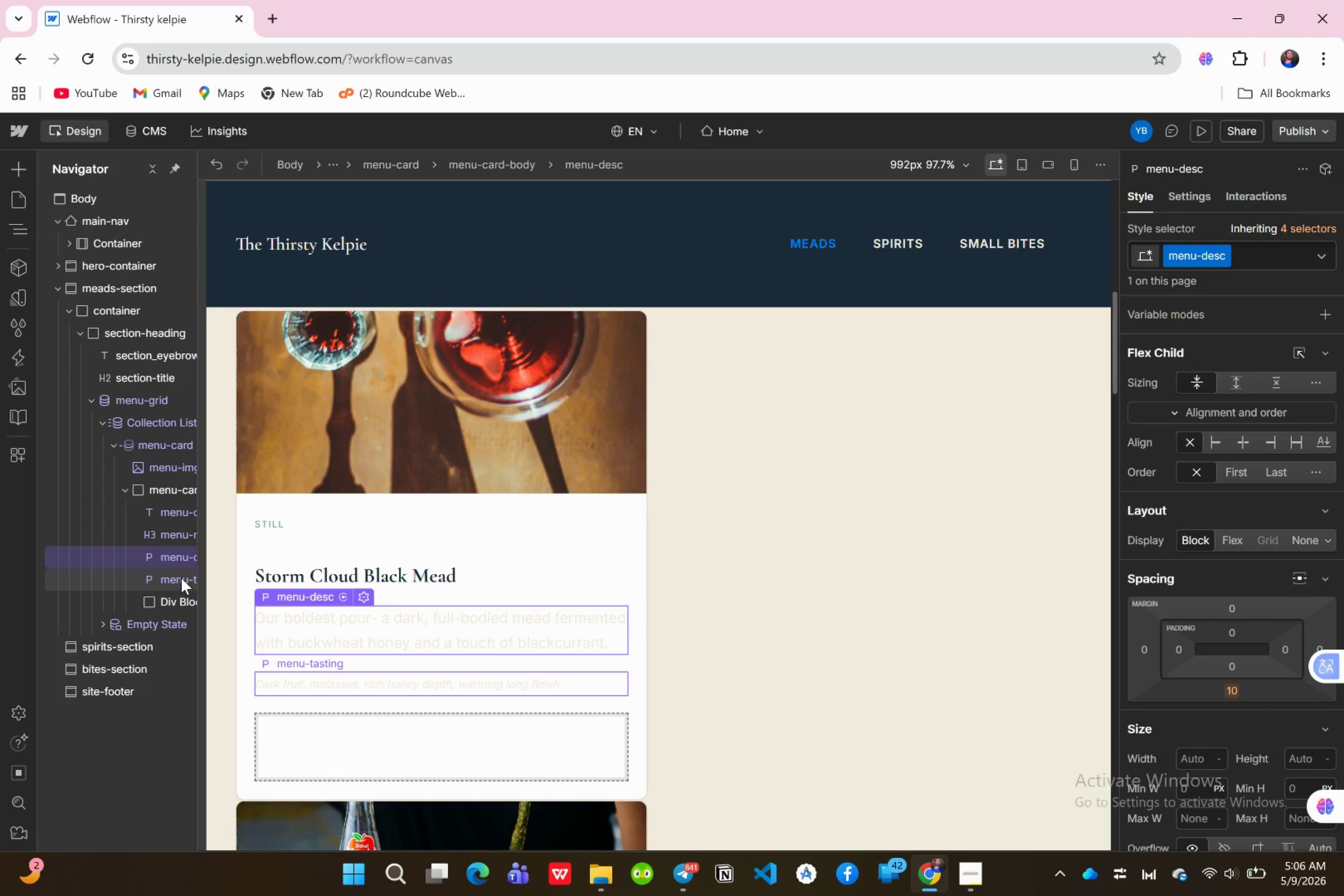 
left_click([181, 578])
 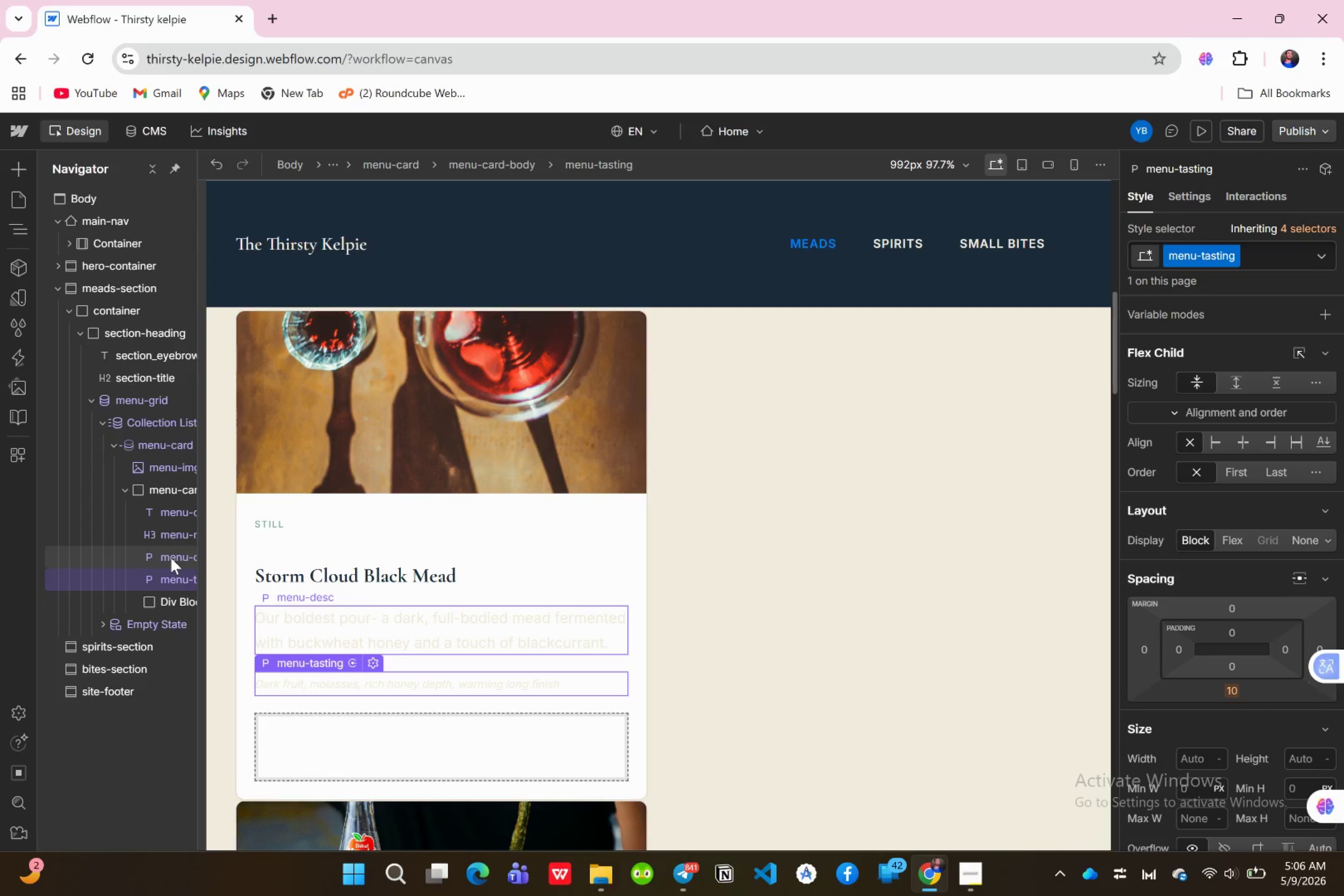 
left_click([171, 558])
 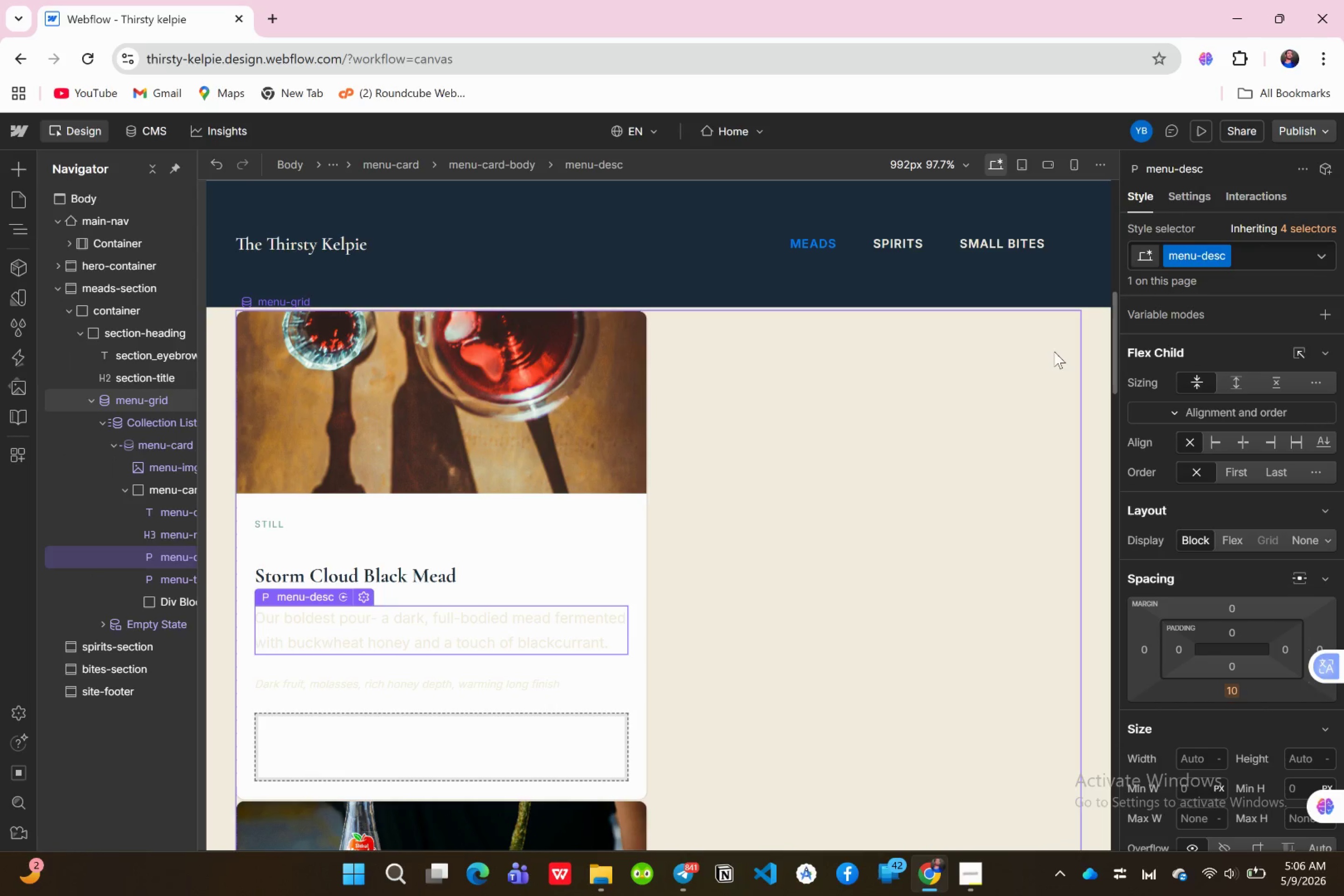 
scroll: coordinate [1287, 635], scroll_direction: down, amount: 6.0
 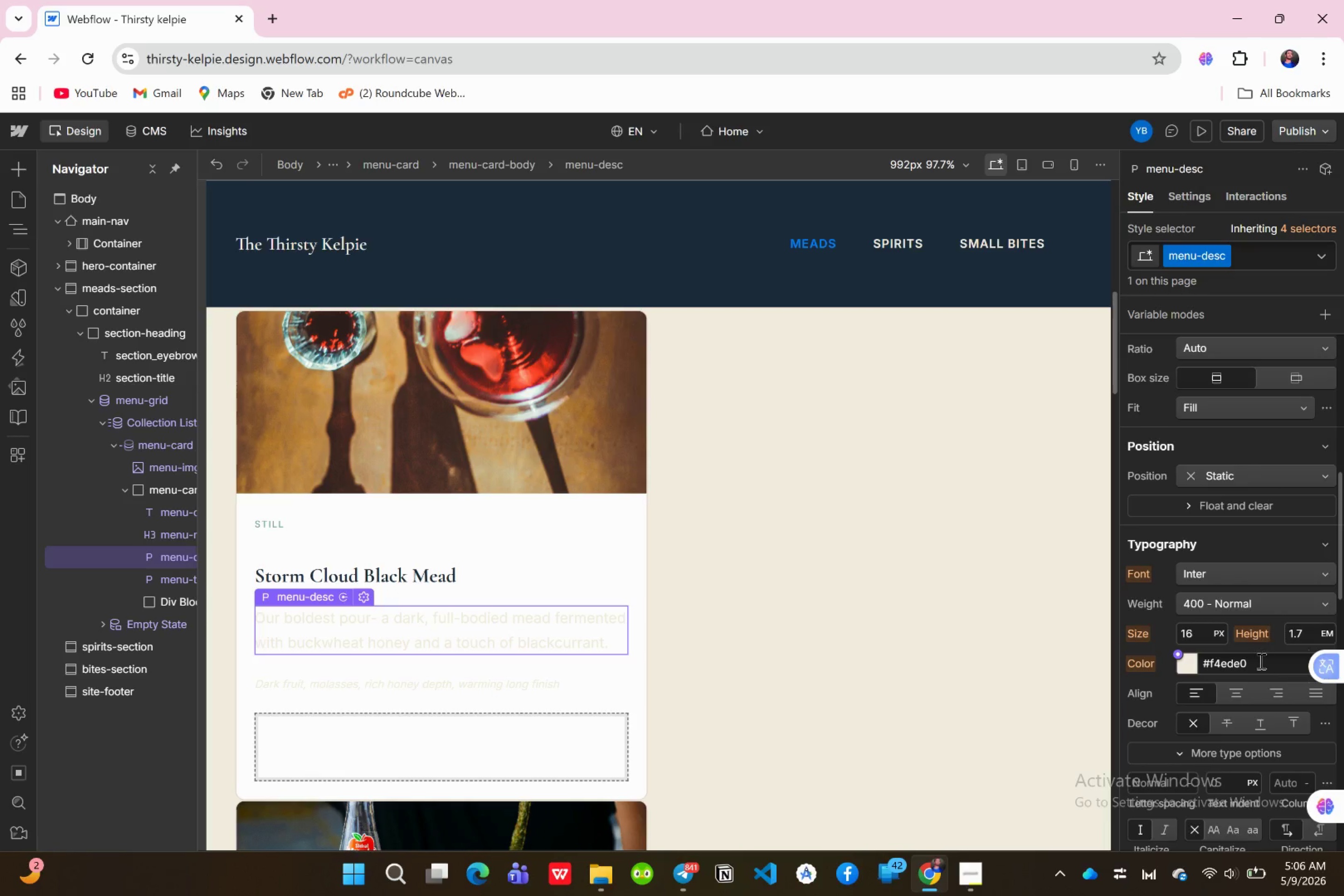 
left_click([1260, 662])
 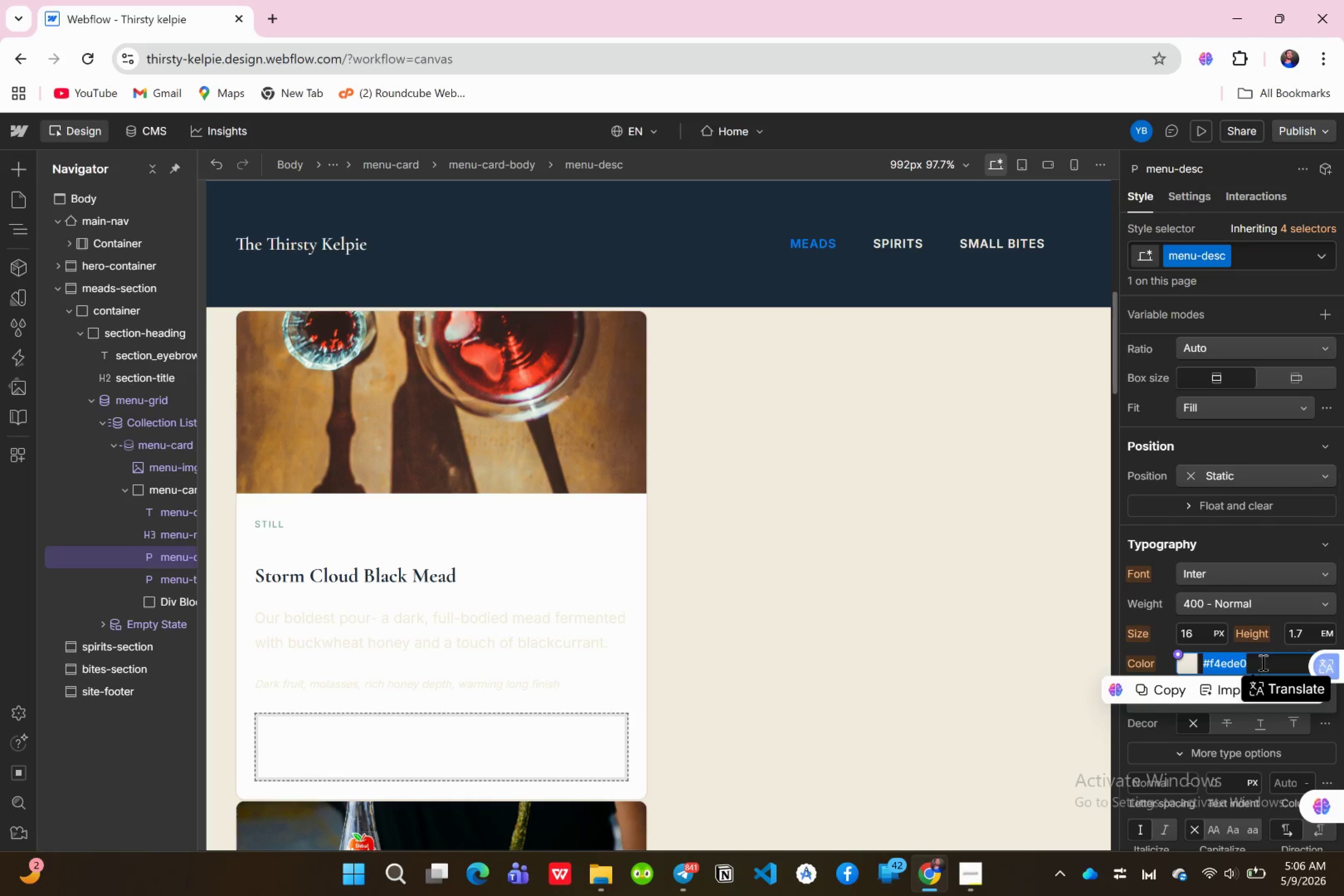 
key(Shift+3)
 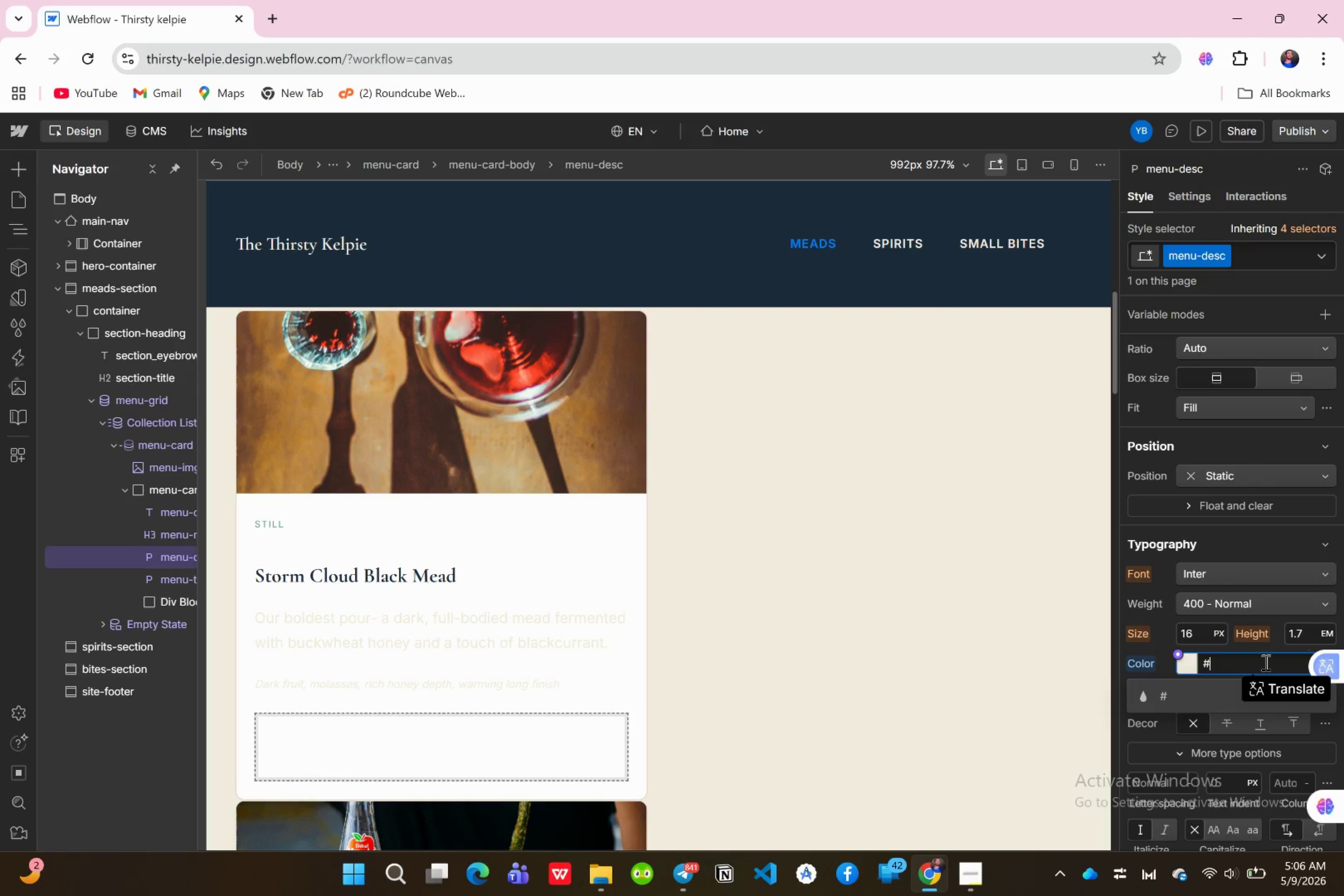 
type(2d3142)
 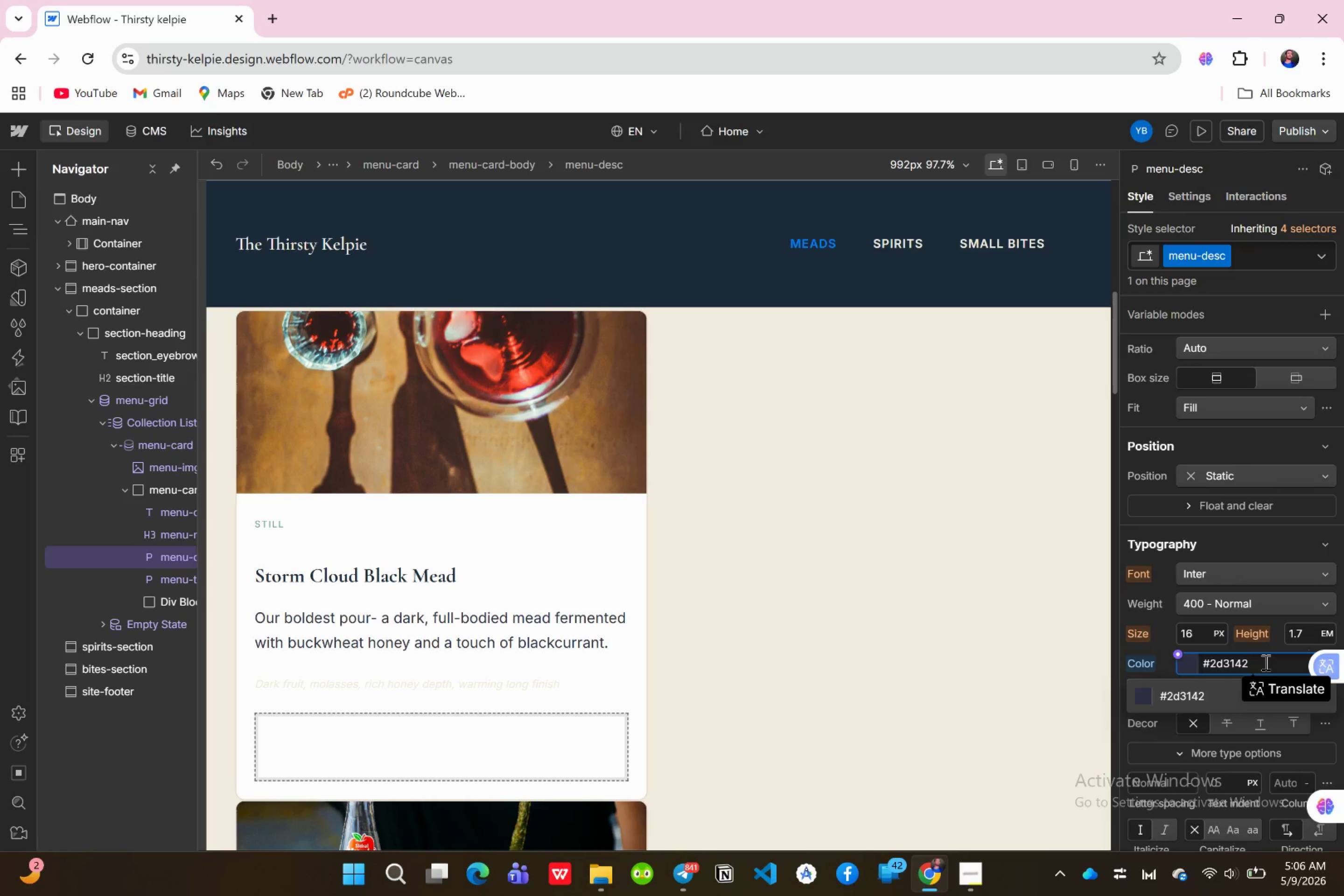 
key(Enter)
 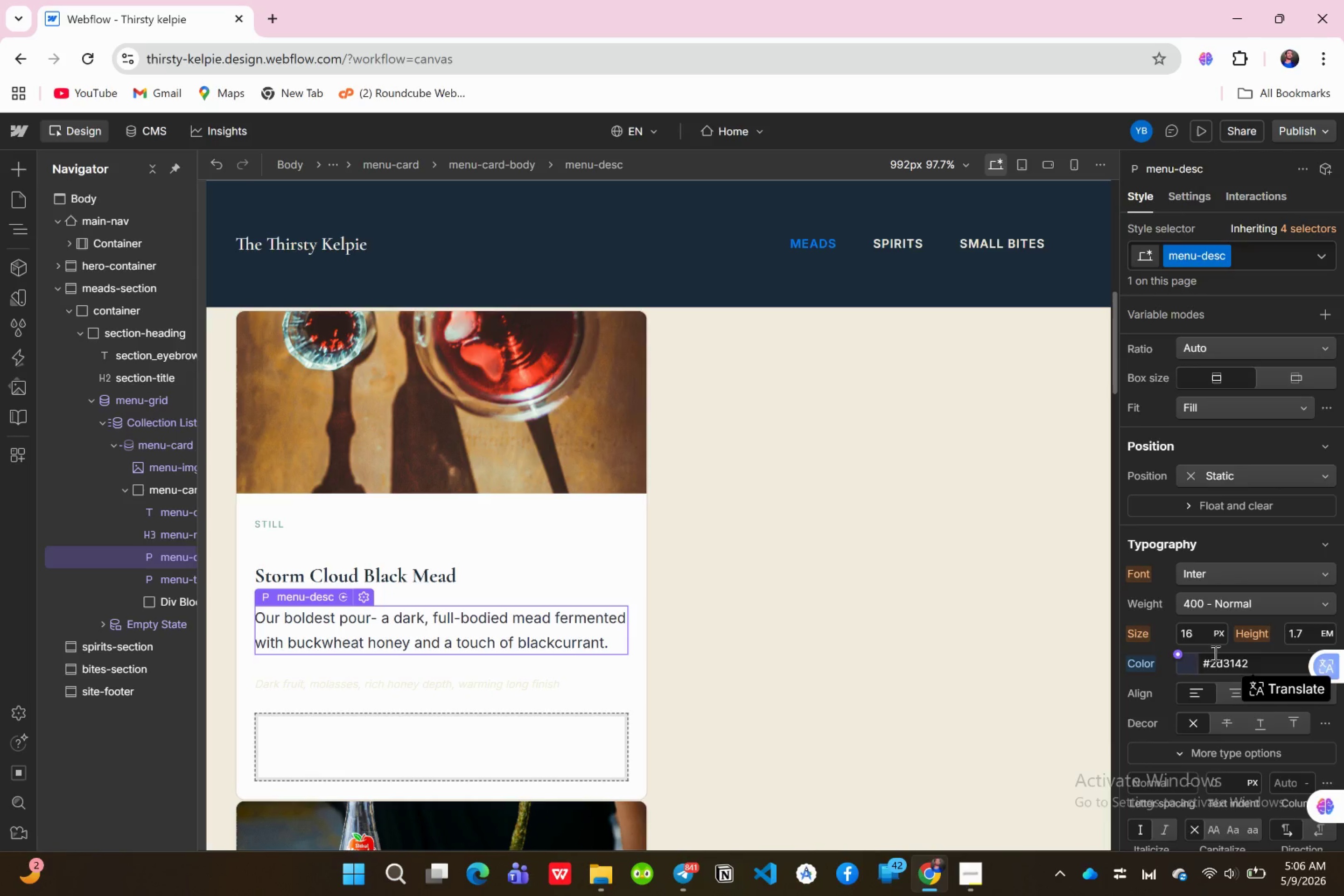 
wait(10.23)
 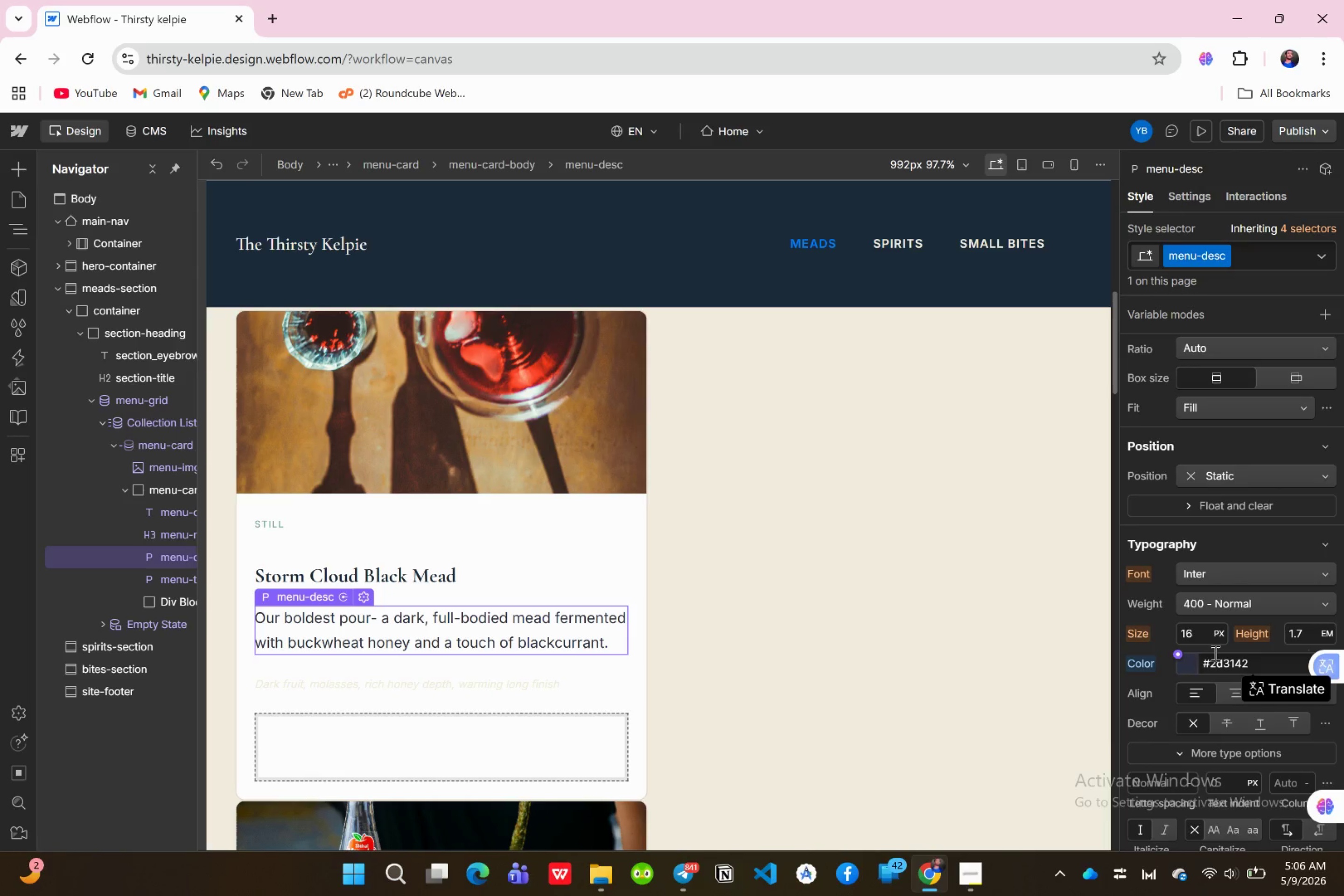 
scroll: coordinate [1236, 582], scroll_direction: down, amount: 1.0
 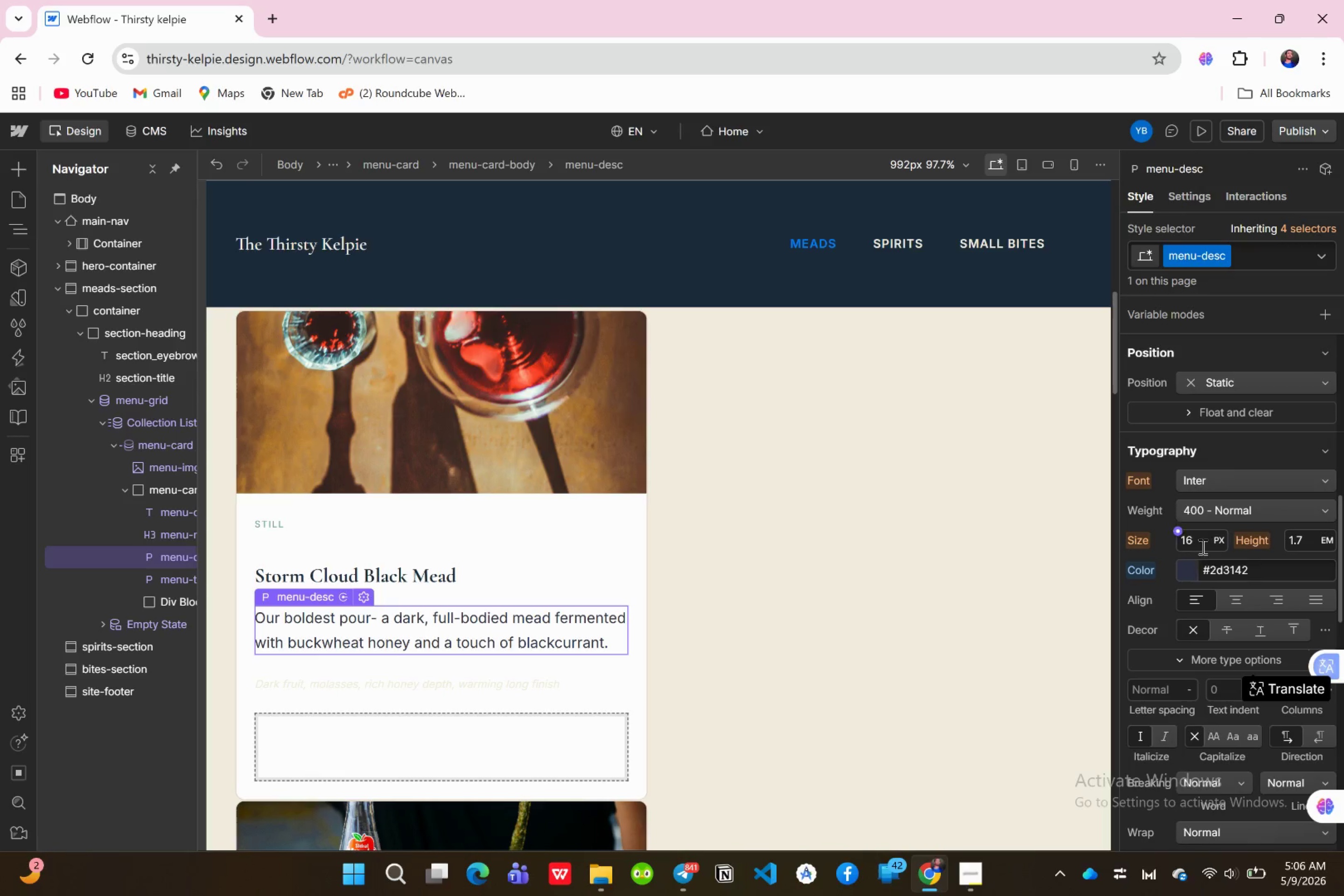 
left_click([1196, 539])
 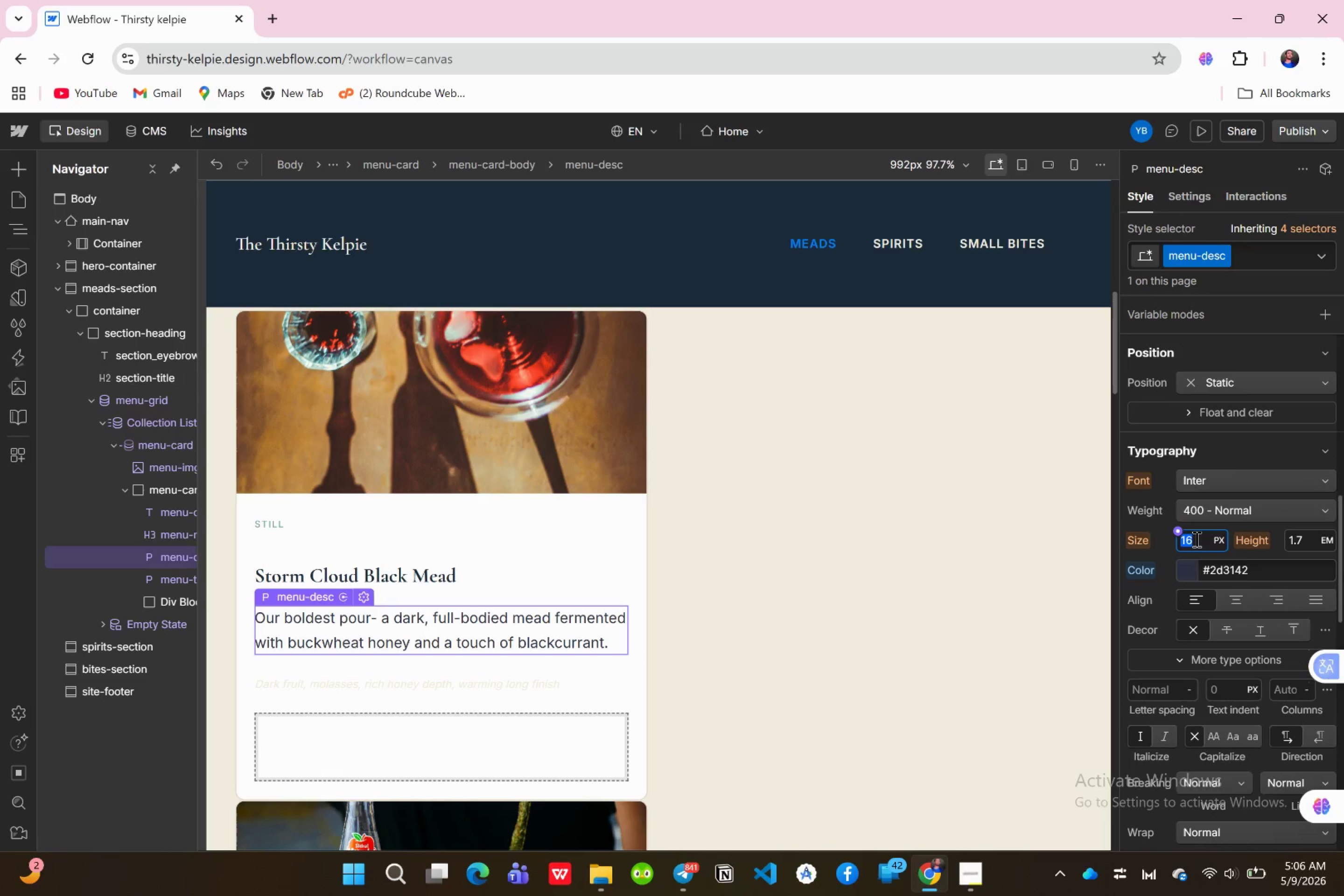 
type(13)
 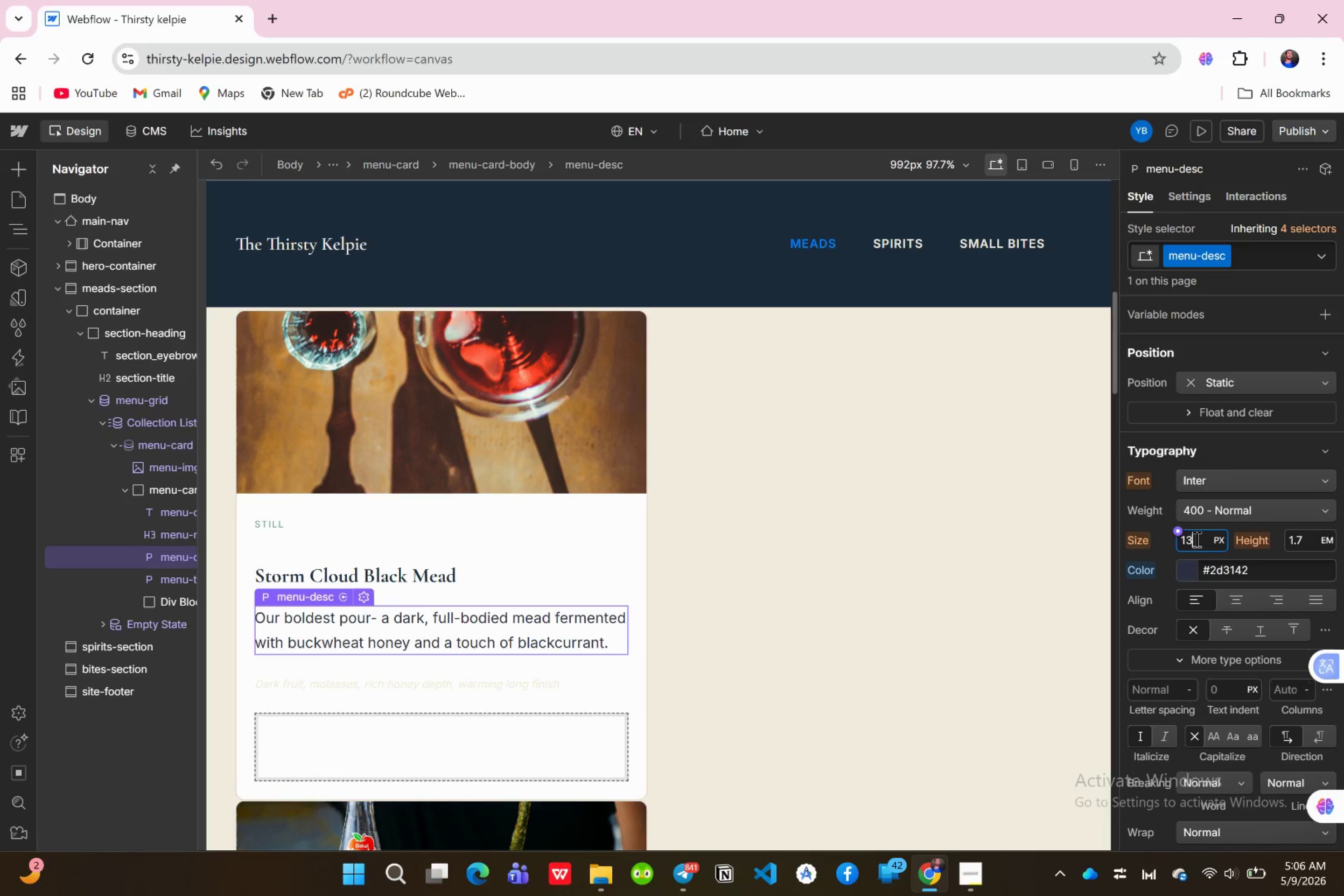 
key(Enter)
 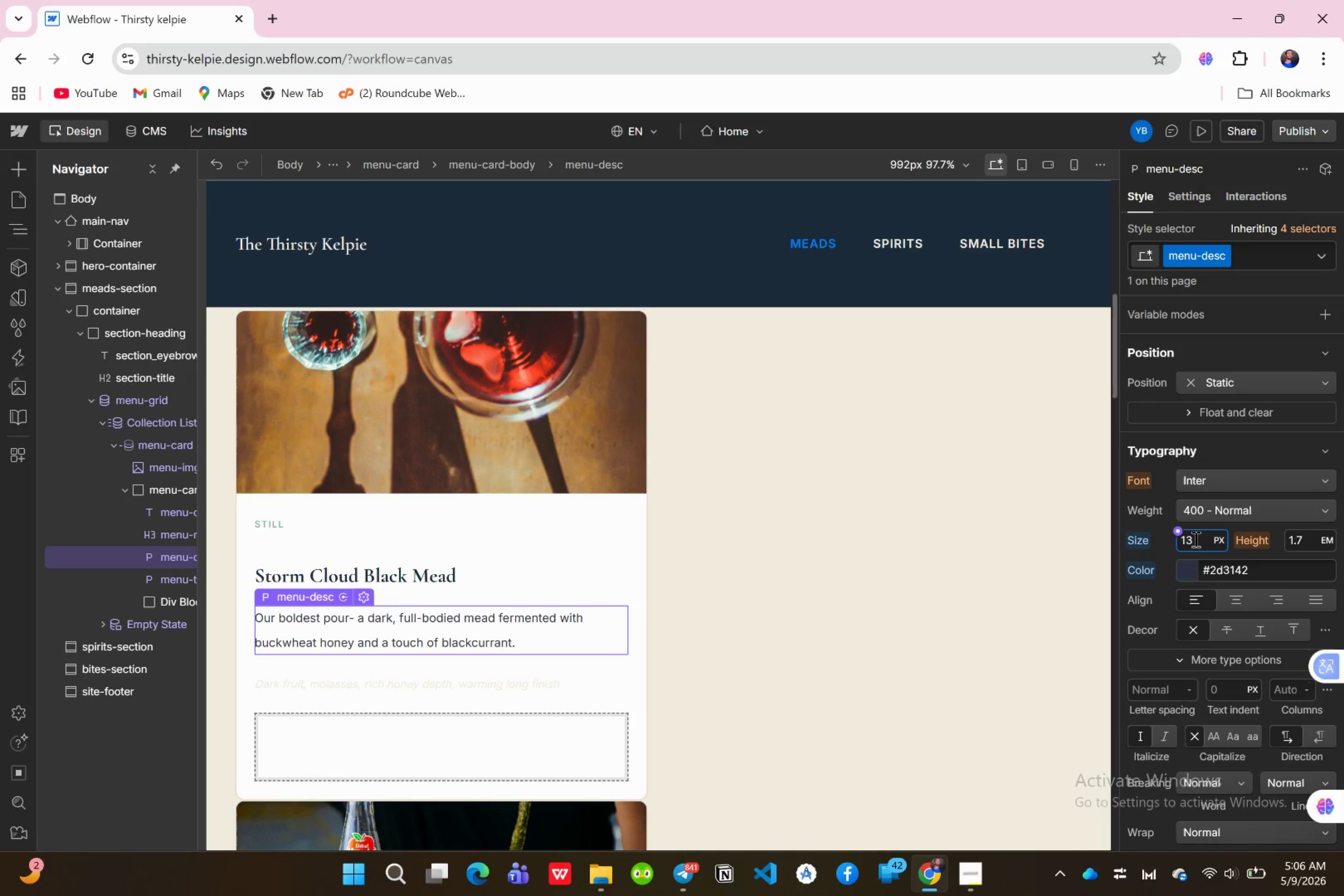 
wait(9.46)
 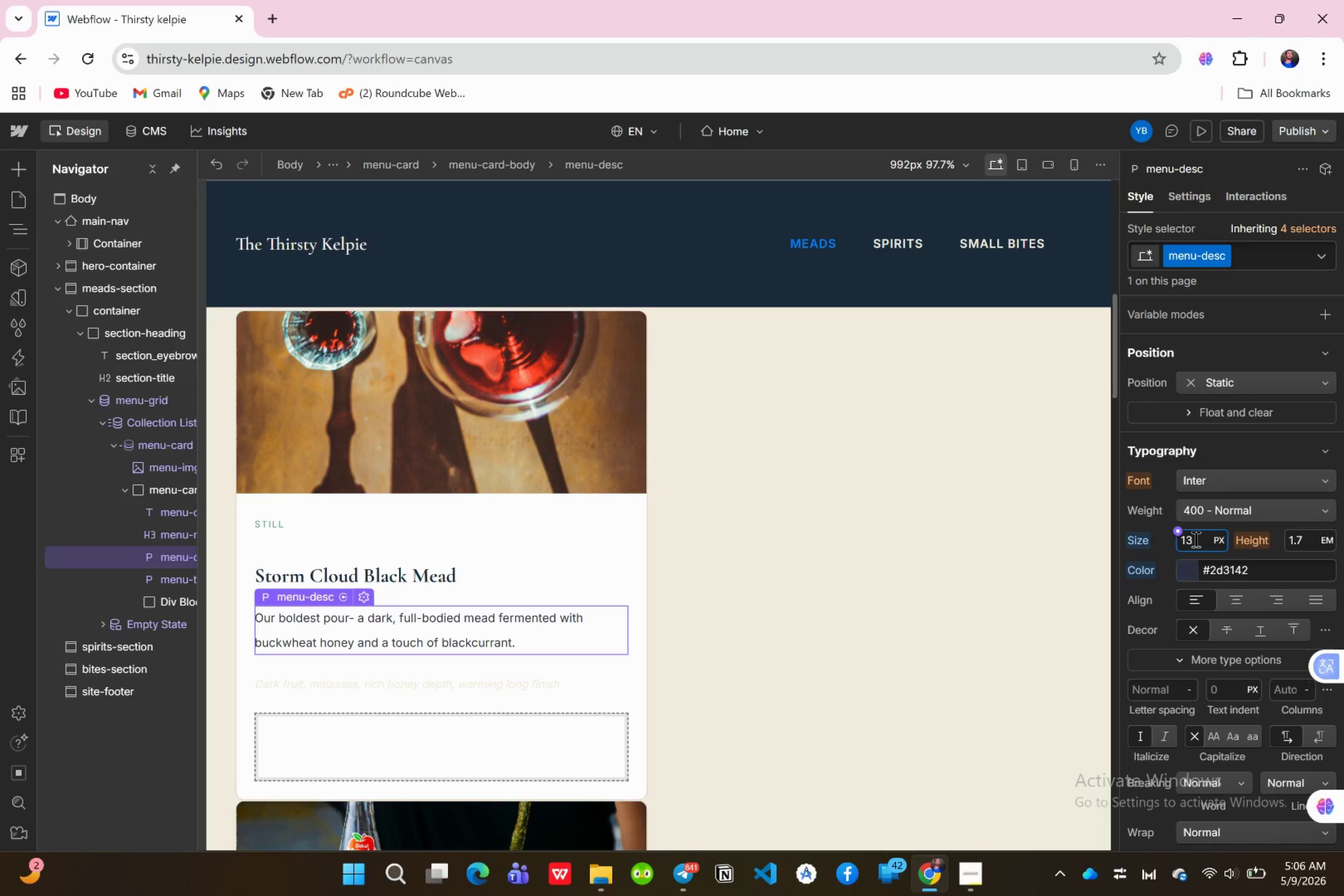 
left_click([1309, 543])
 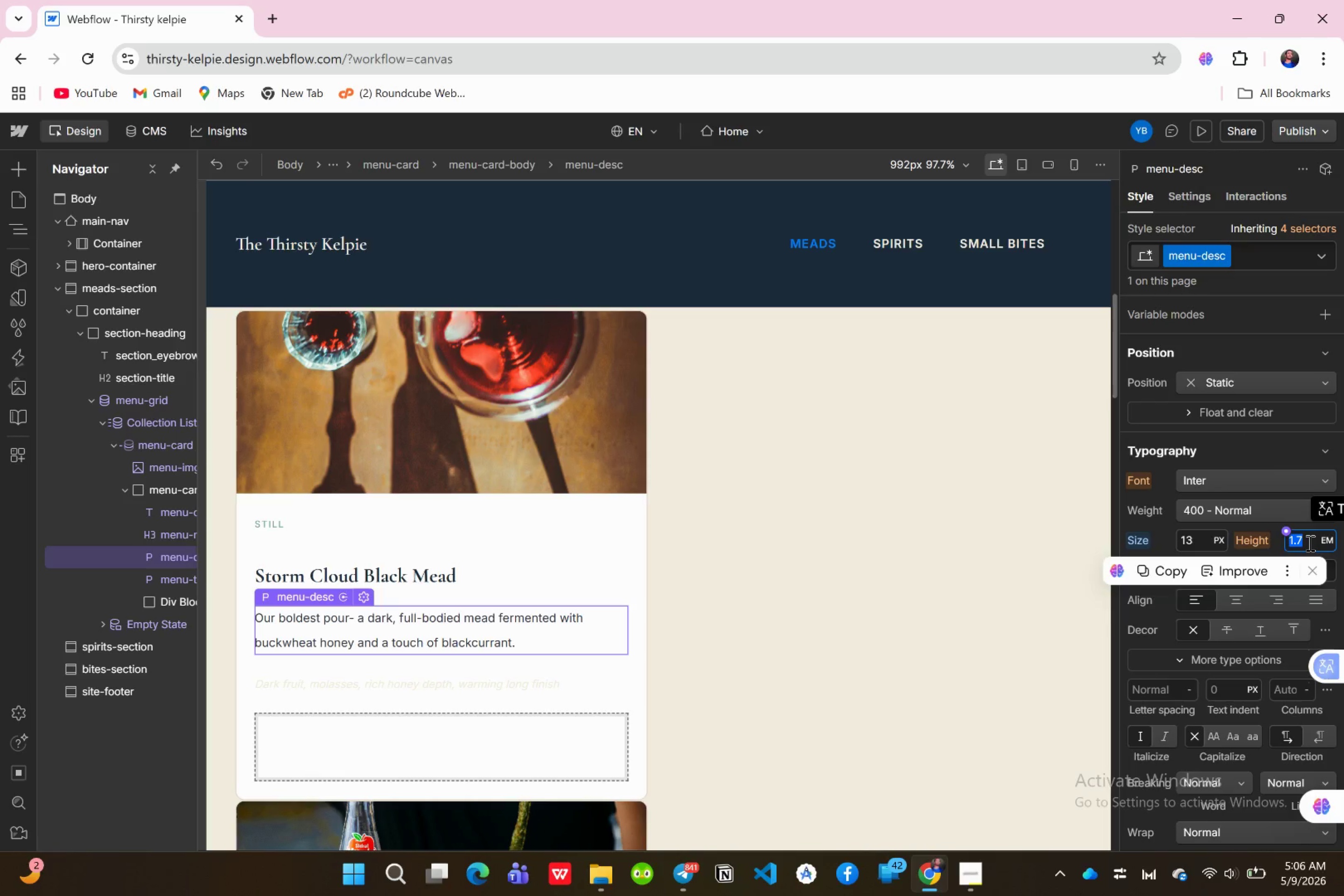 
key(1)
 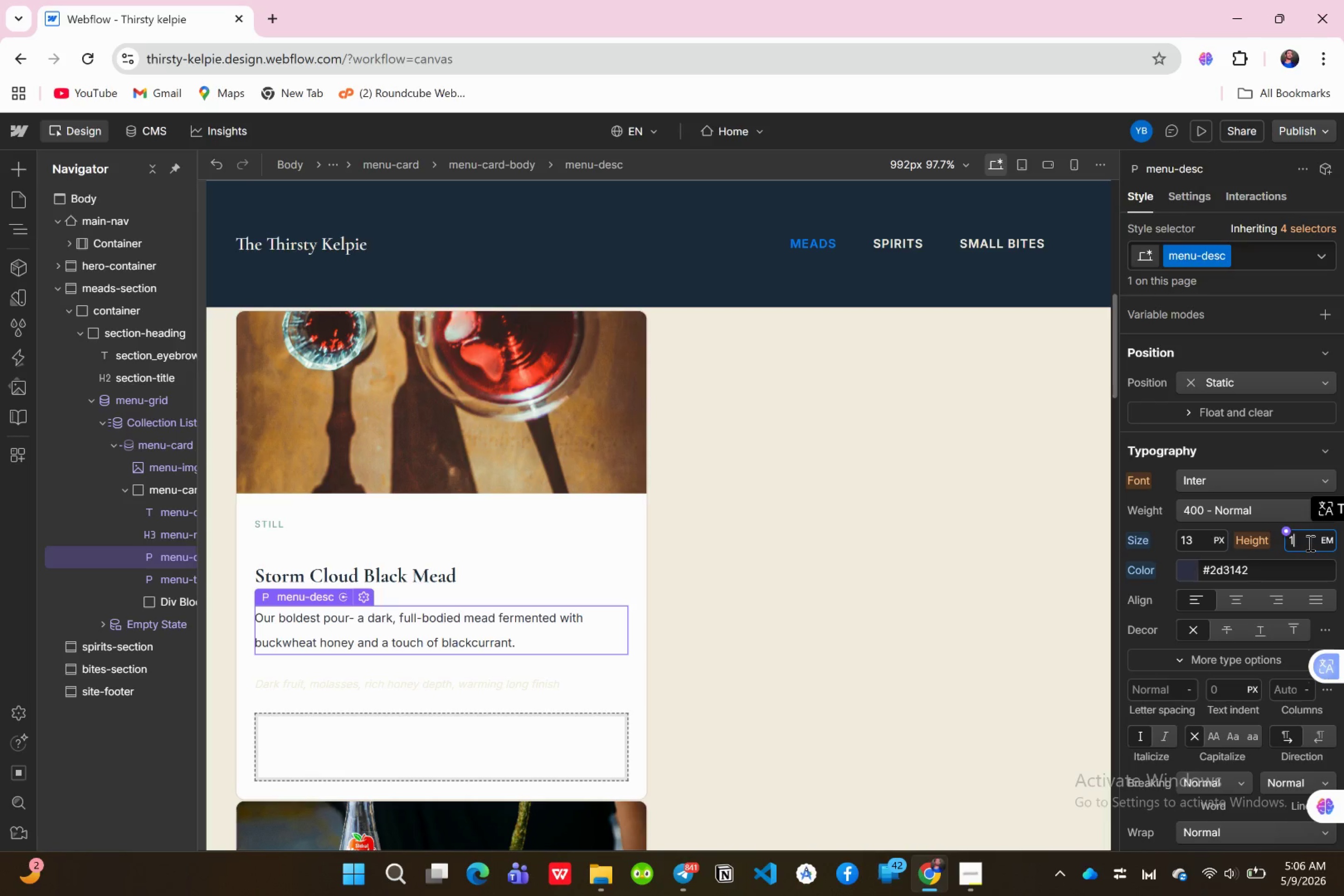 
key(Period)
 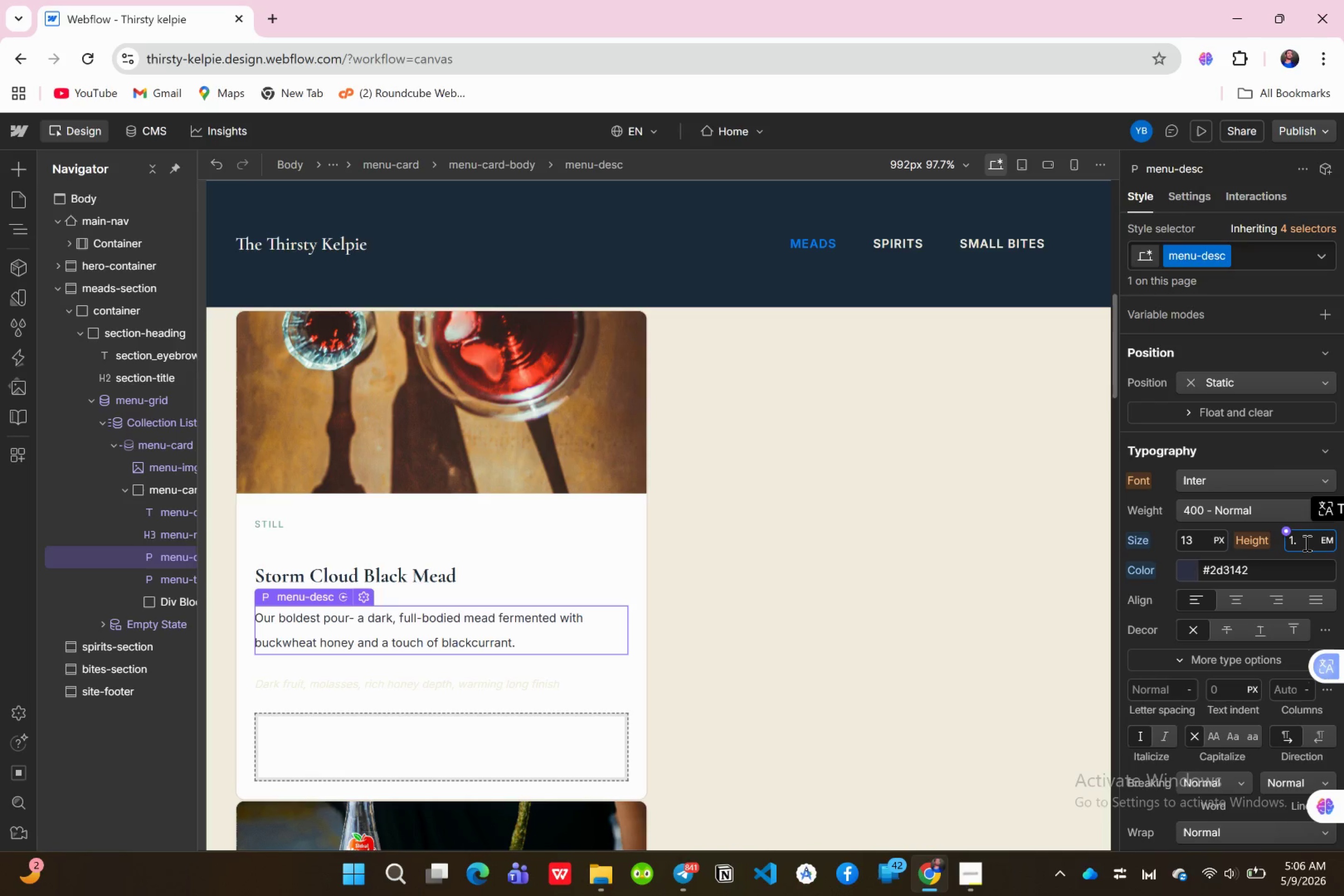 
key(6)
 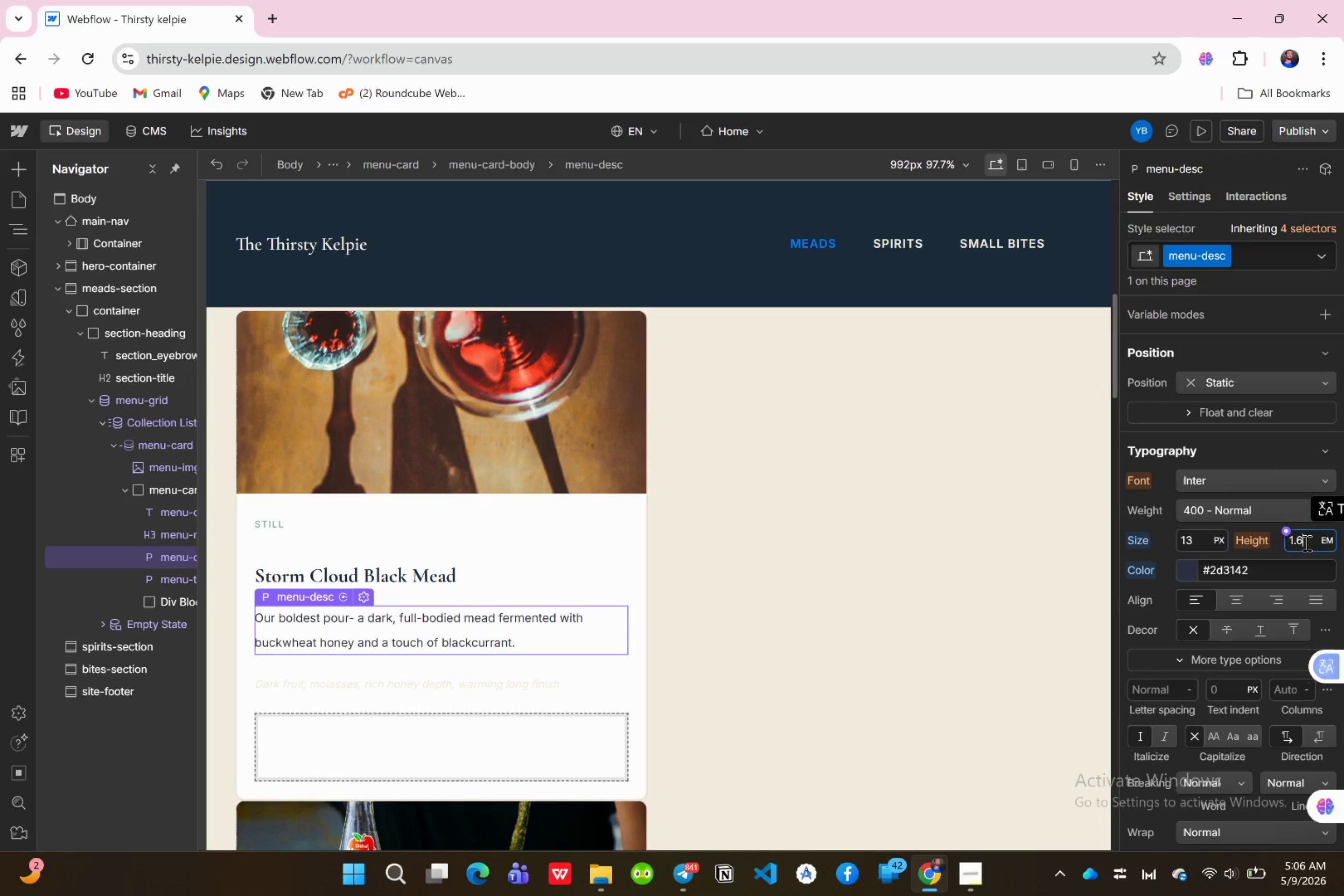 
key(Enter)
 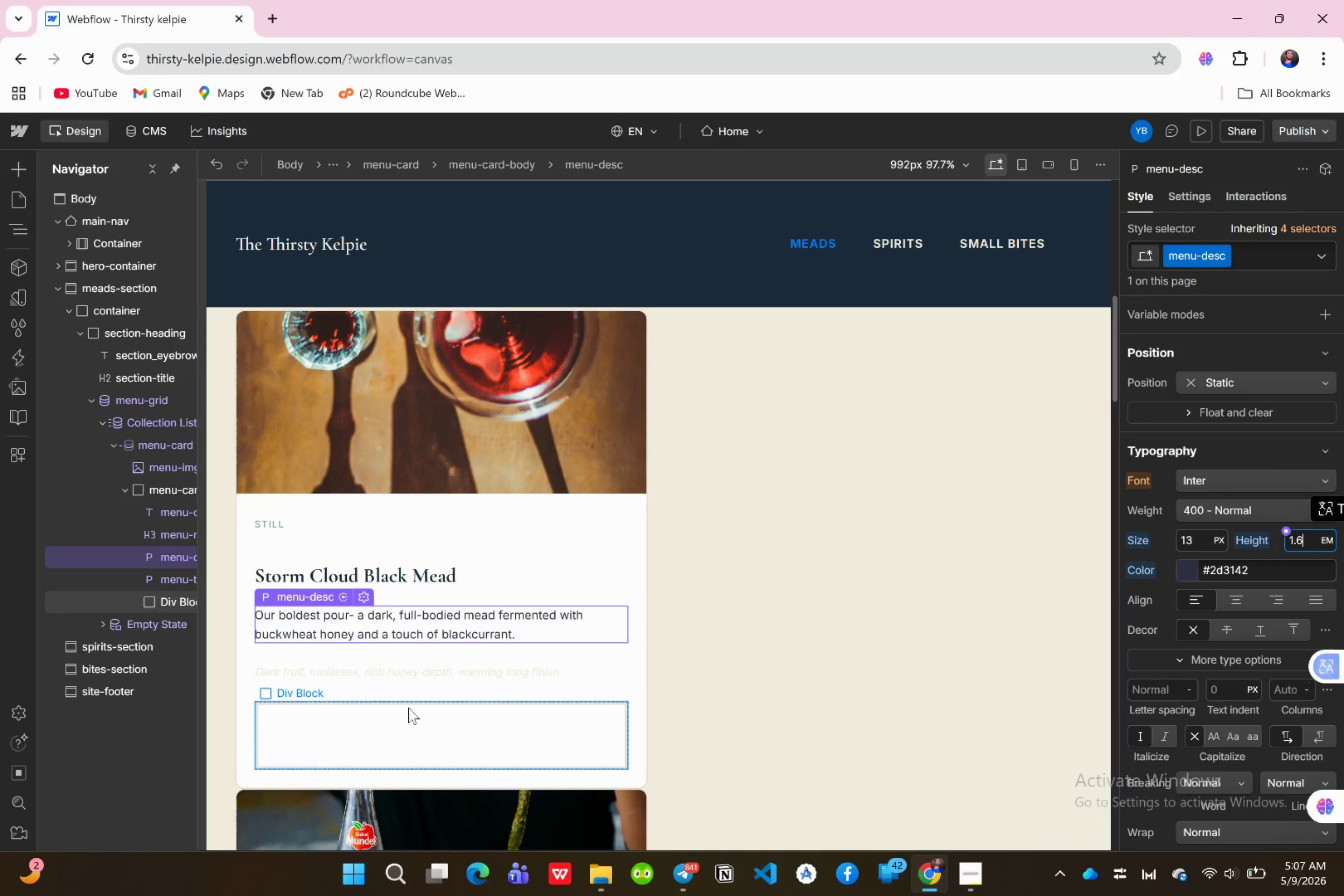 
wait(12.3)
 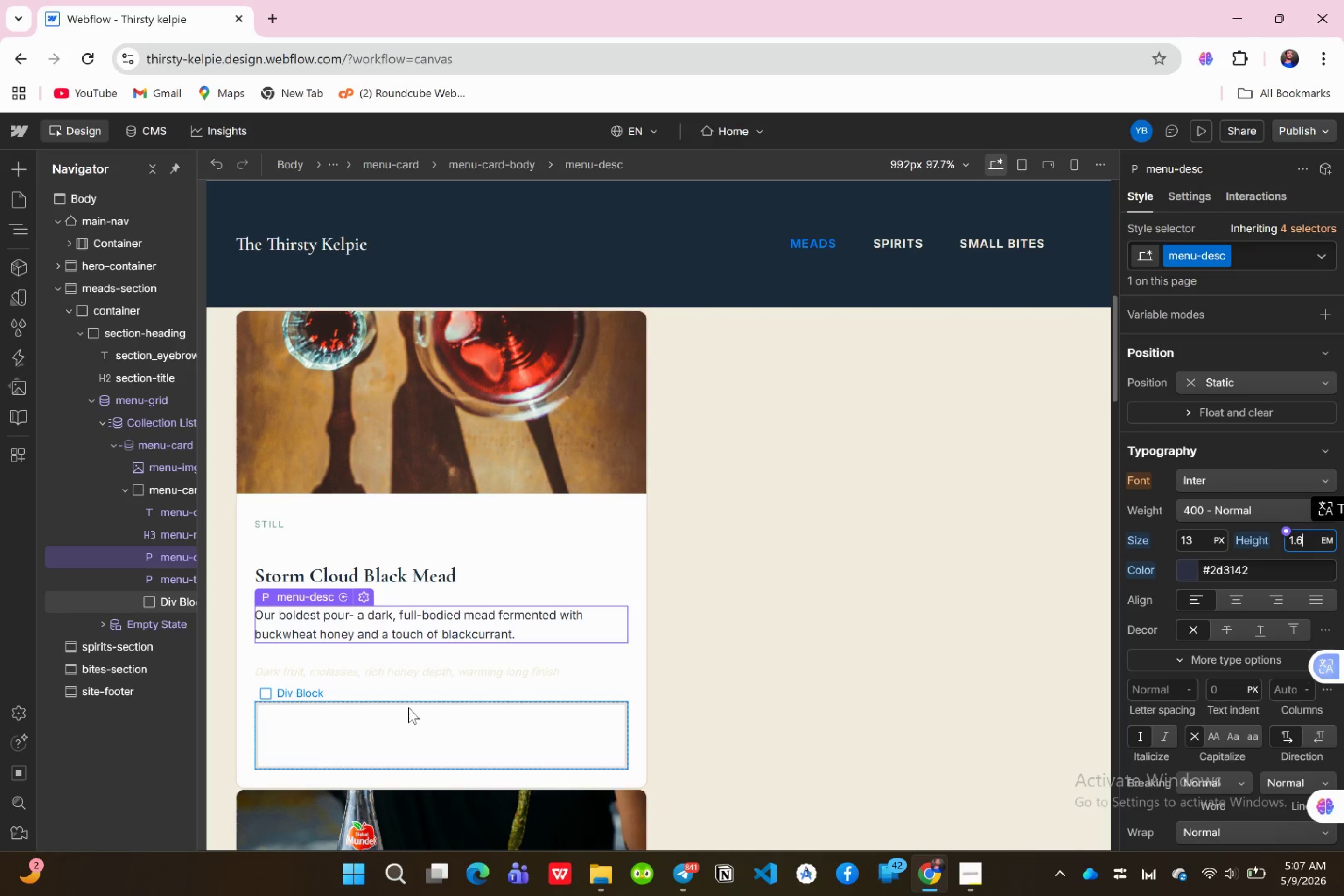 
left_click([340, 721])
 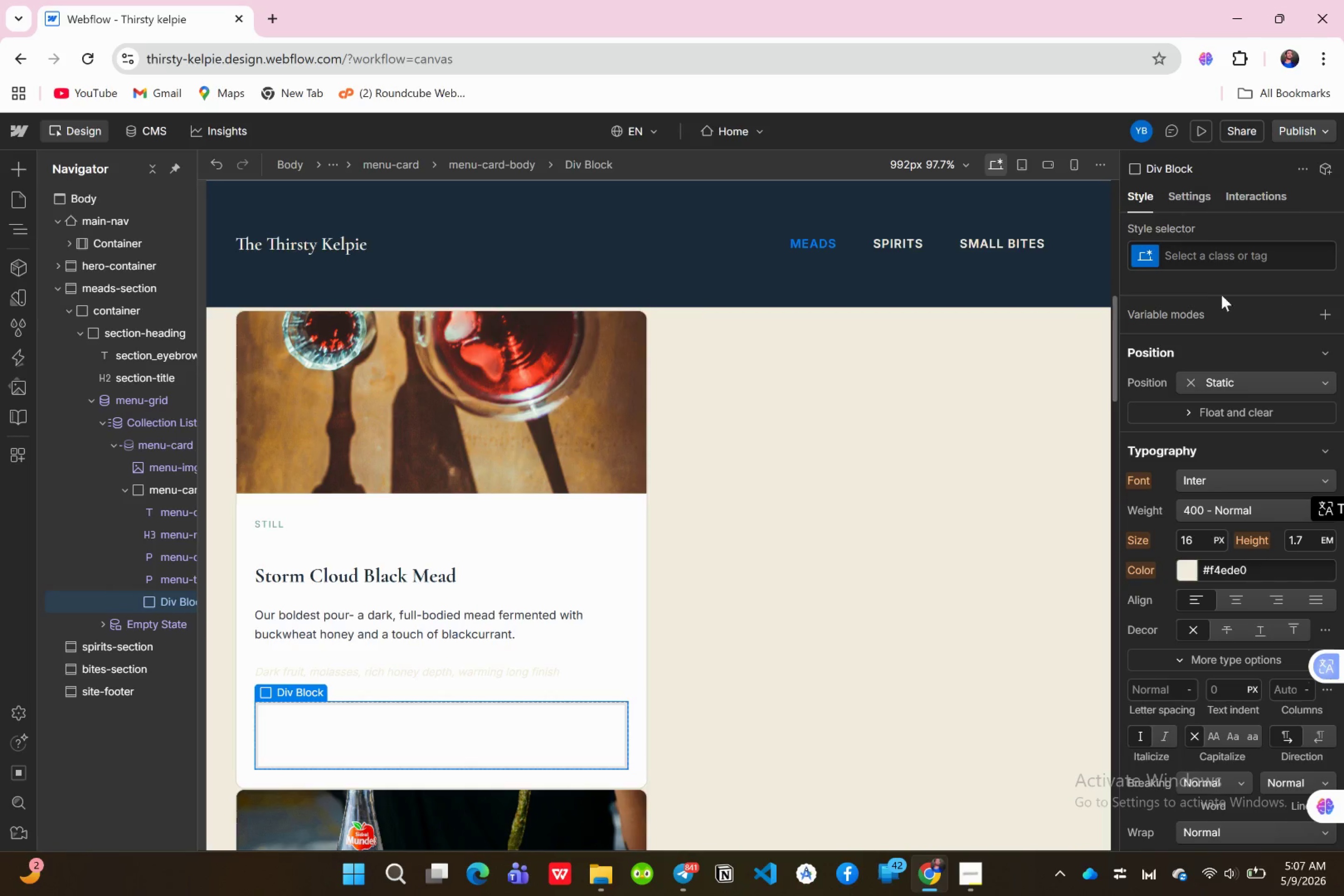 
left_click([1200, 253])
 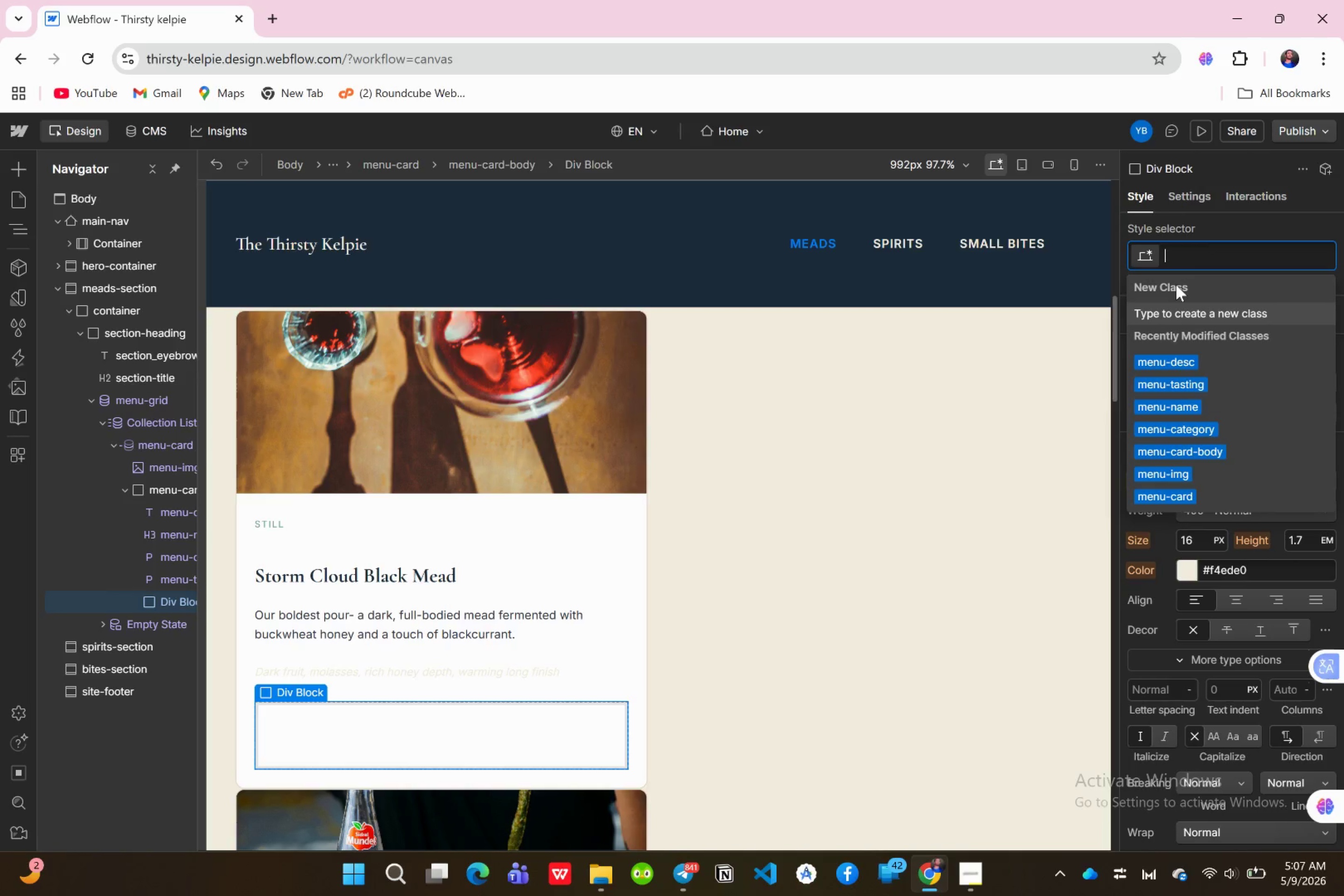 
type(menu-card-footer)
 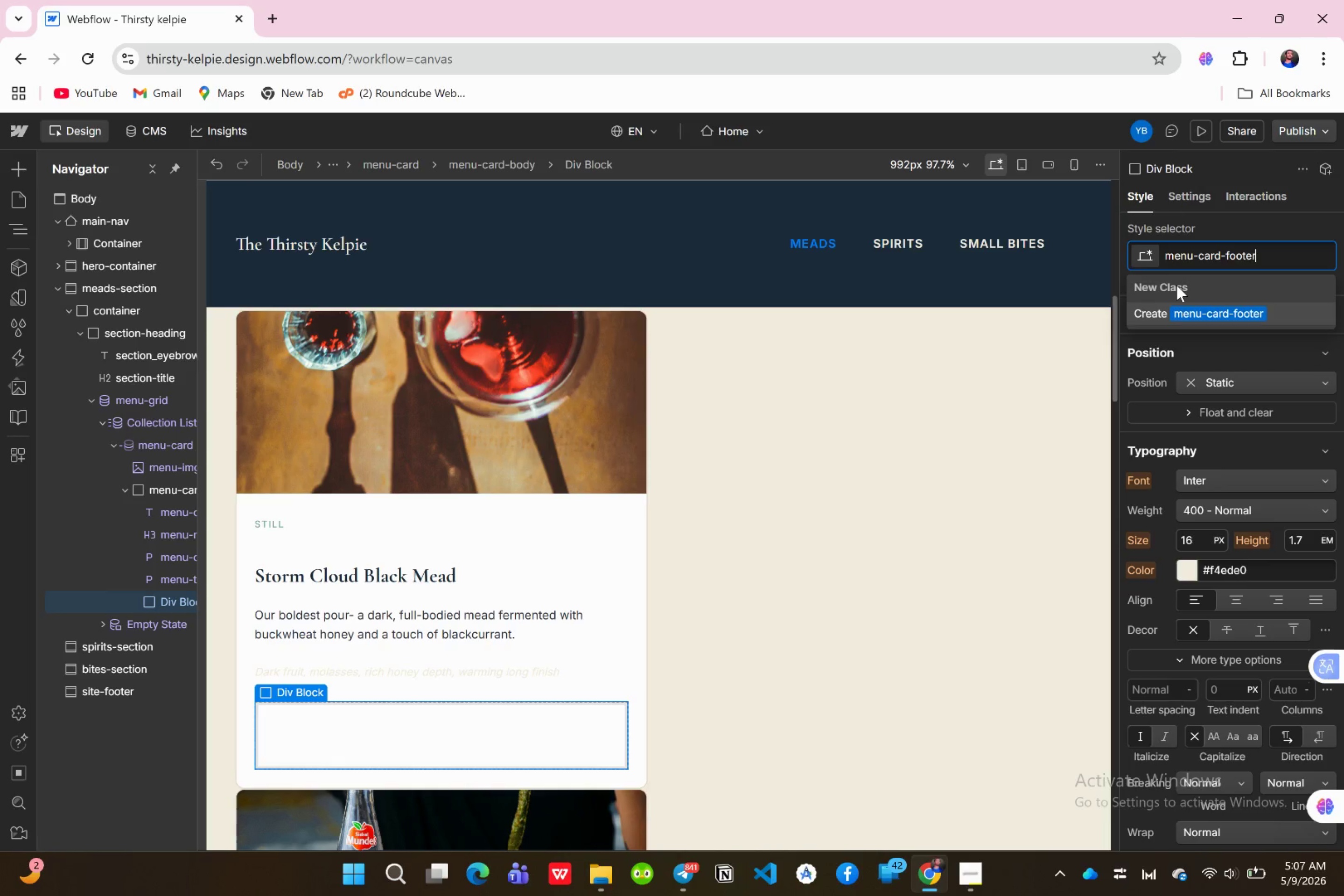 
wait(7.25)
 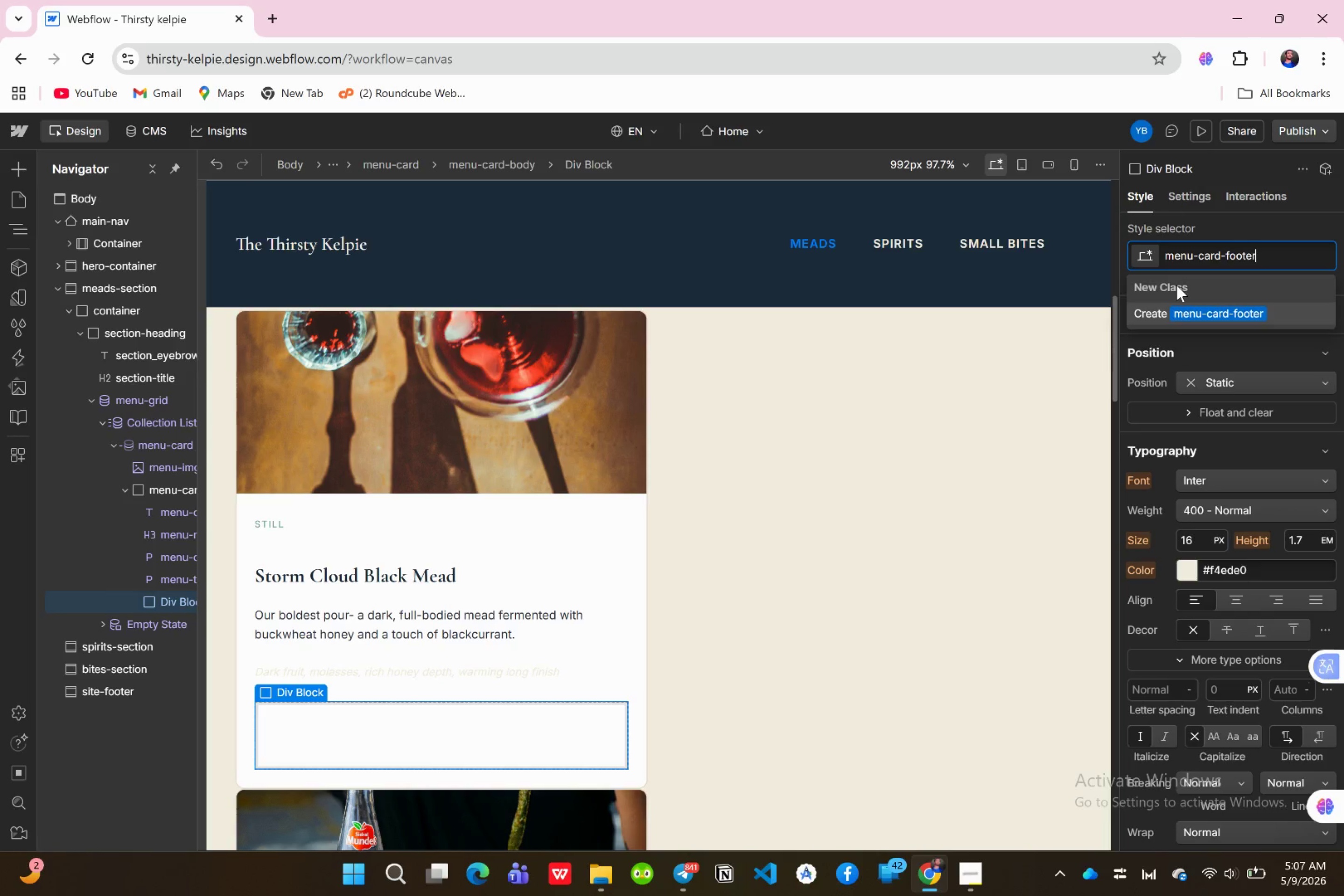 
key(Enter)
 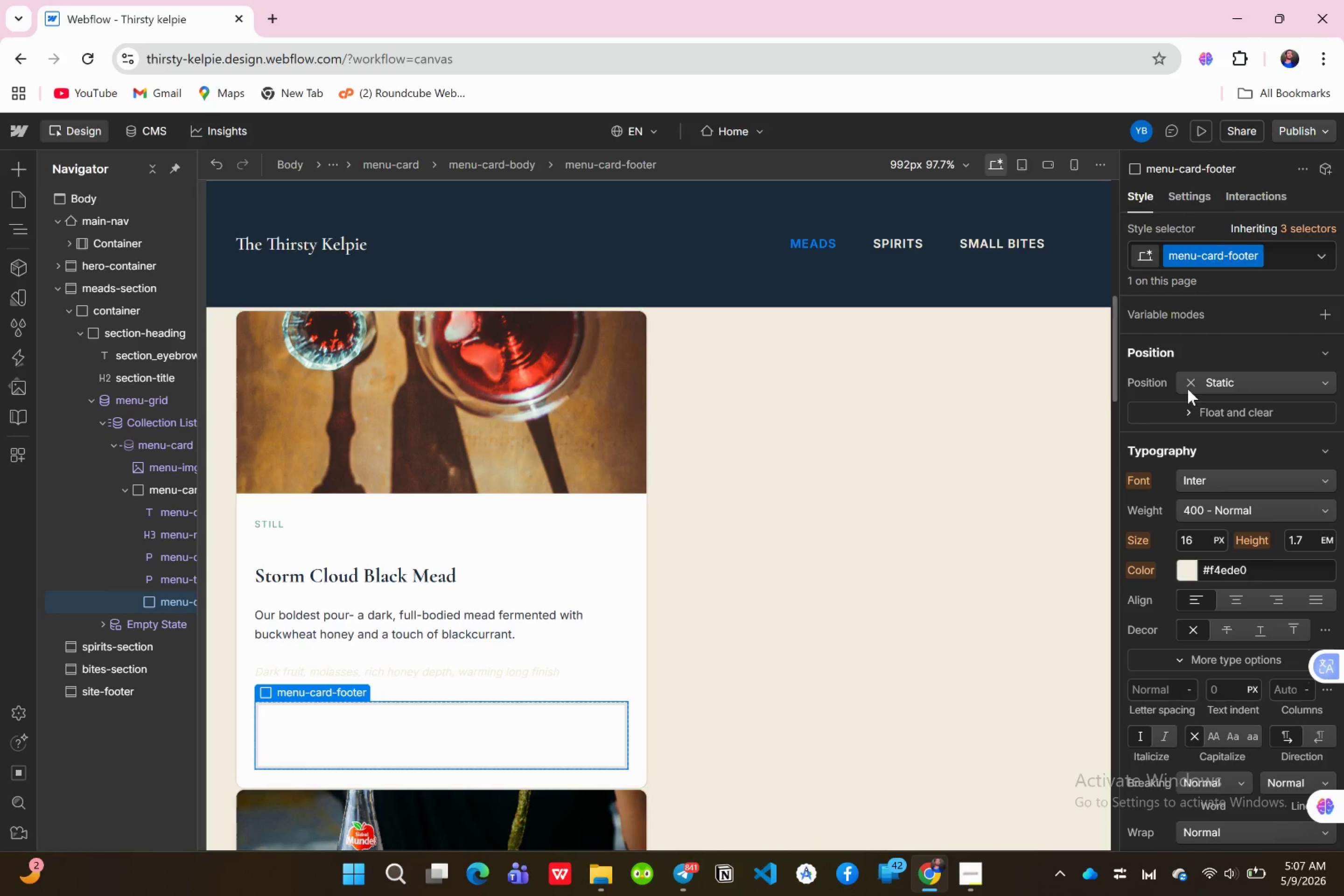 
scroll: coordinate [1224, 461], scroll_direction: up, amount: 11.0
 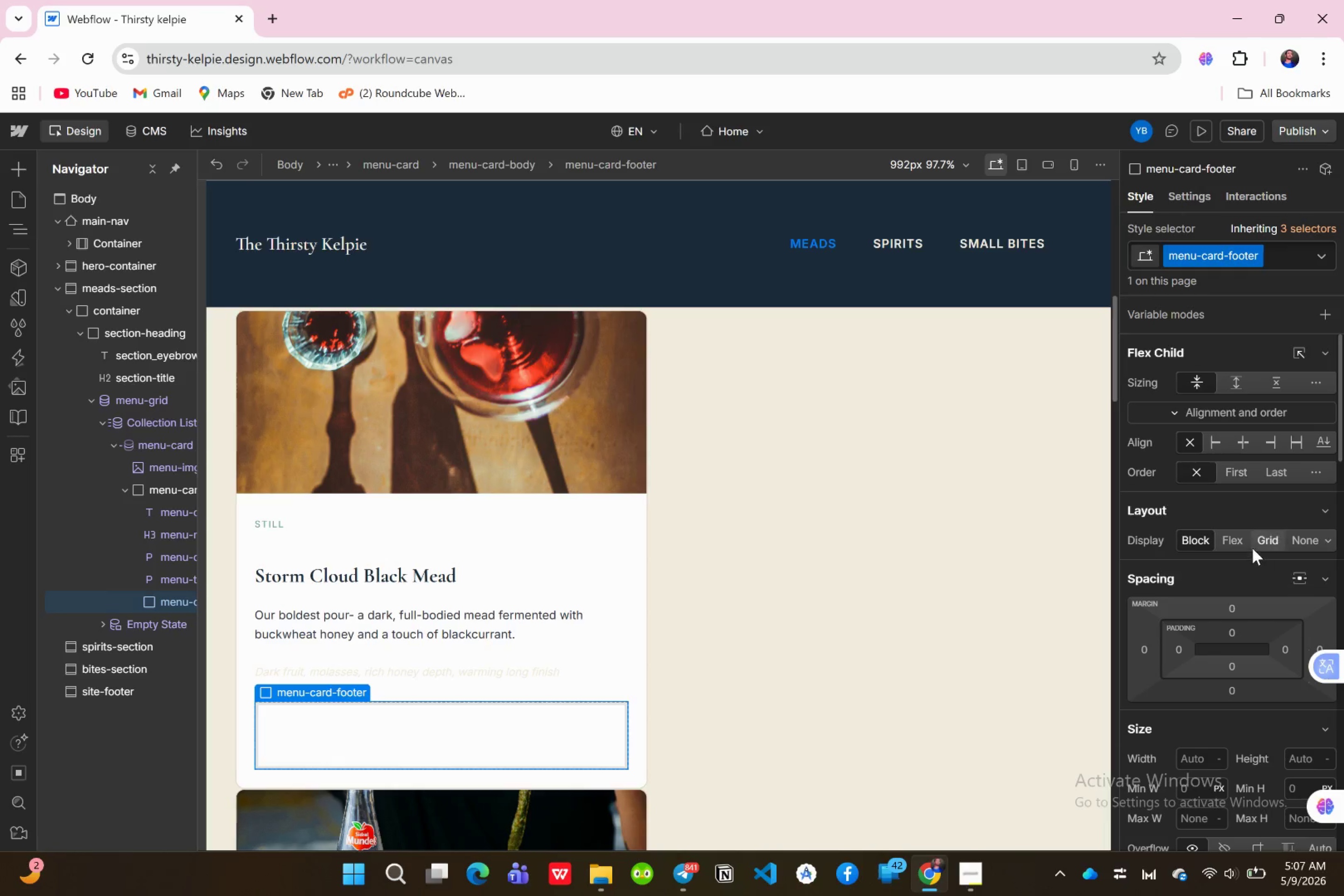 
scroll: coordinate [1253, 548], scroll_direction: down, amount: 1.0
 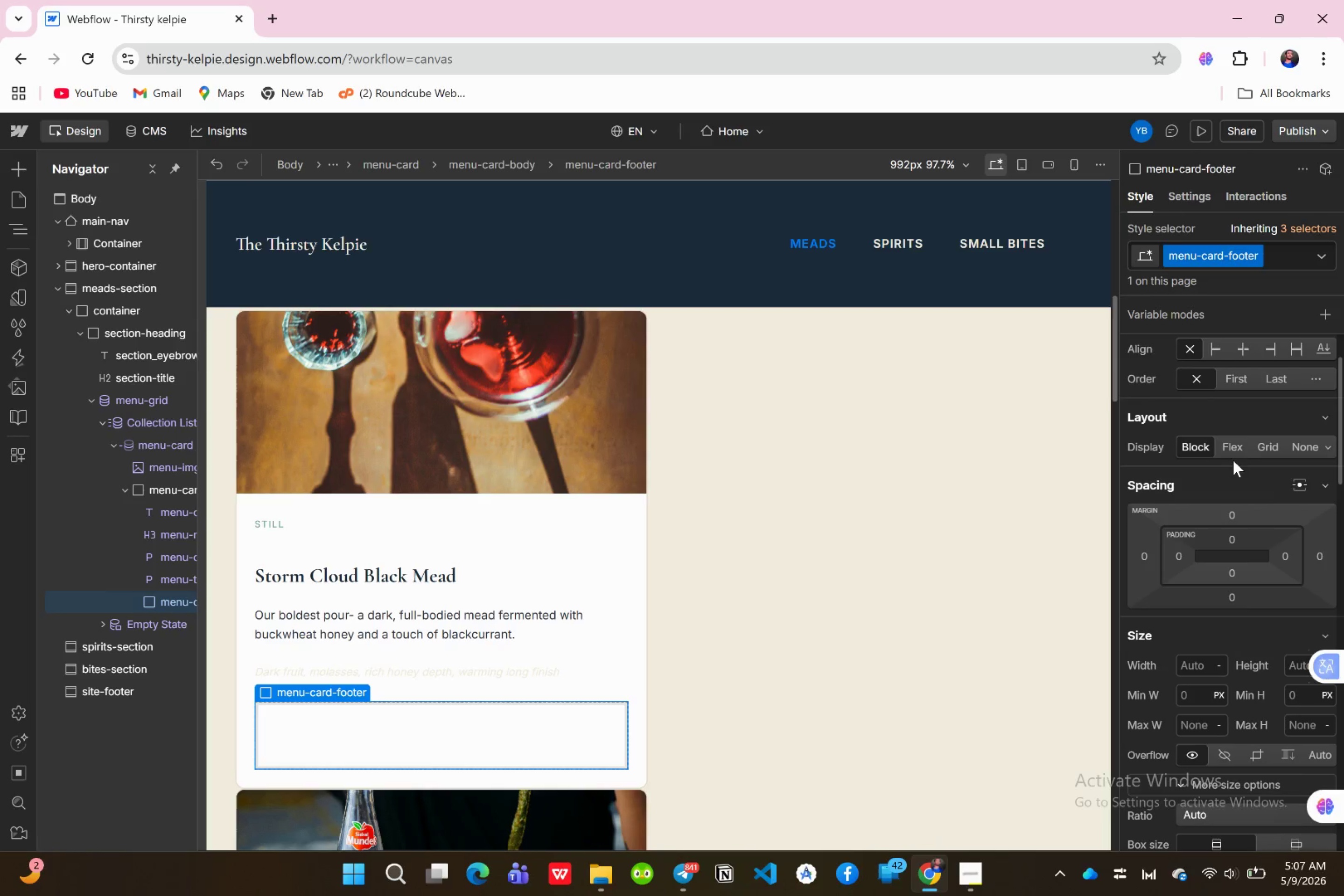 
left_click([1228, 448])
 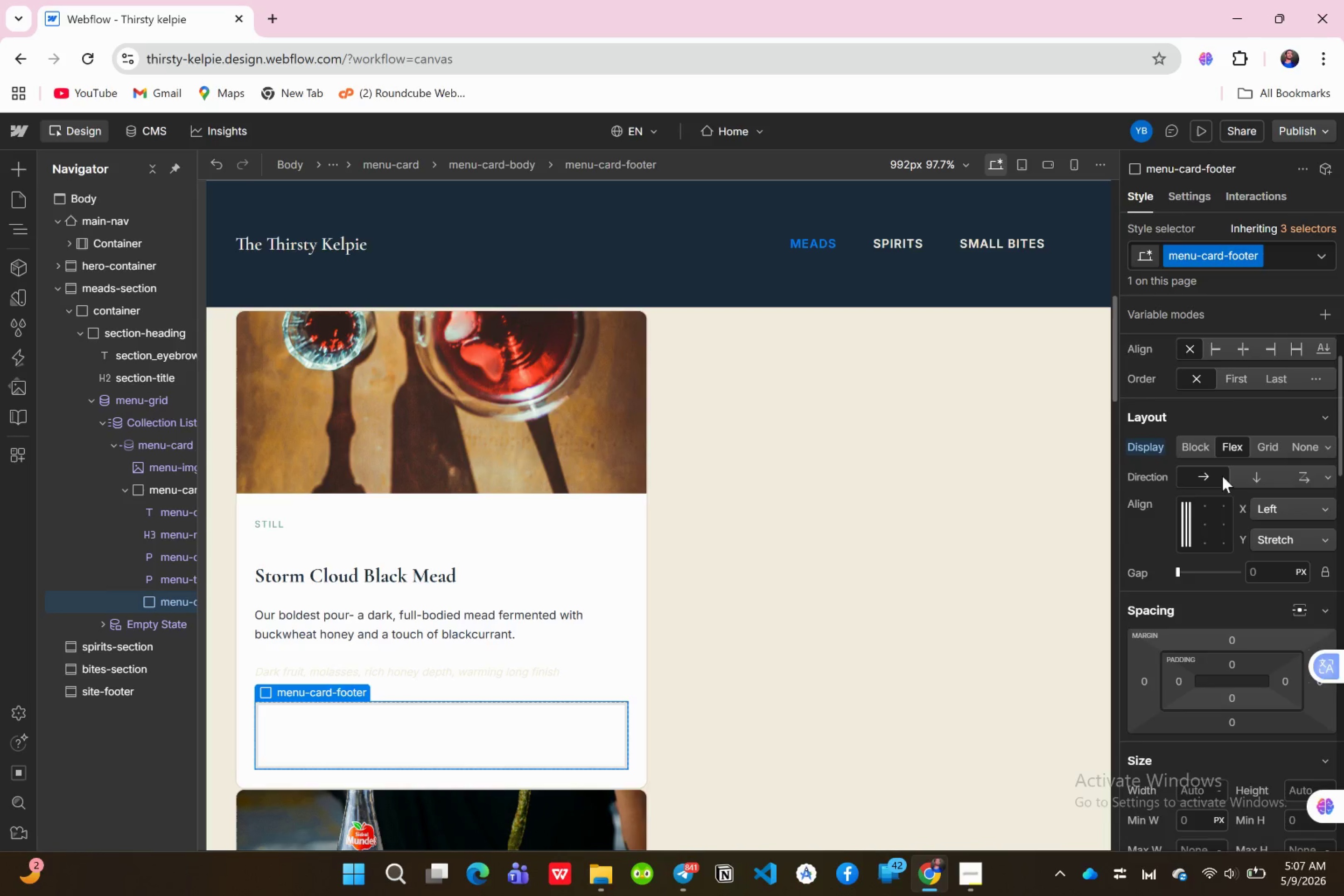 
scroll: coordinate [1222, 475], scroll_direction: down, amount: 1.0
 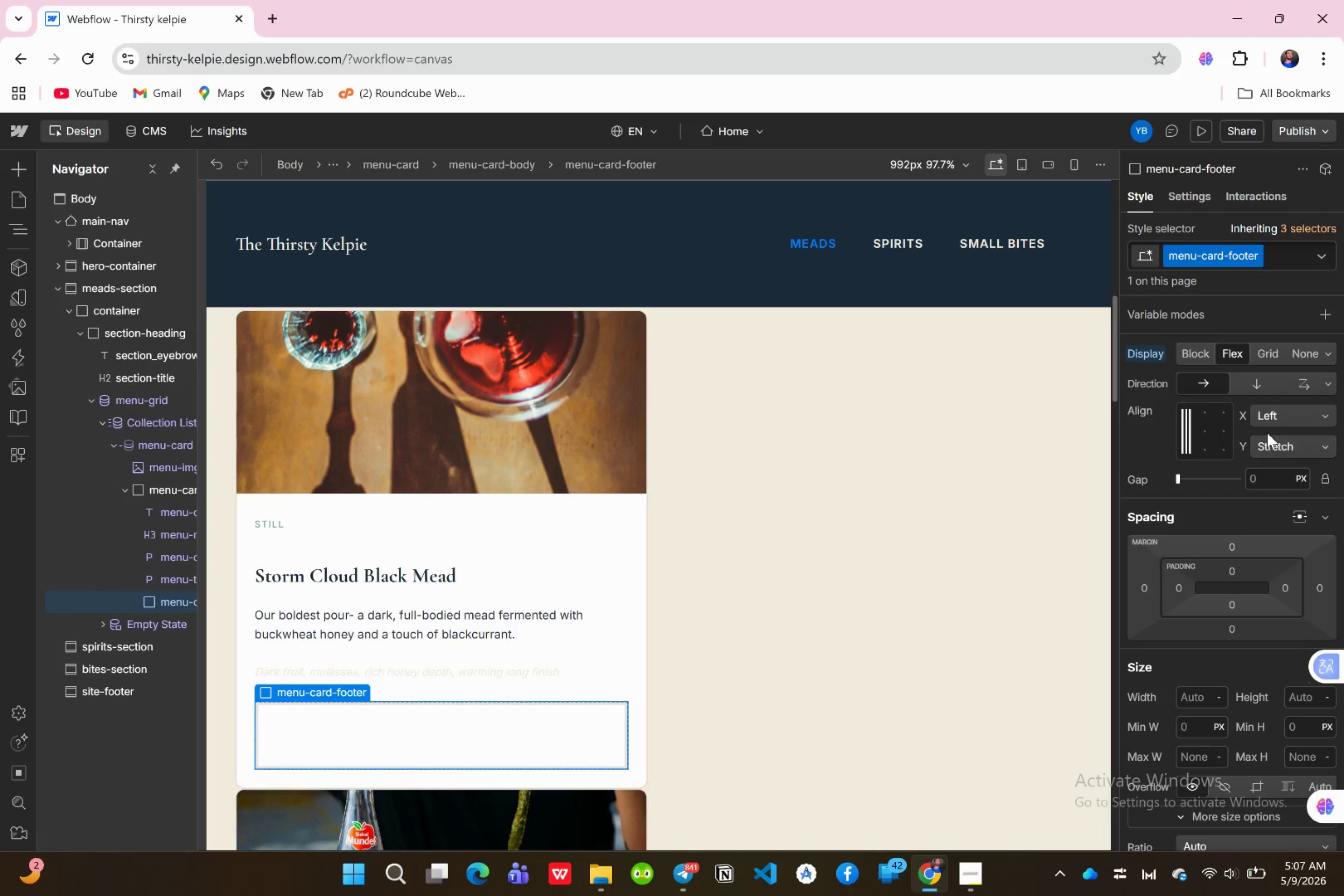 
wait(7.08)
 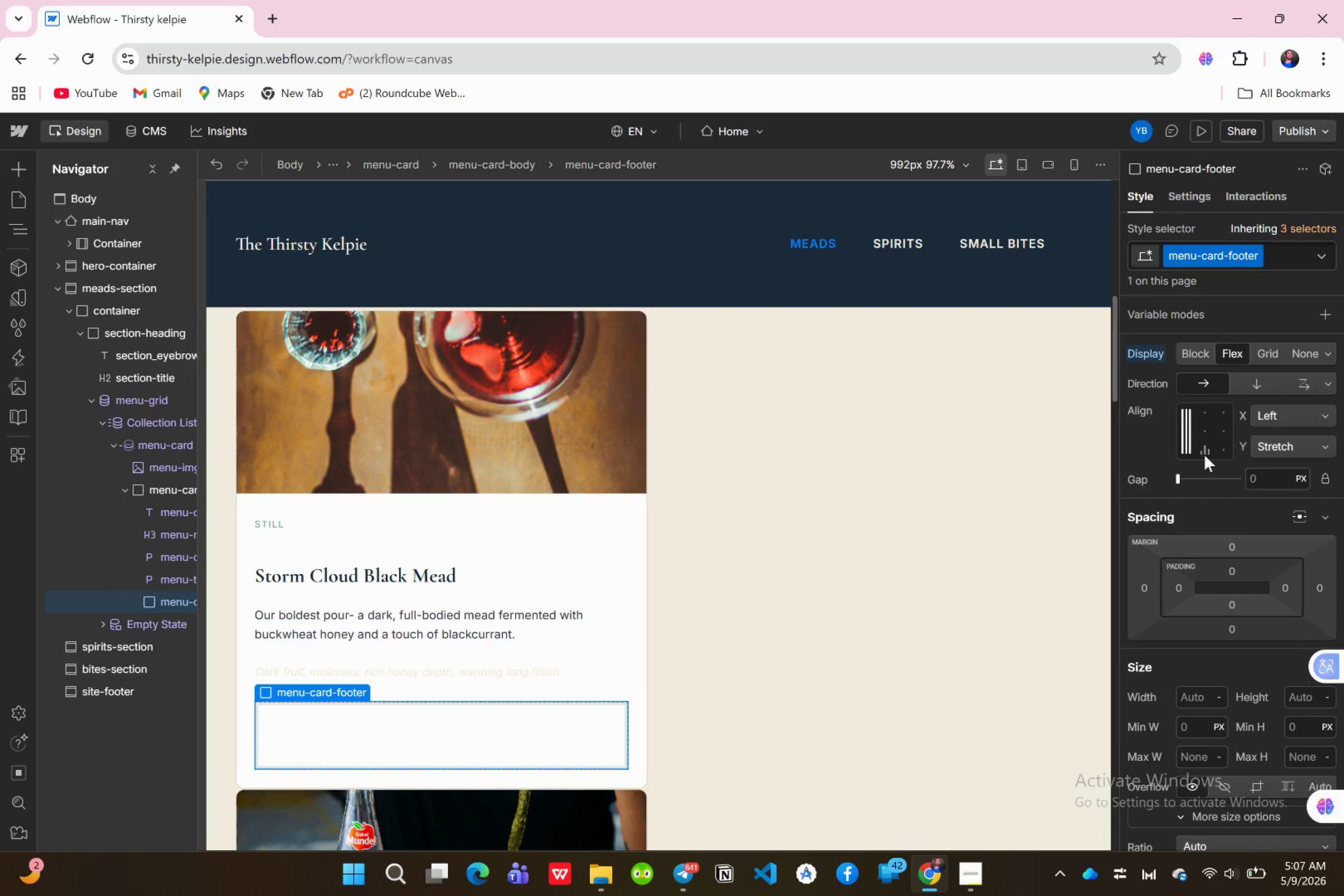 
left_click([1284, 443])
 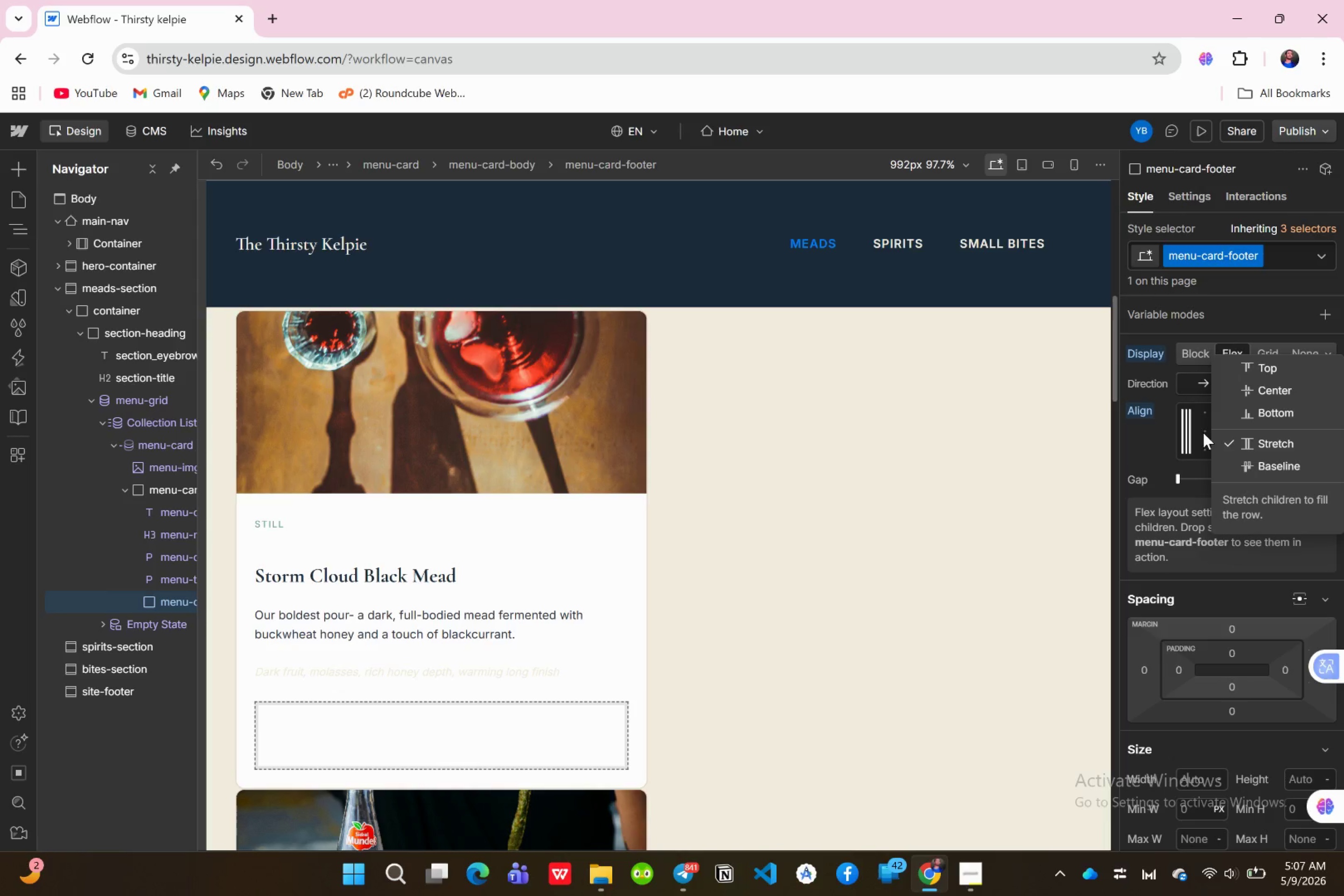 
left_click([1166, 439])
 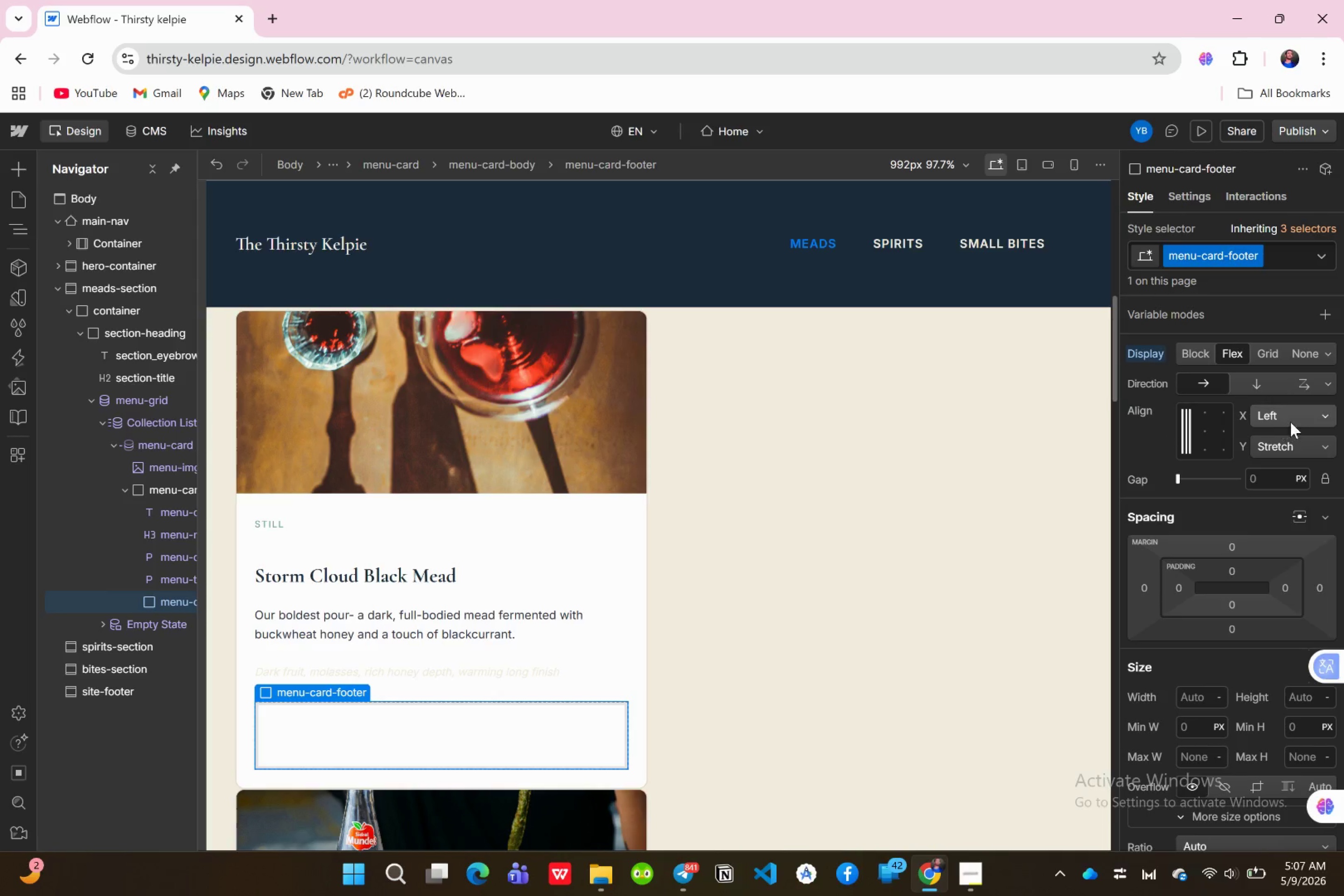 
left_click([1294, 418])
 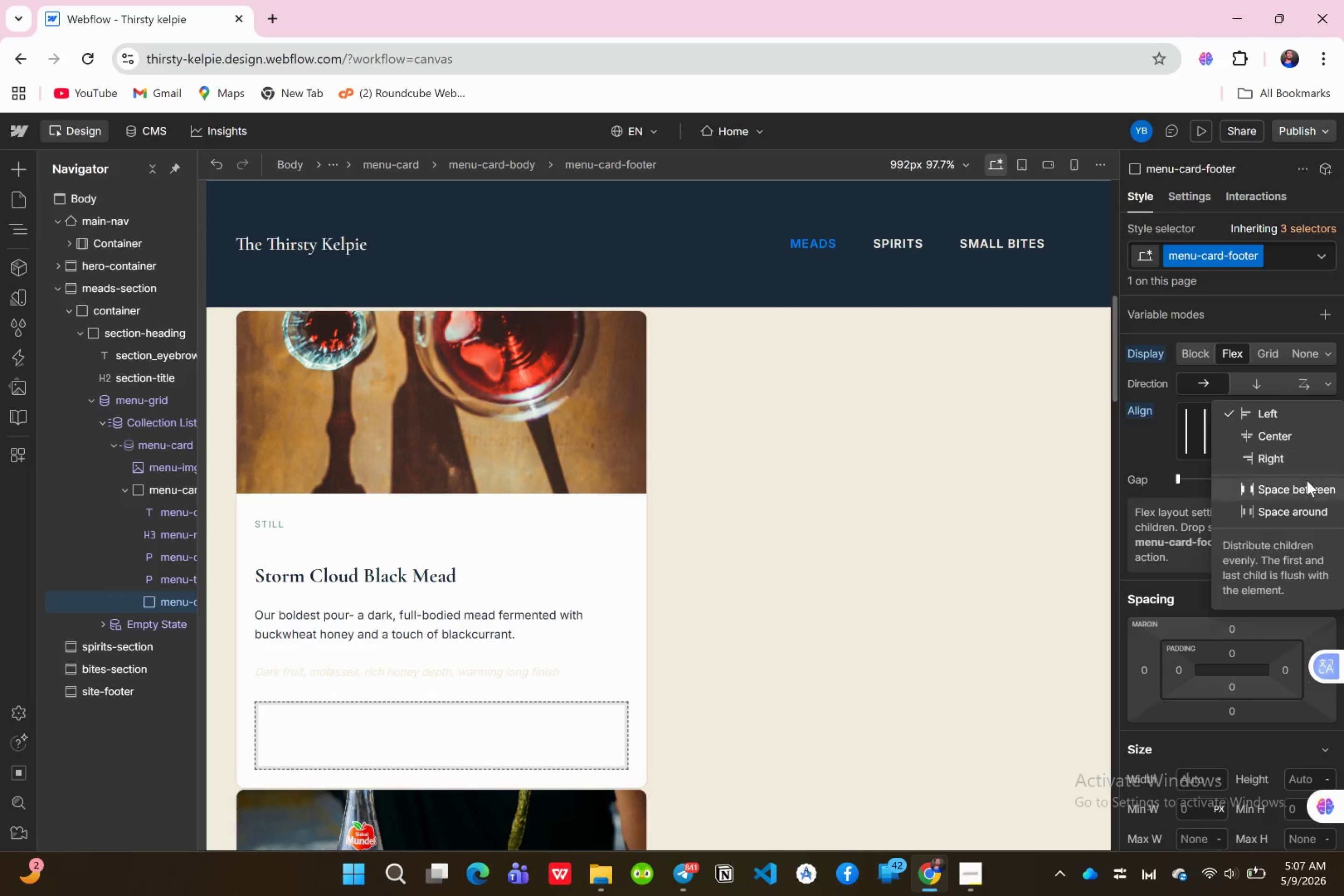 
left_click([1306, 490])
 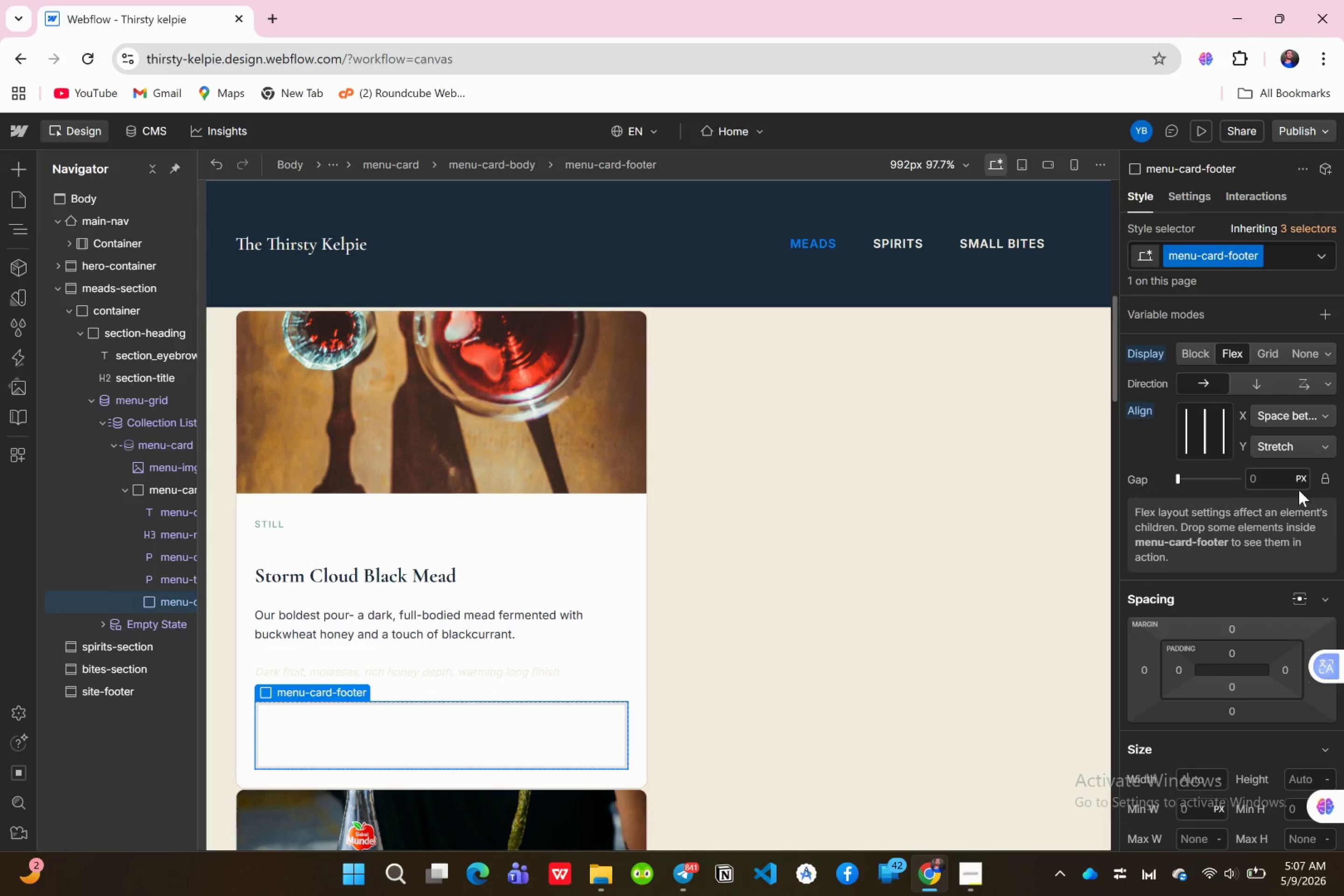 
wait(5.5)
 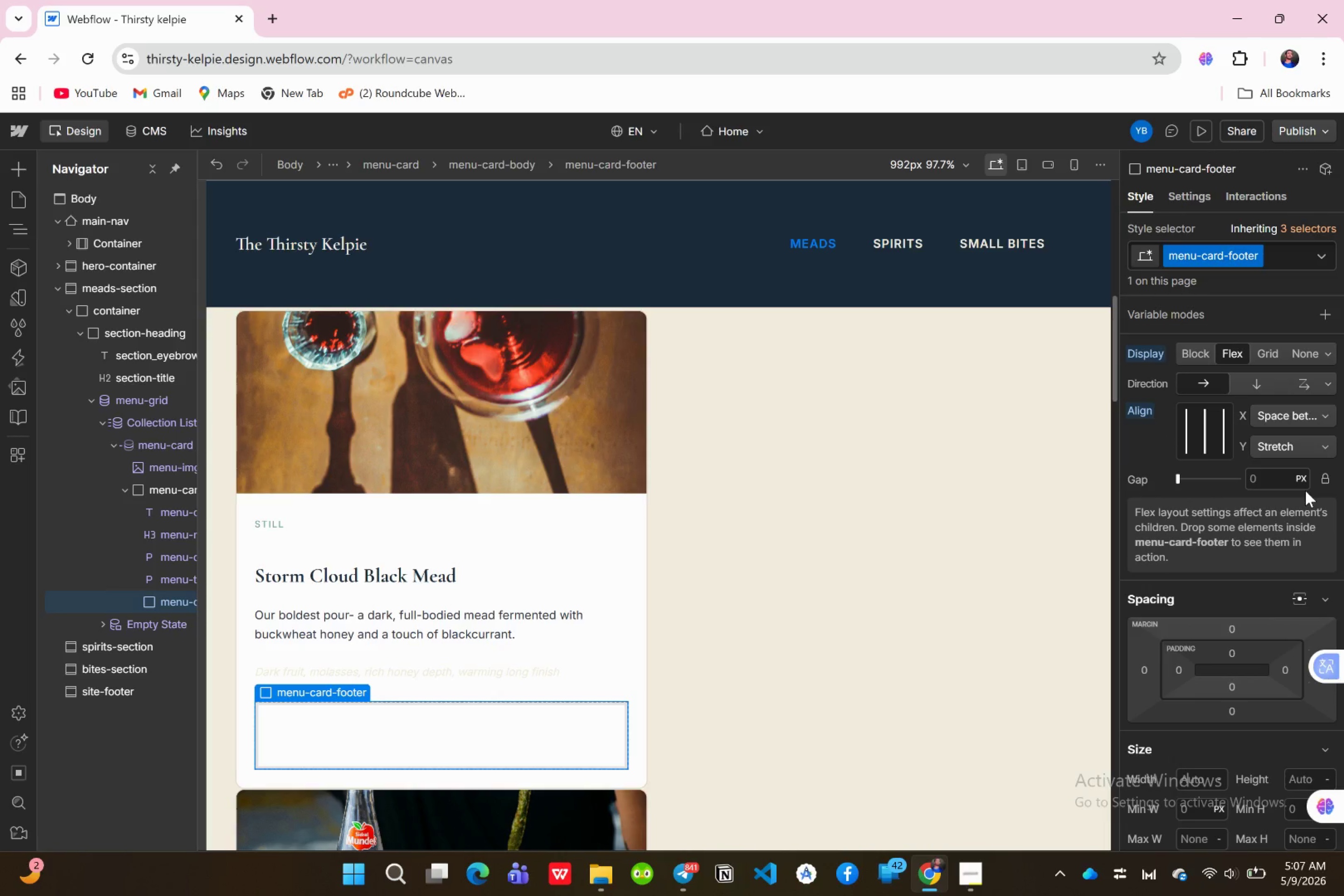 
mouse_move([1294, 479])
 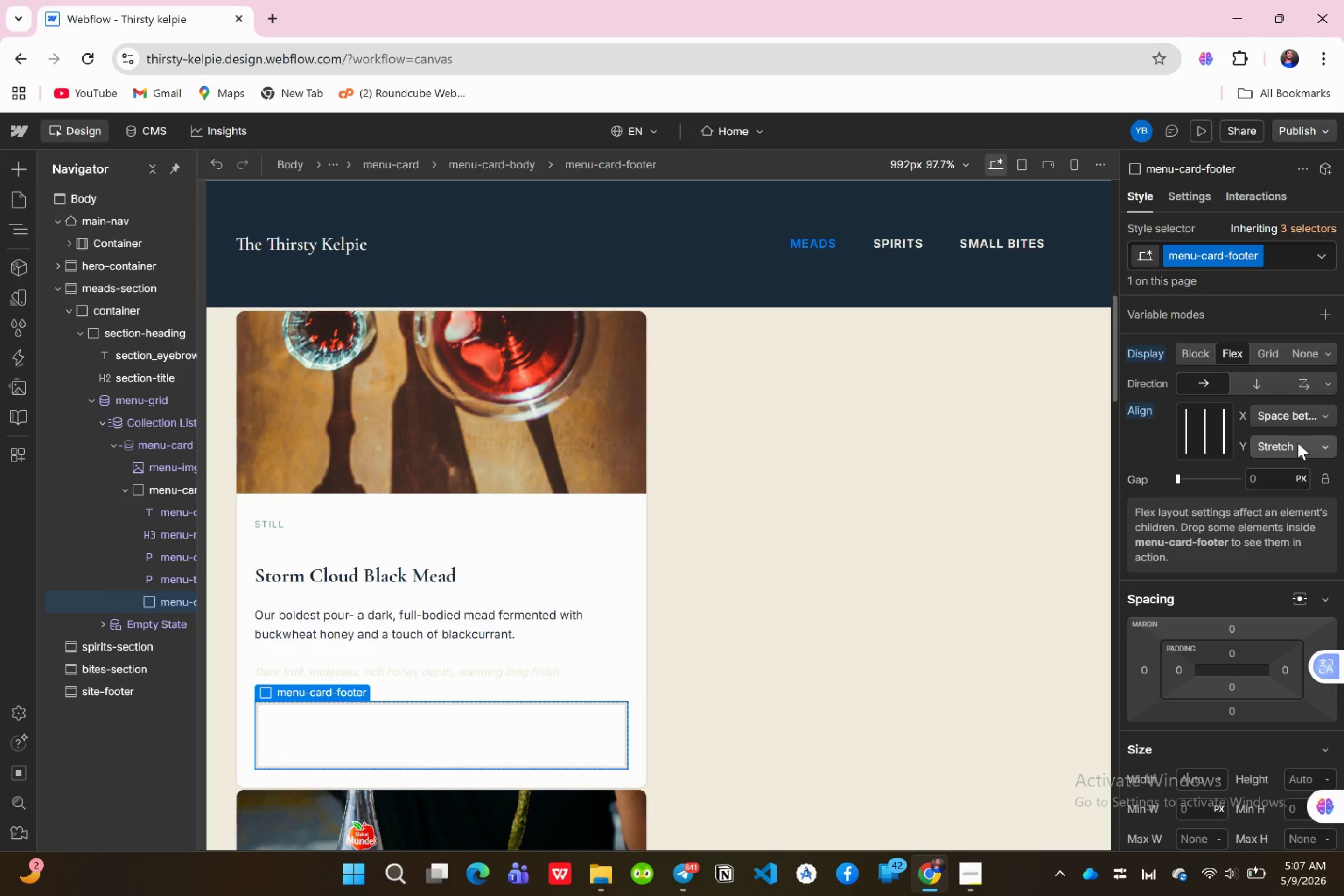 
left_click([1288, 415])
 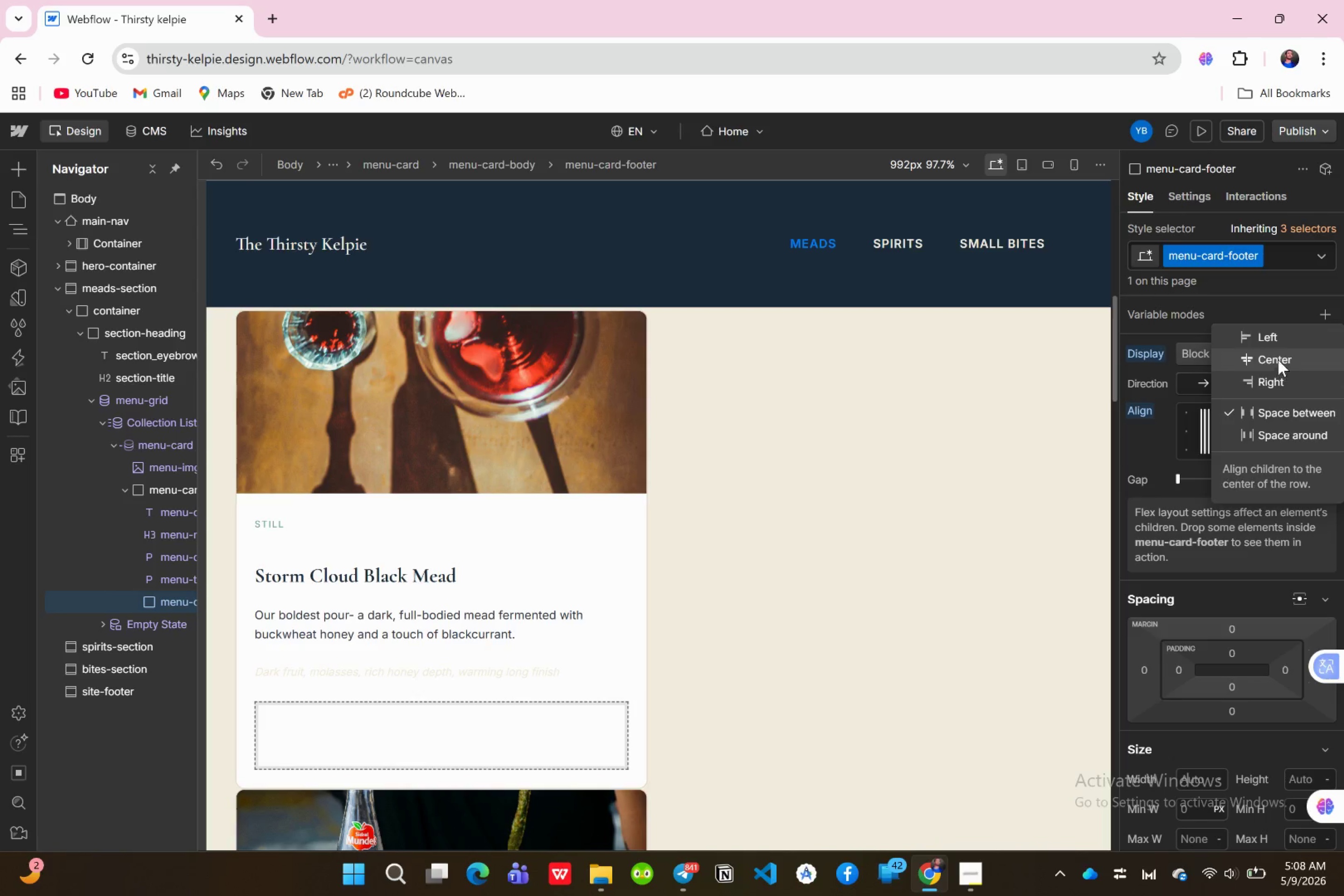 
left_click([1277, 359])
 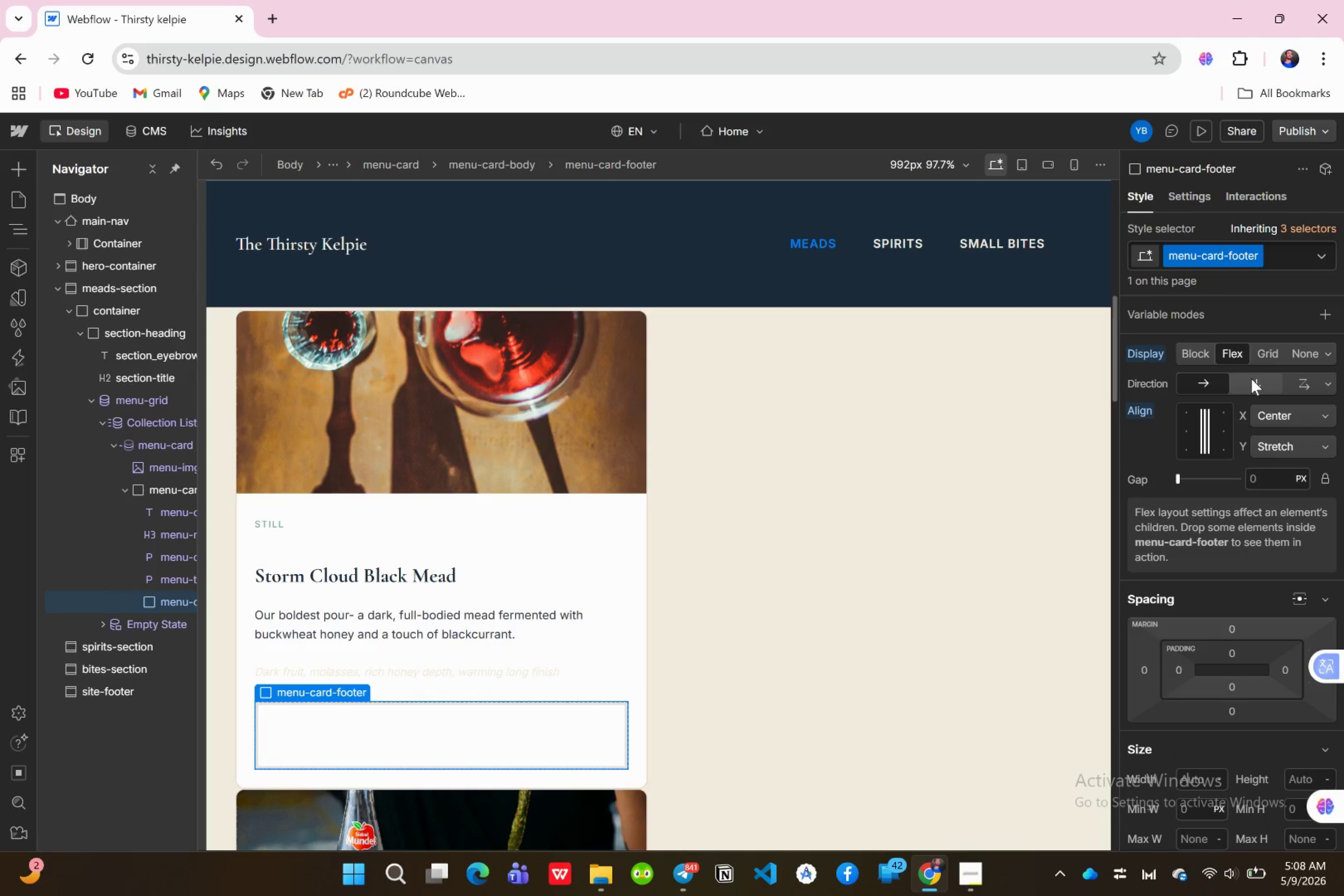 
left_click([1251, 379])
 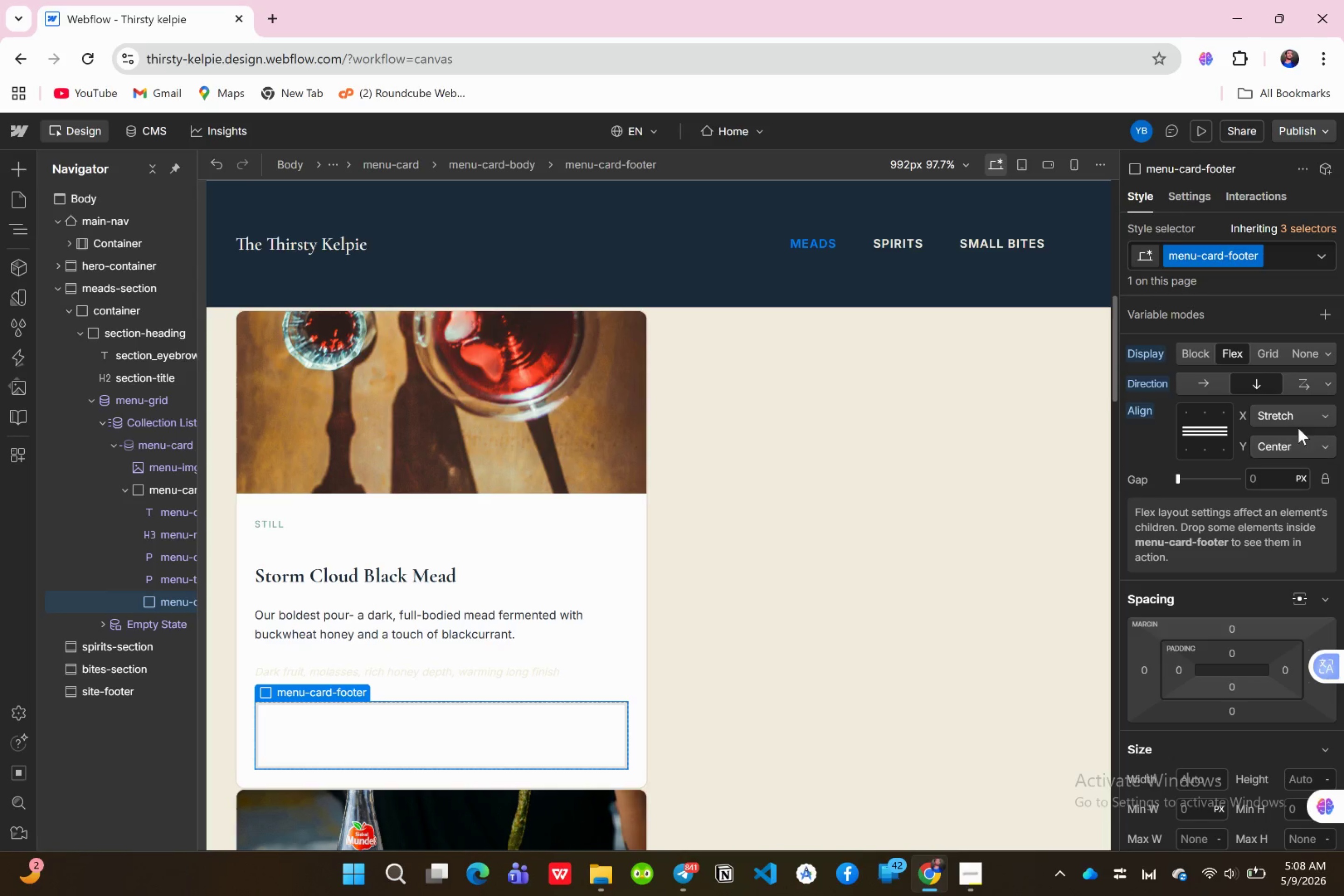 
left_click([1295, 420])
 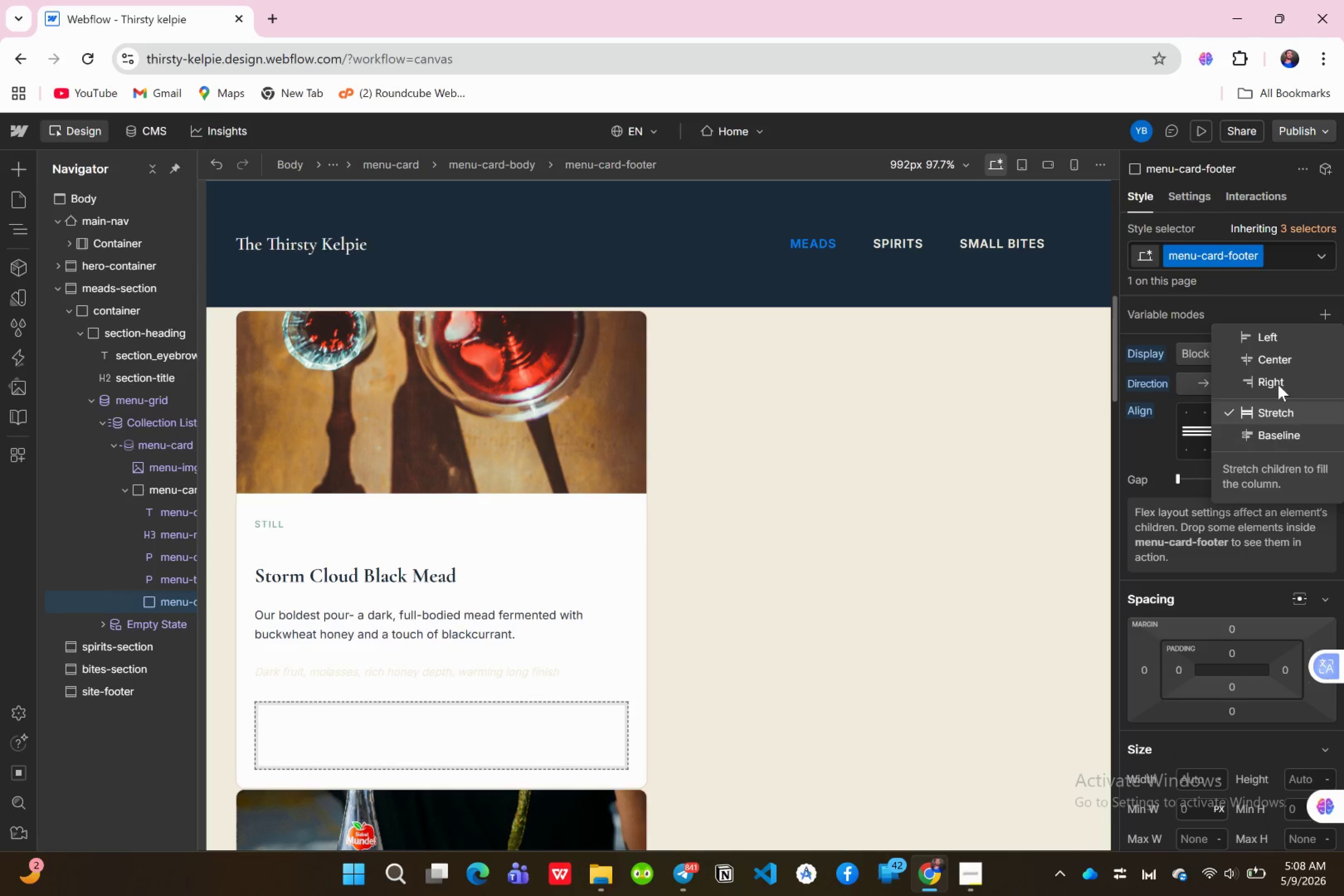 
left_click([1277, 364])
 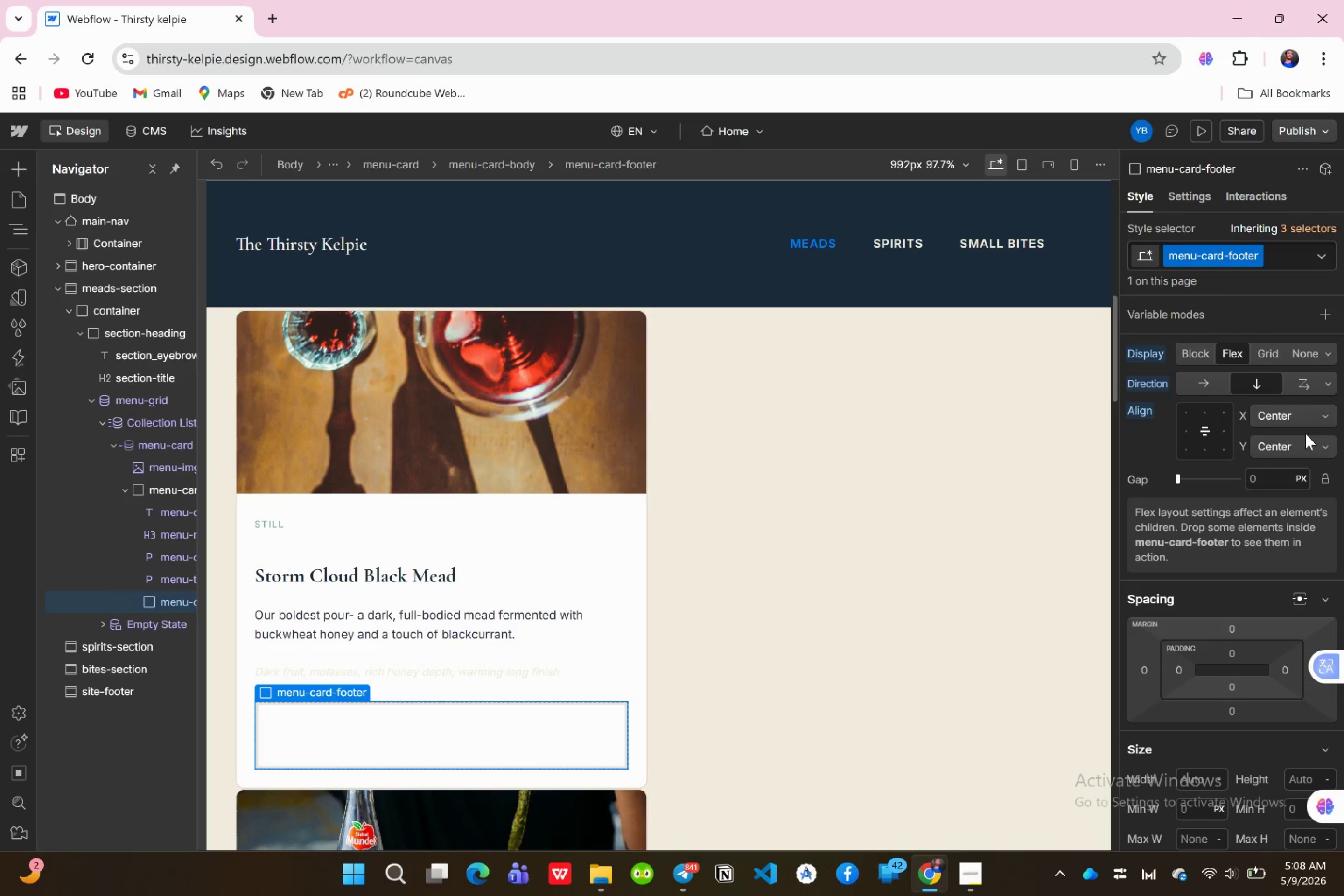 
left_click([1306, 434])
 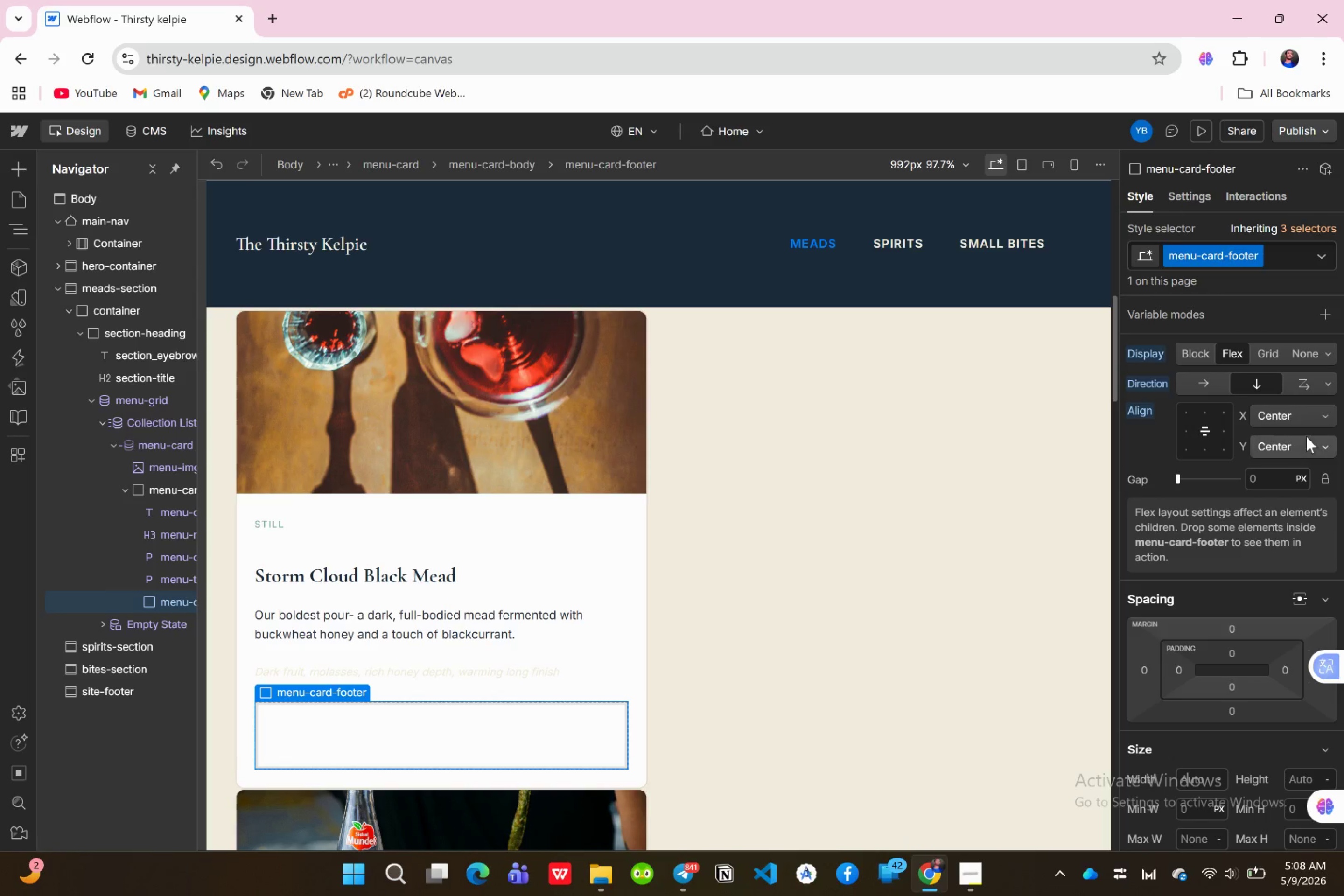 
left_click([1306, 436])
 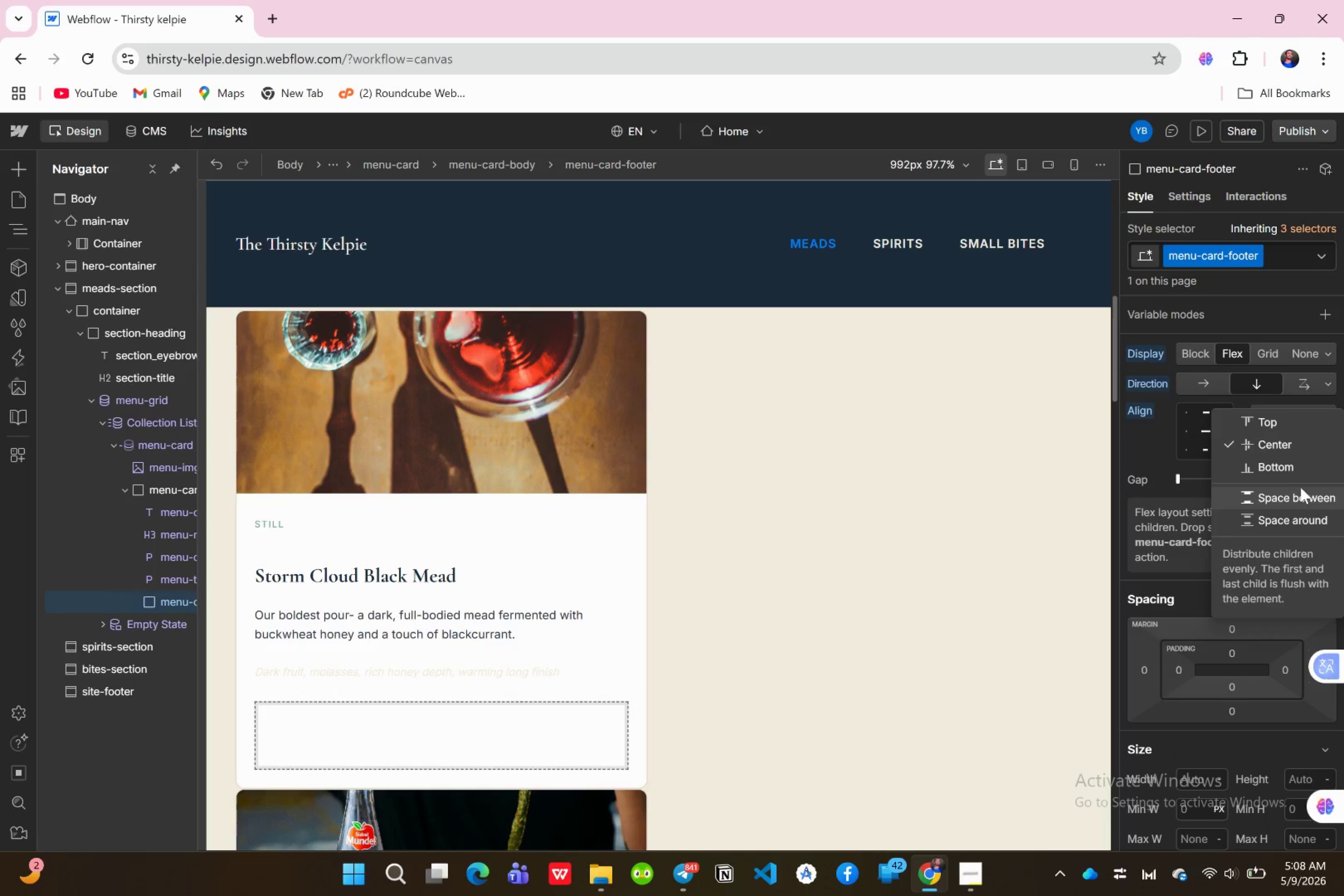 
left_click([1299, 487])
 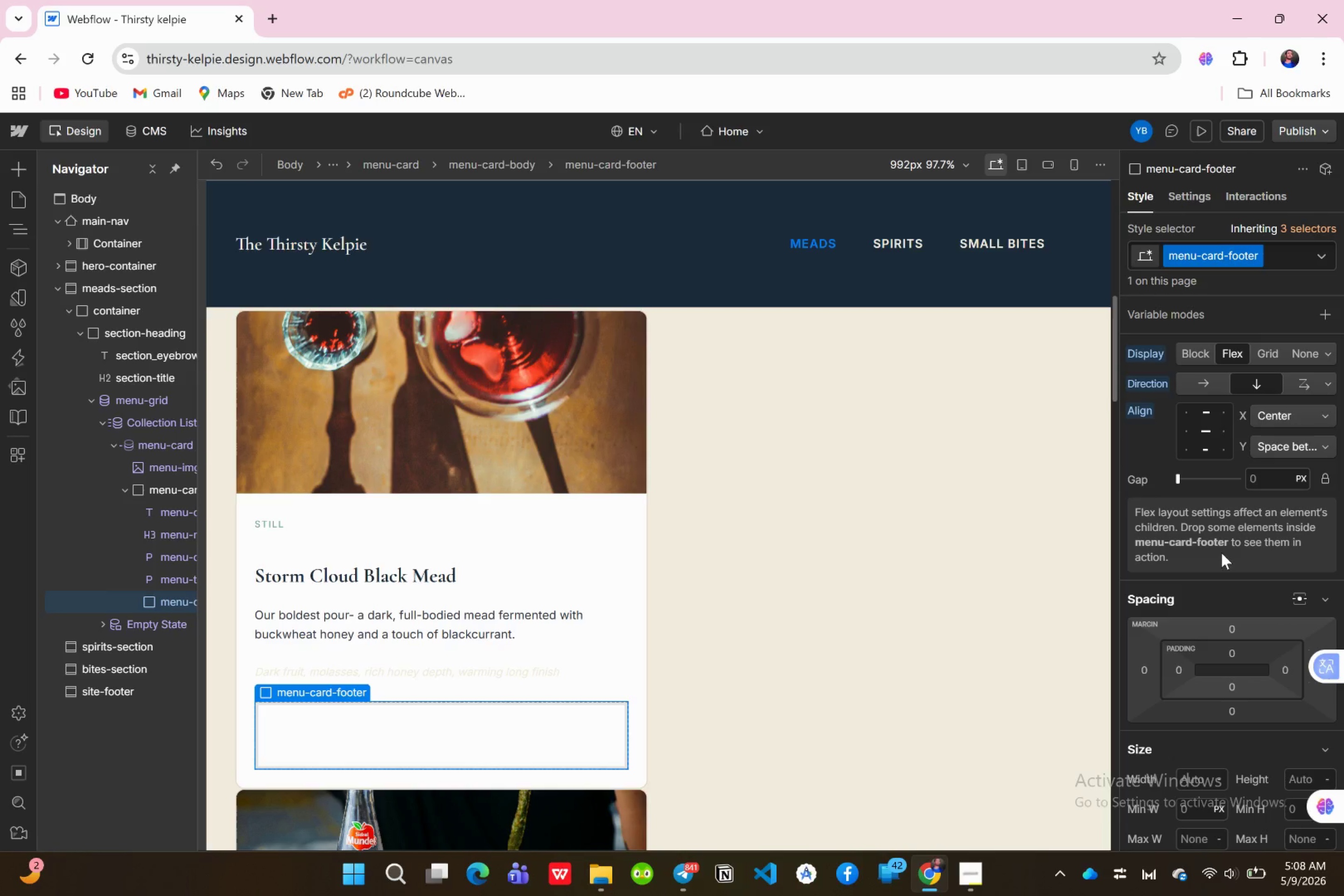 
wait(26.95)
 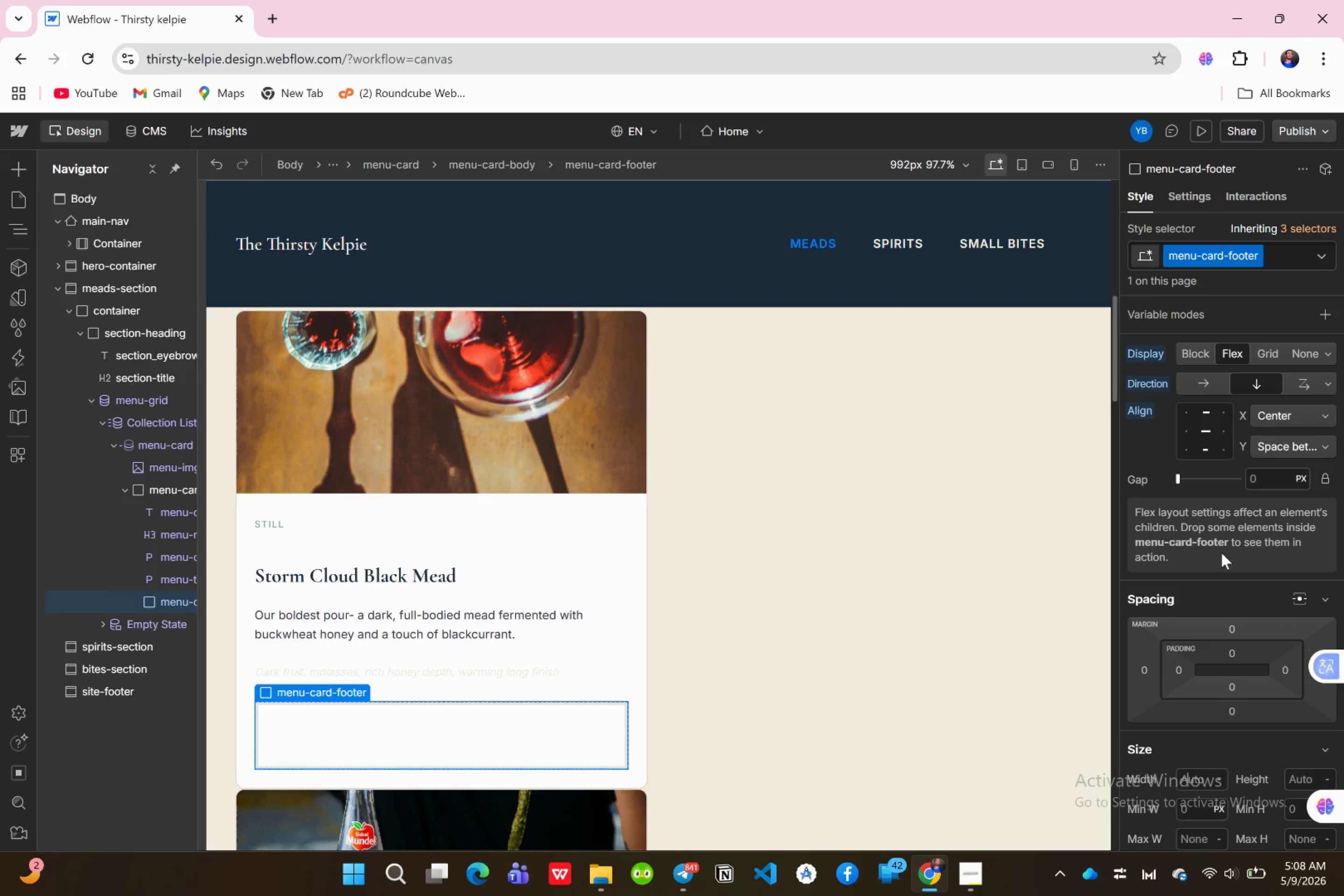 
left_click([1207, 377])
 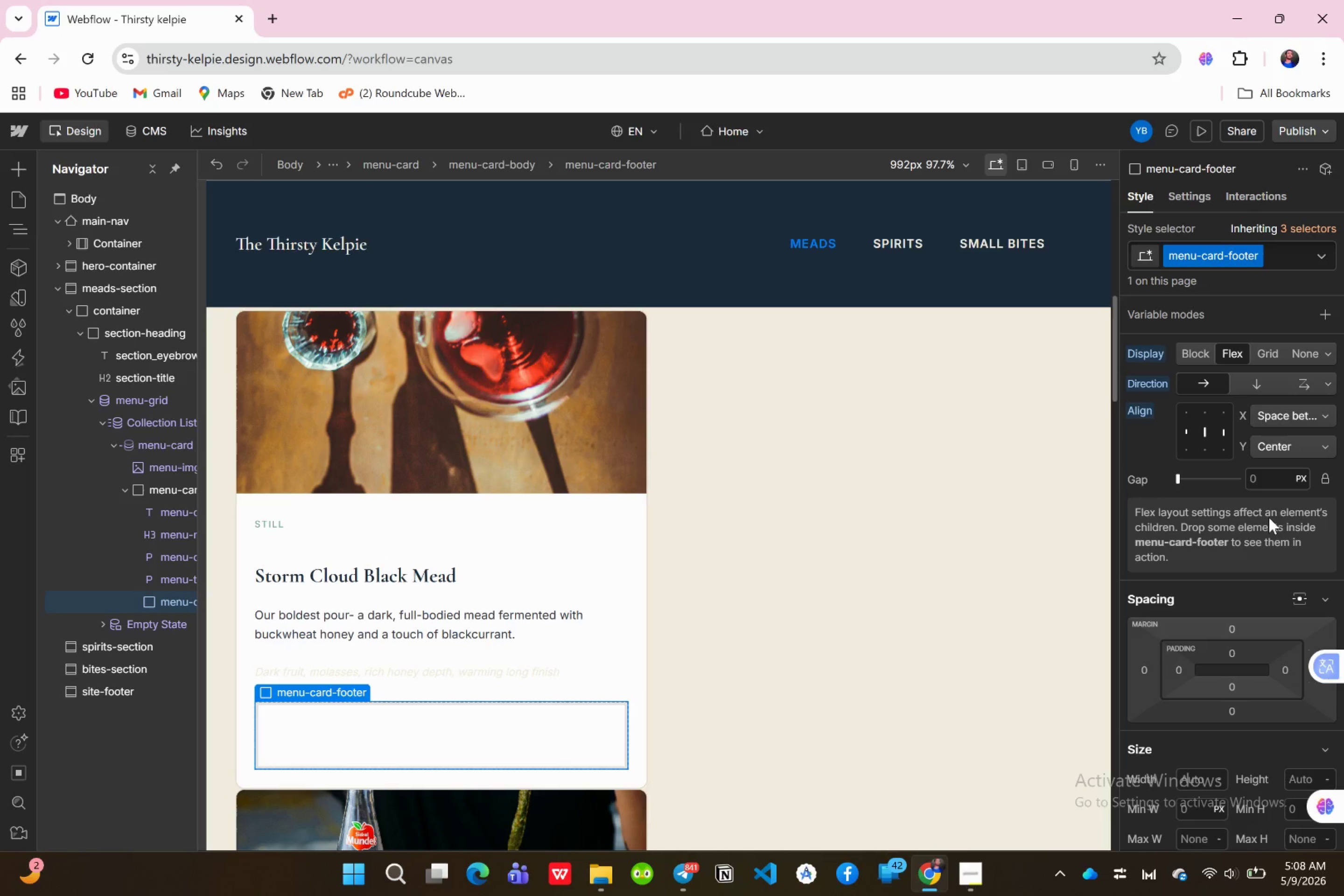 
wait(13.42)
 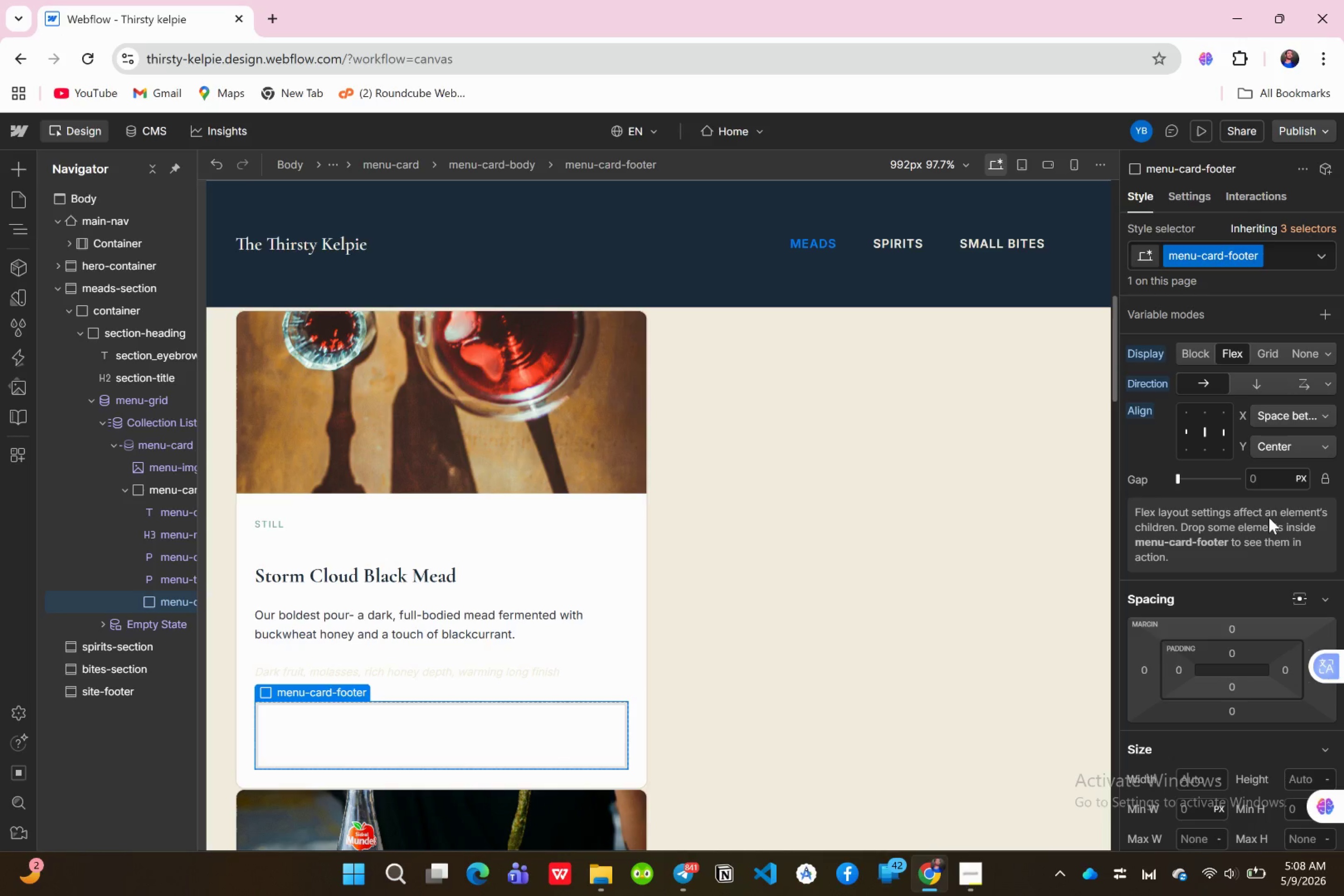 
left_click([1232, 630])
 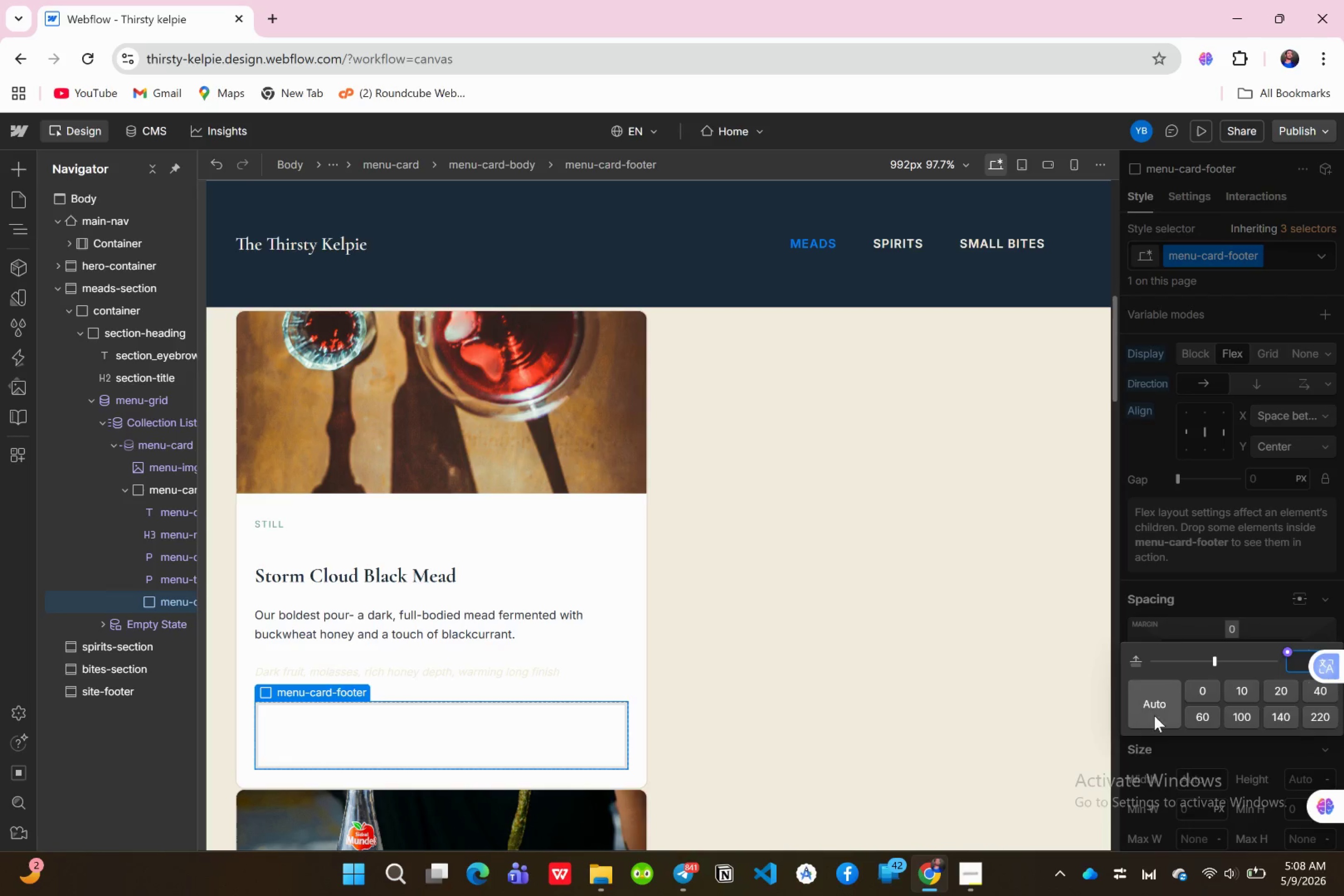 
left_click([1145, 703])
 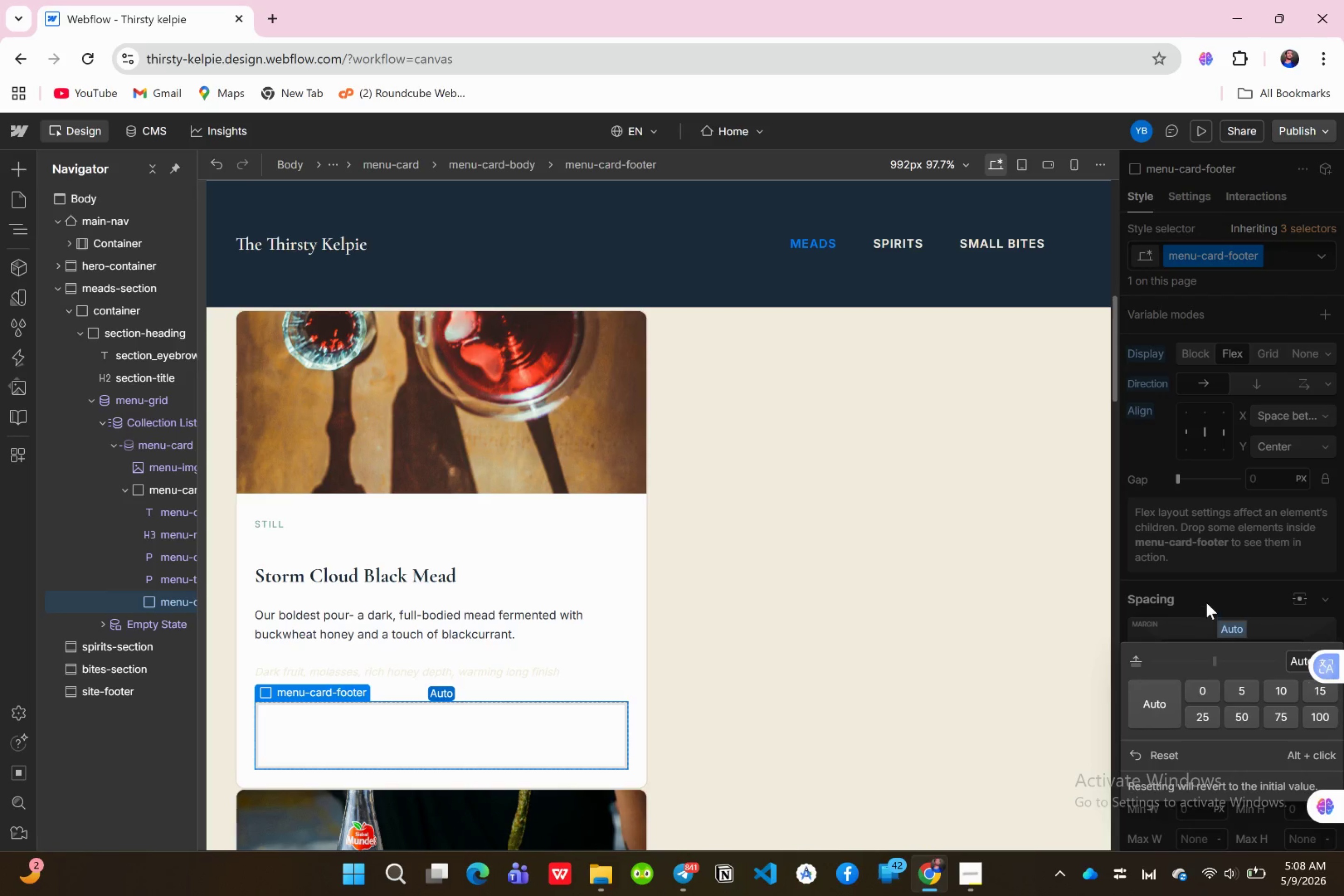 
left_click([1207, 594])
 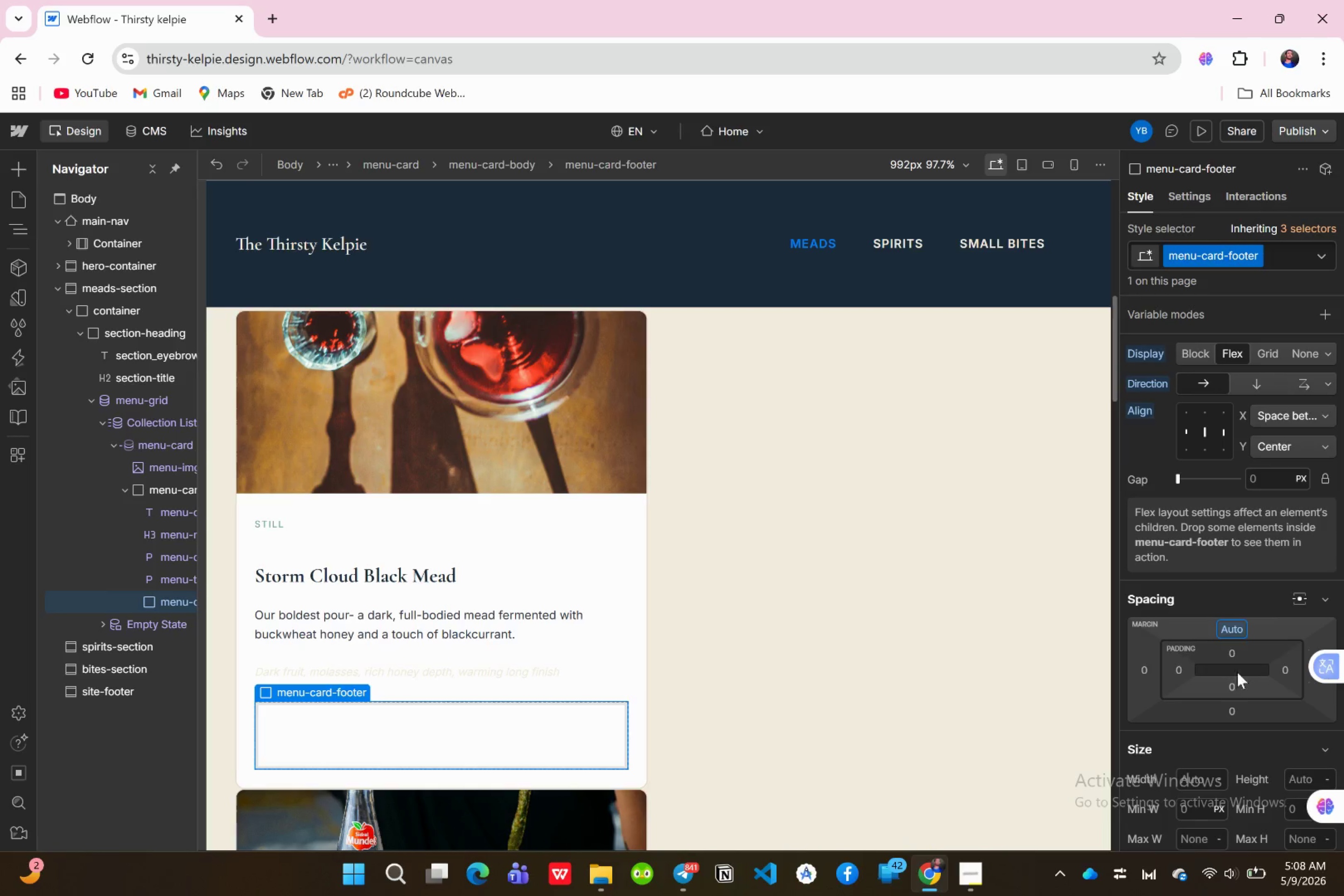 
mouse_move([1238, 685])
 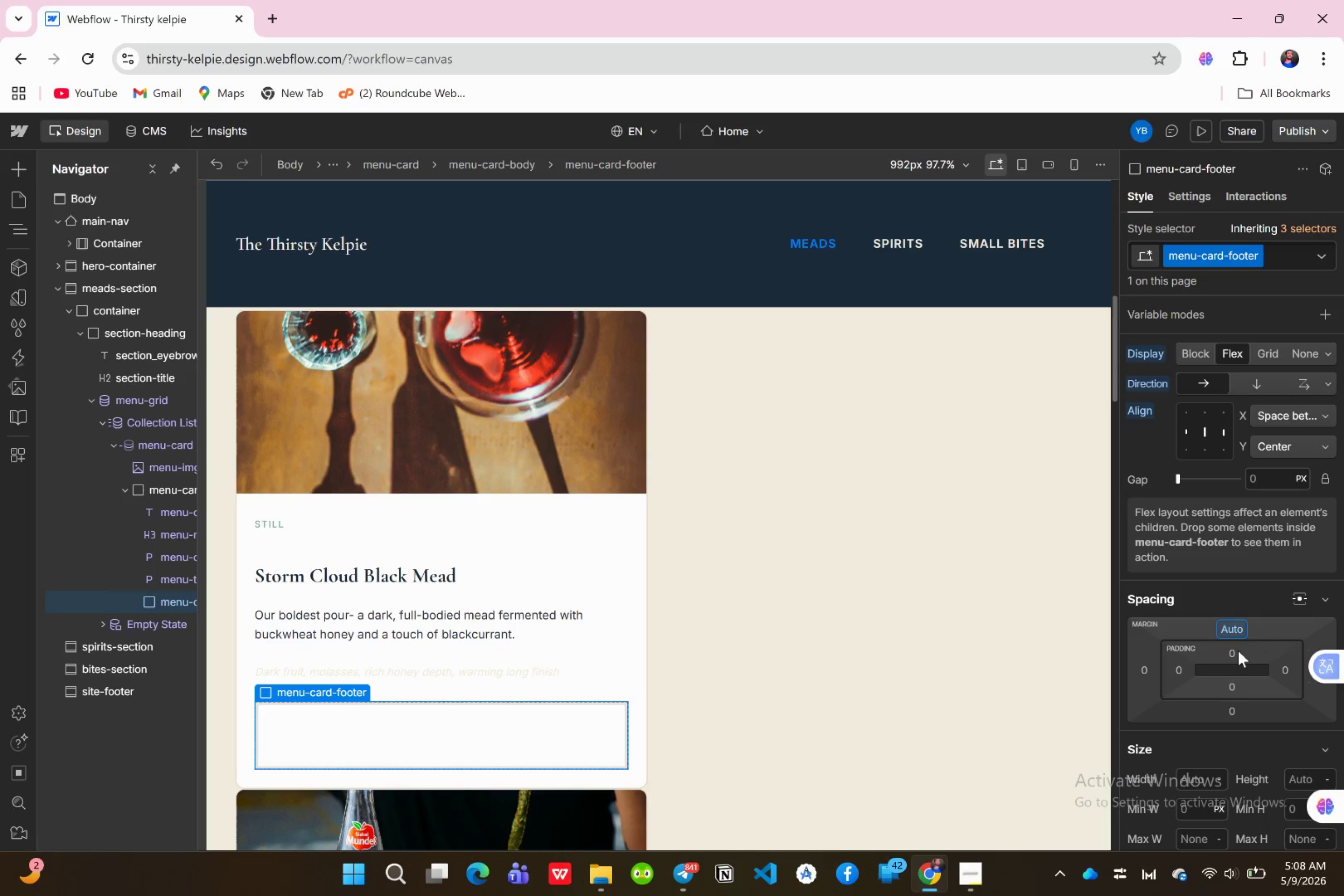 
left_click([1238, 651])
 